 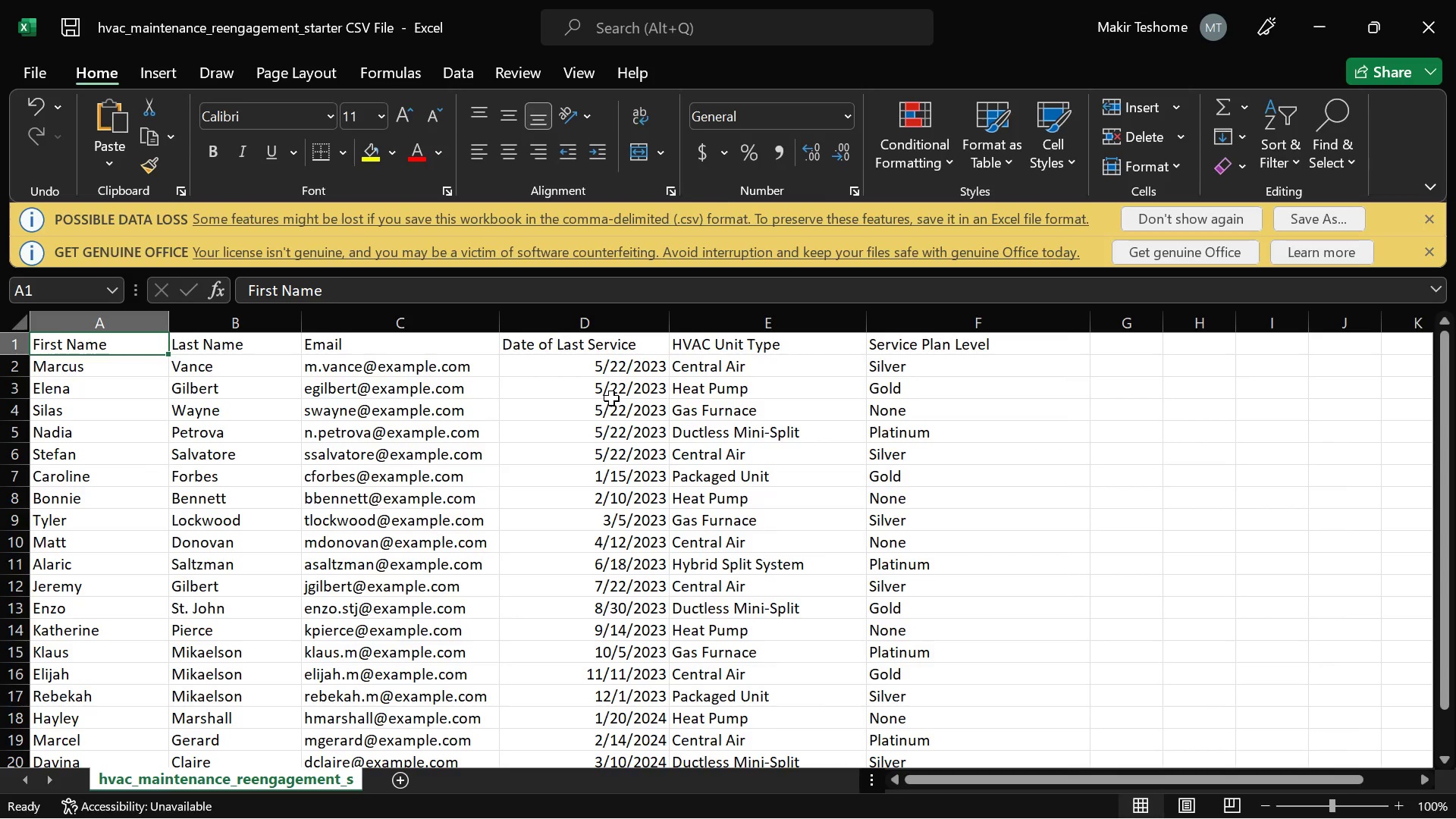 
left_click([1311, 21])
 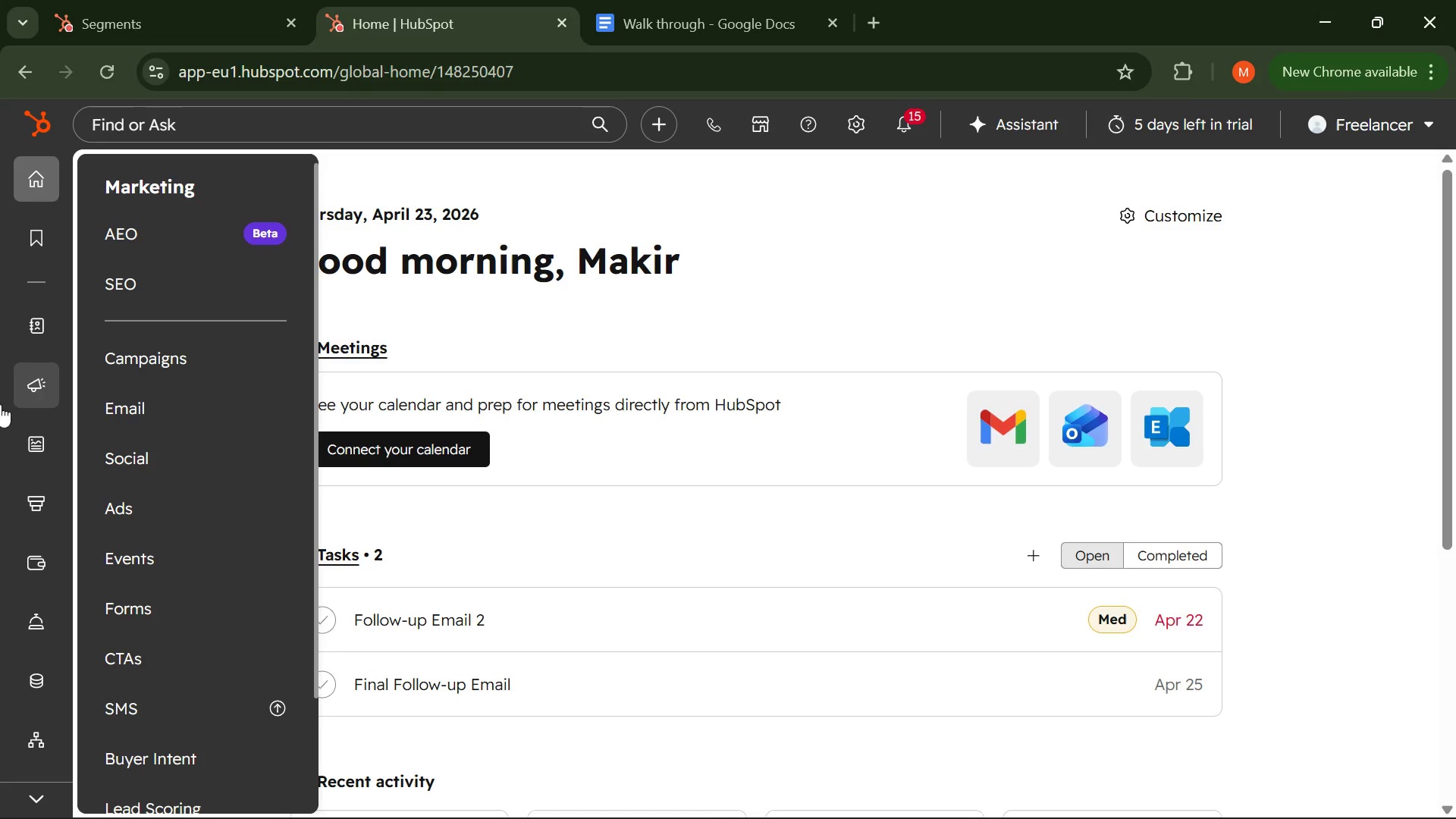 
mouse_move([52, 322])
 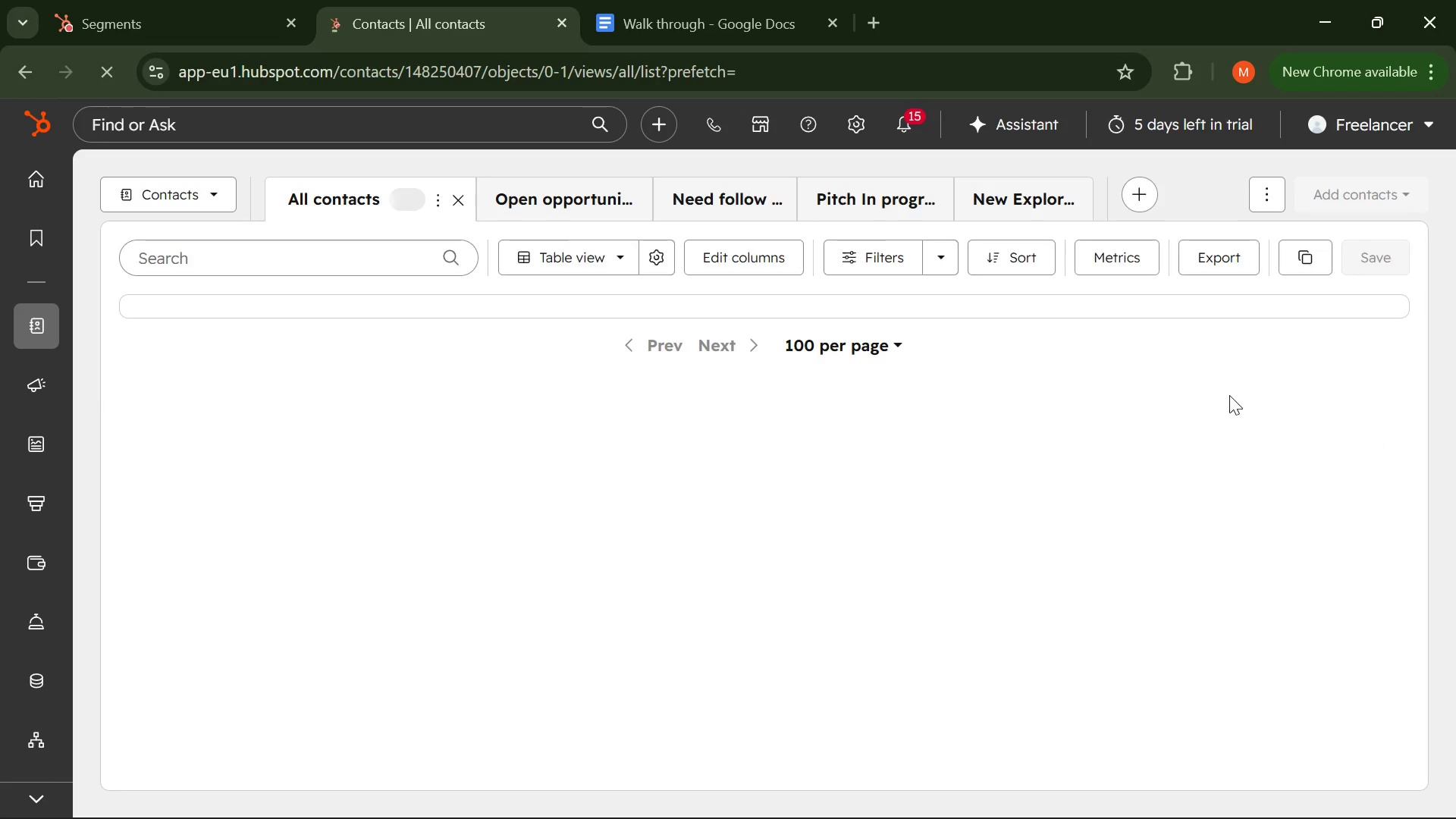 
wait(14.11)
 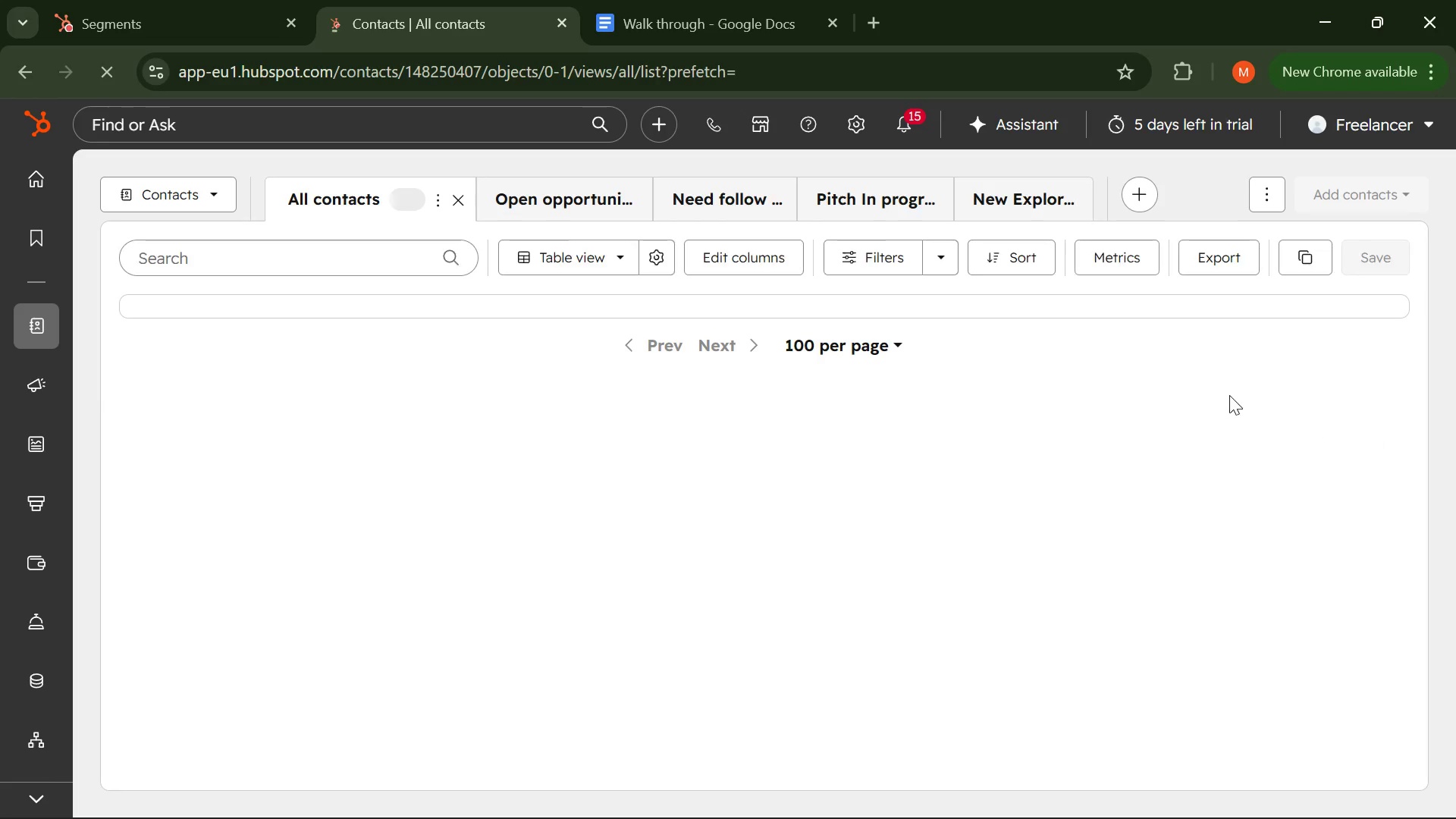 
left_click([1404, 190])
 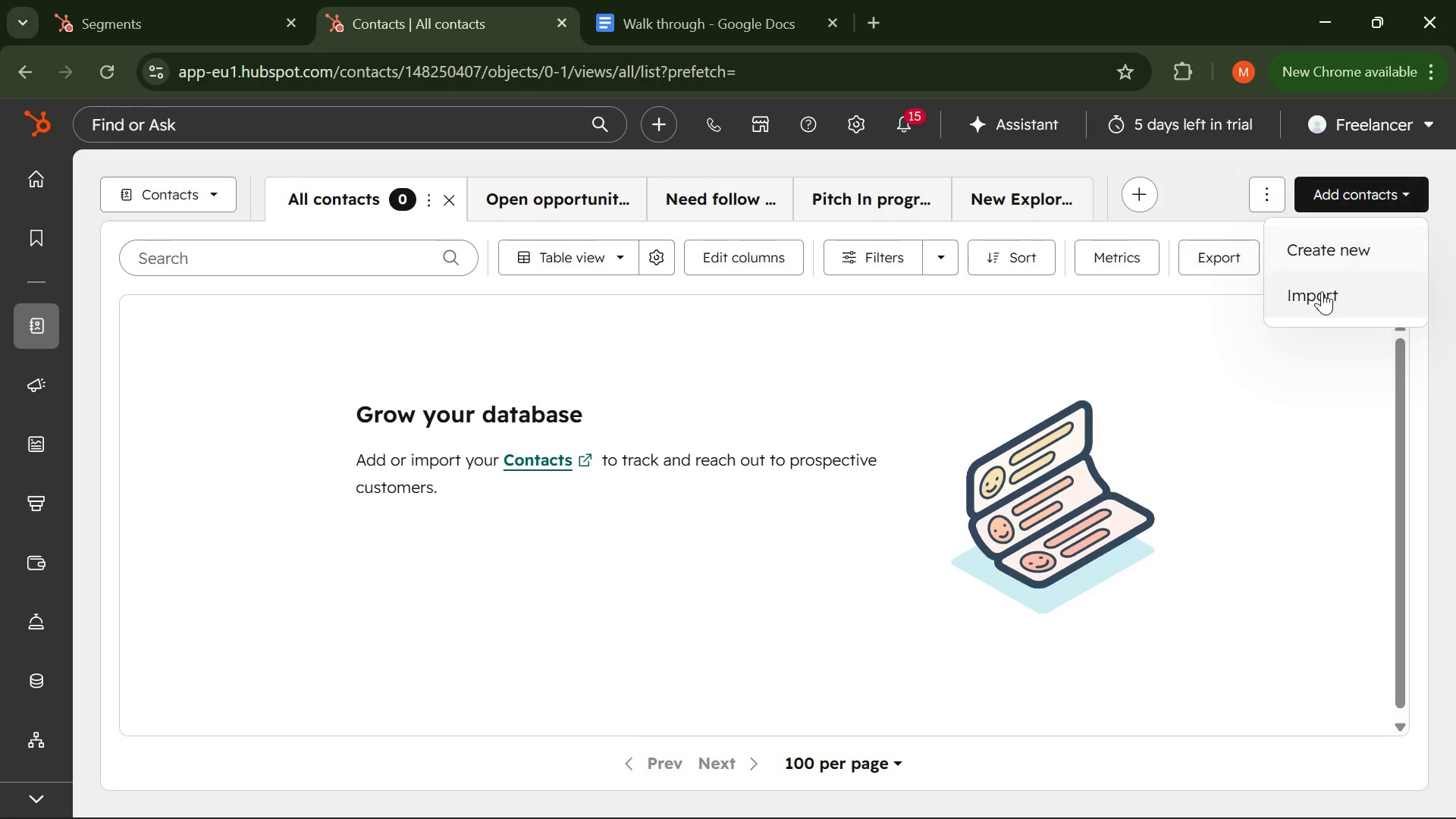 
left_click([1322, 291])
 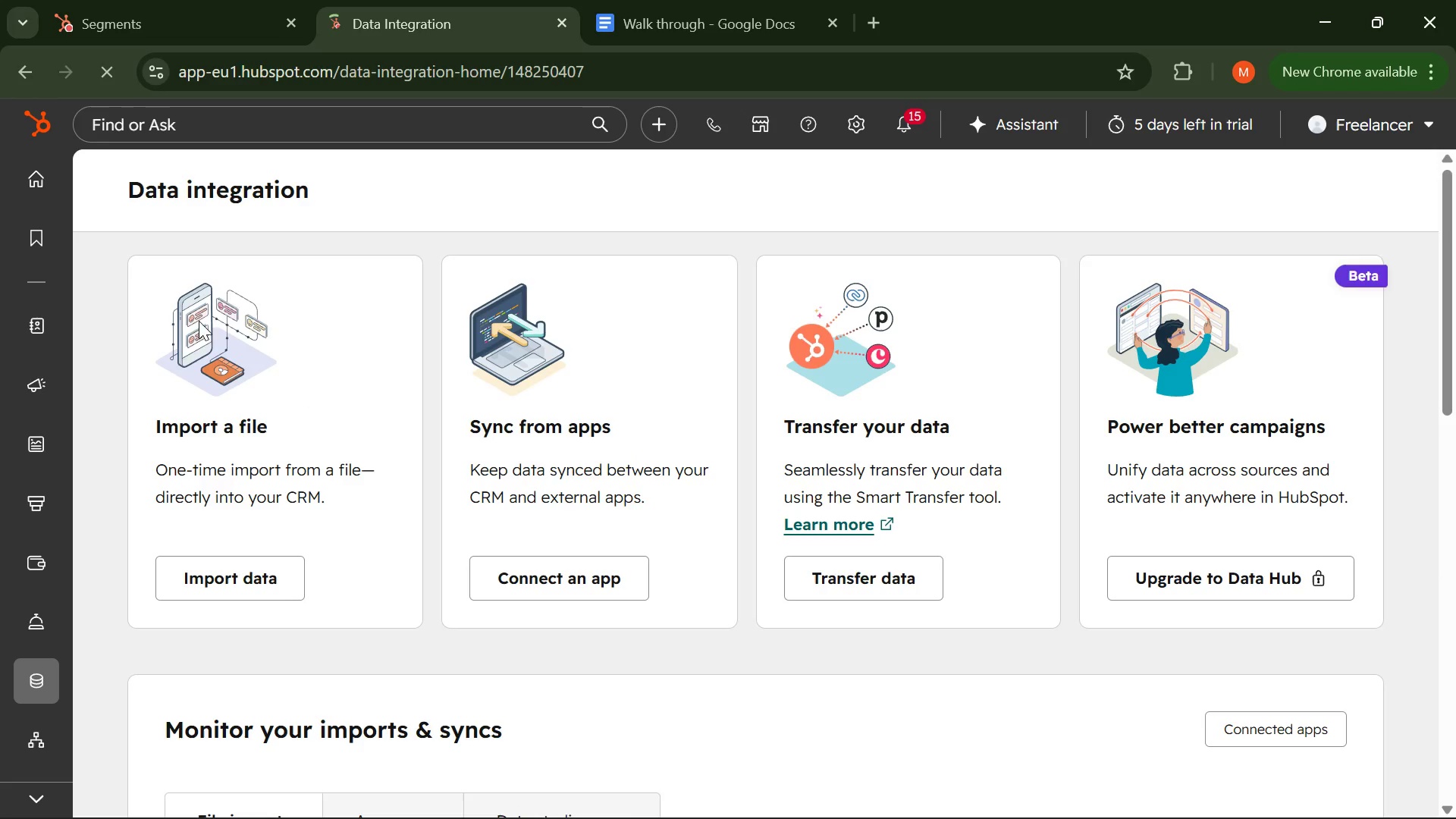 
wait(5.75)
 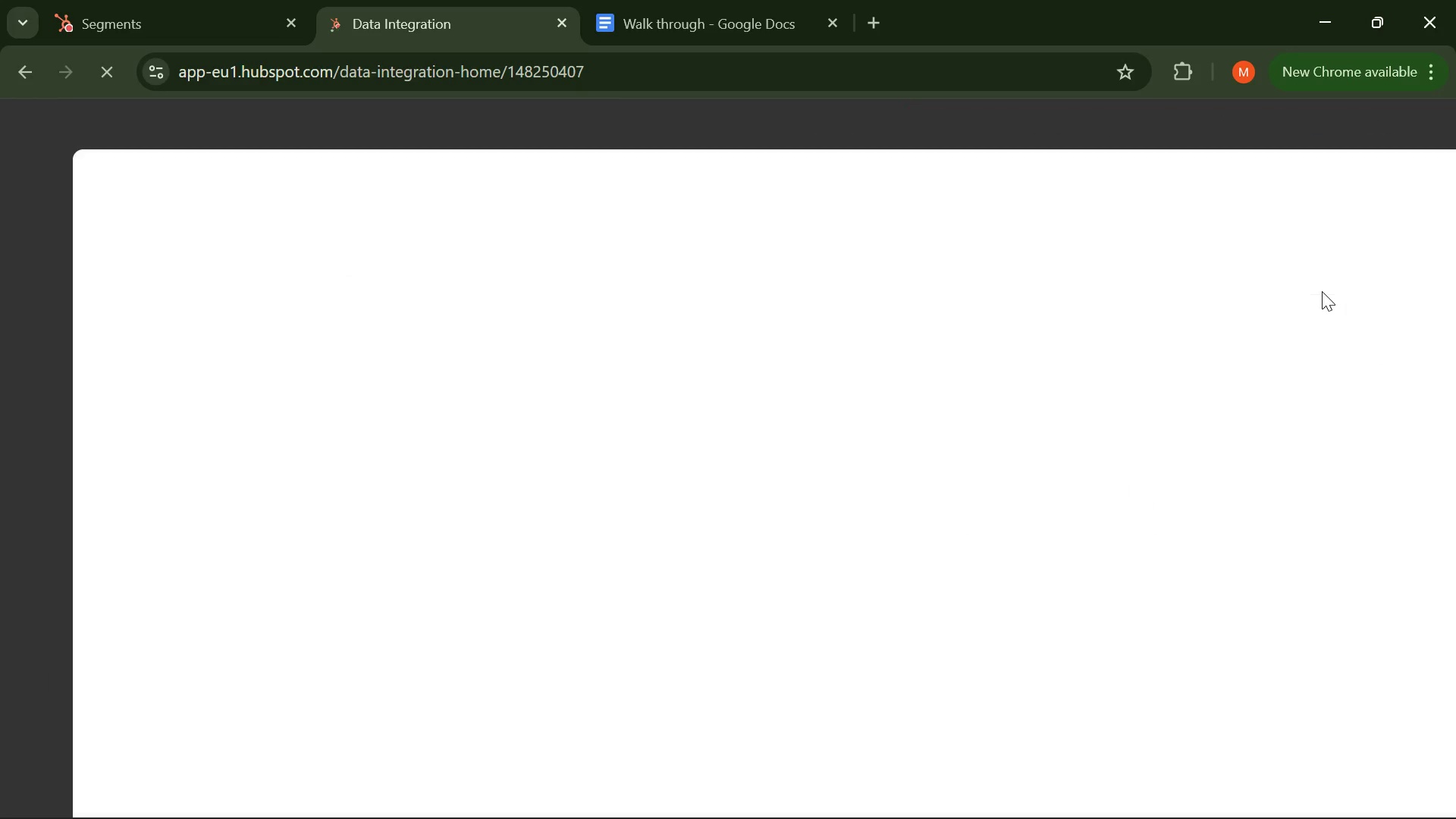 
left_click([204, 579])
 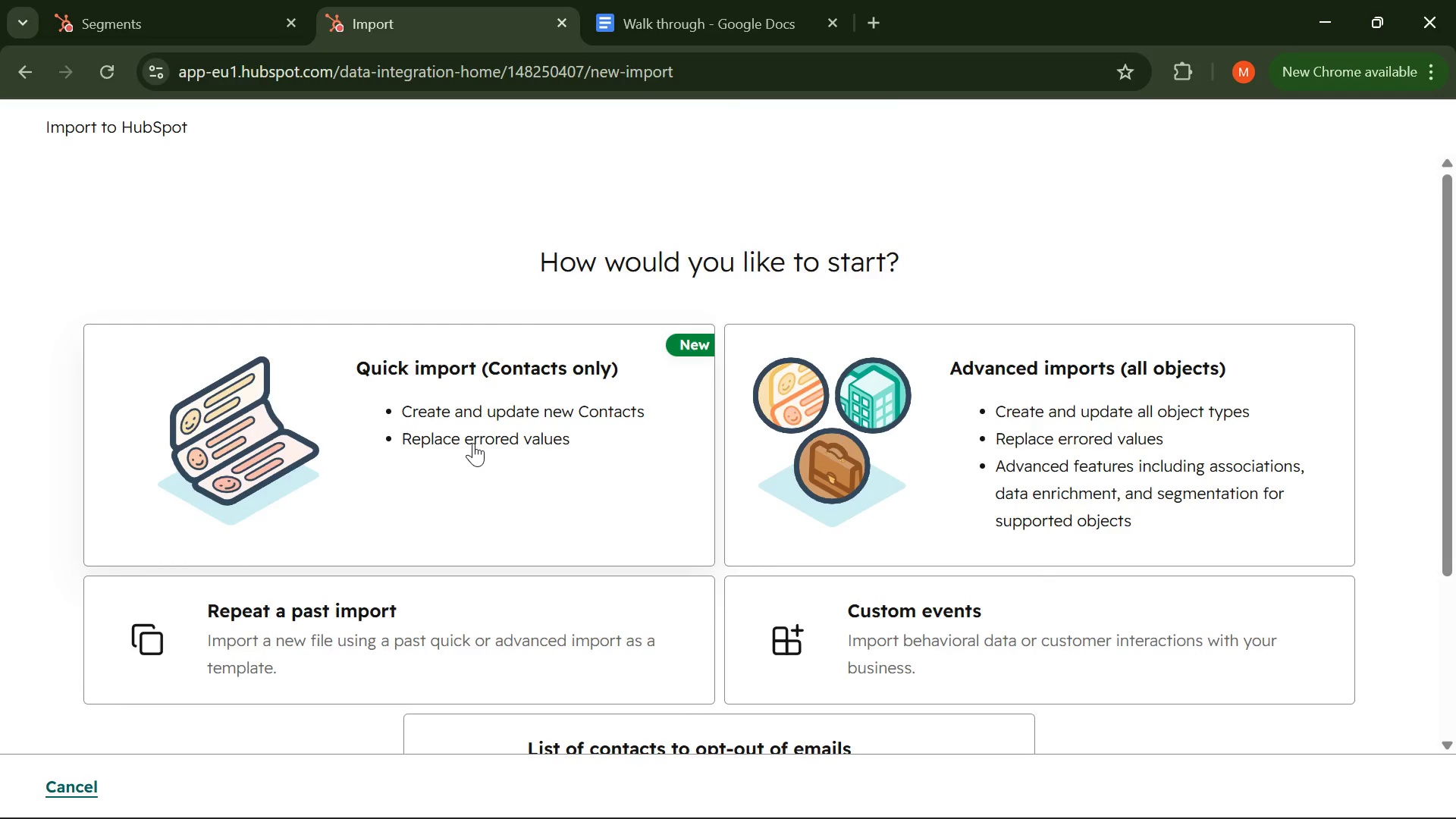 
left_click([477, 415])
 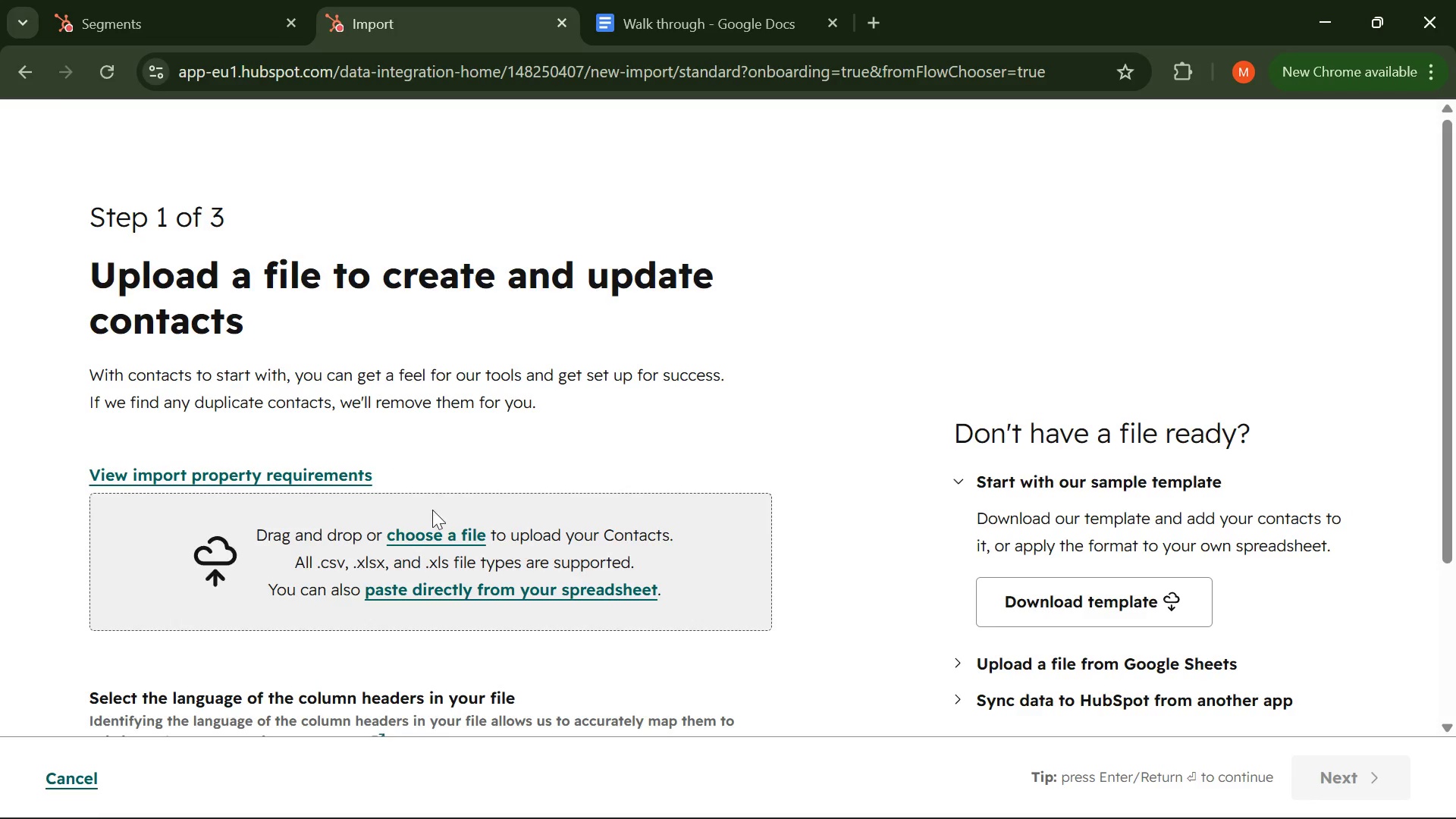 
left_click([419, 537])
 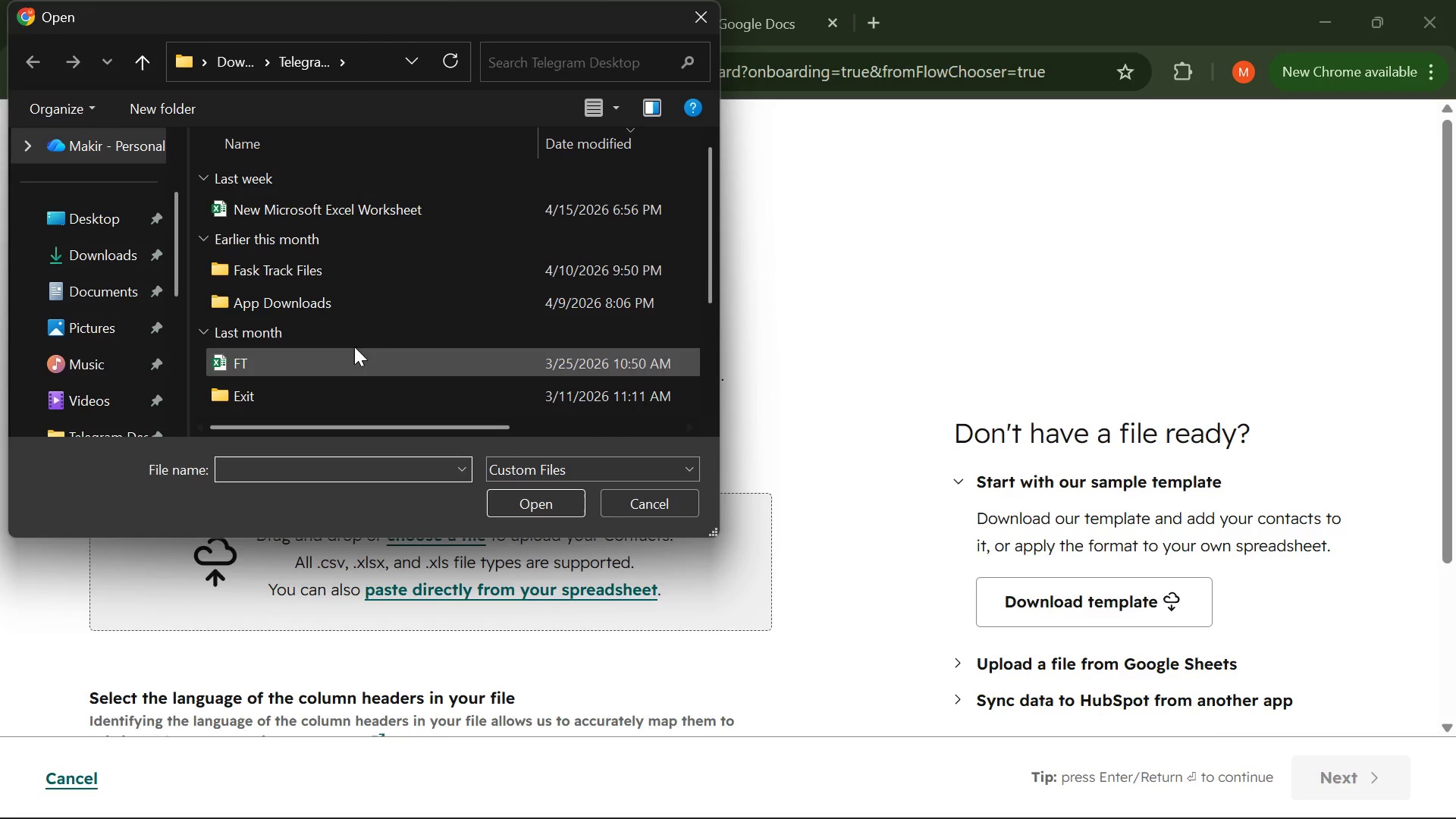 
left_click([98, 259])
 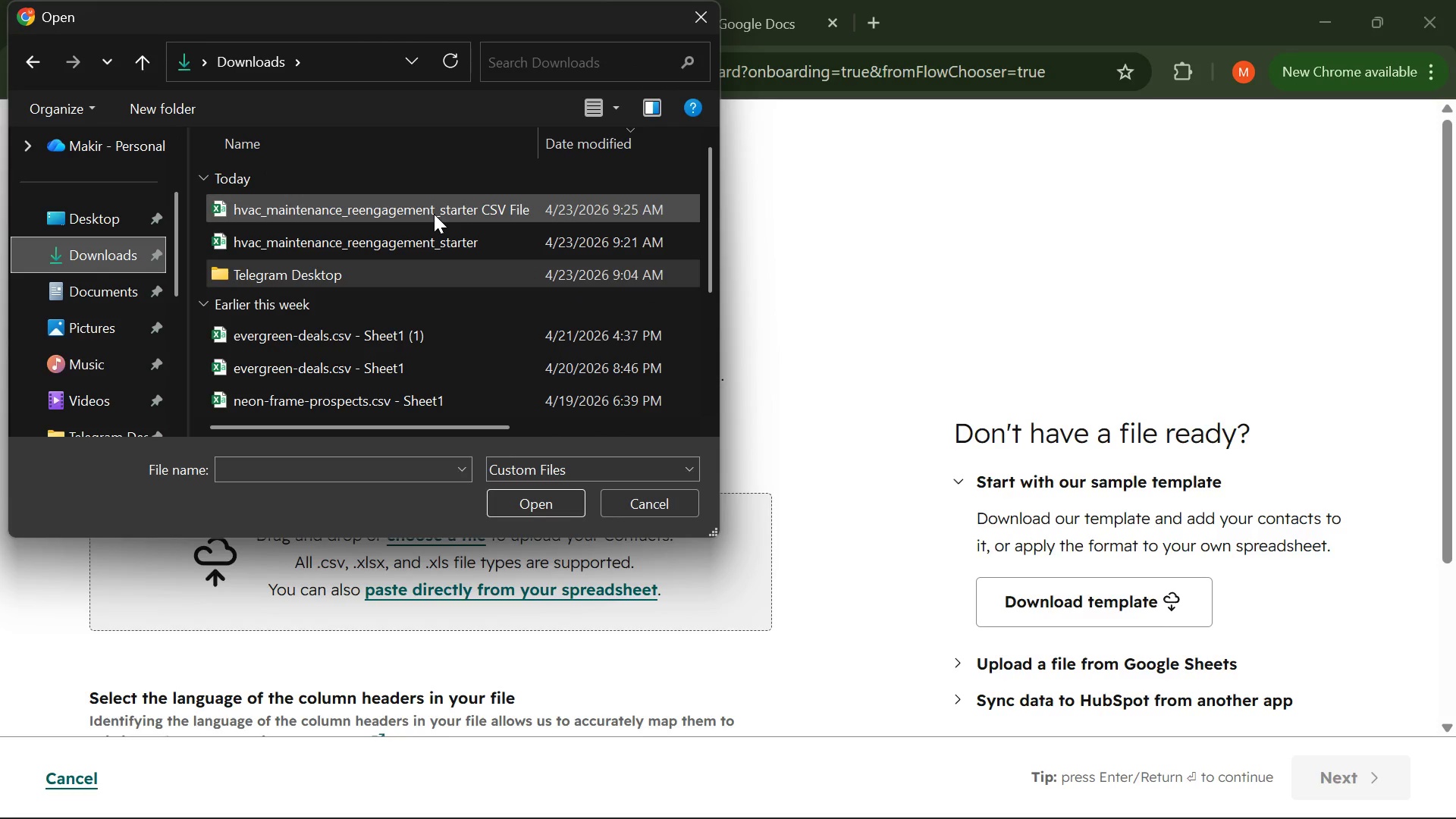 
double_click([434, 214])
 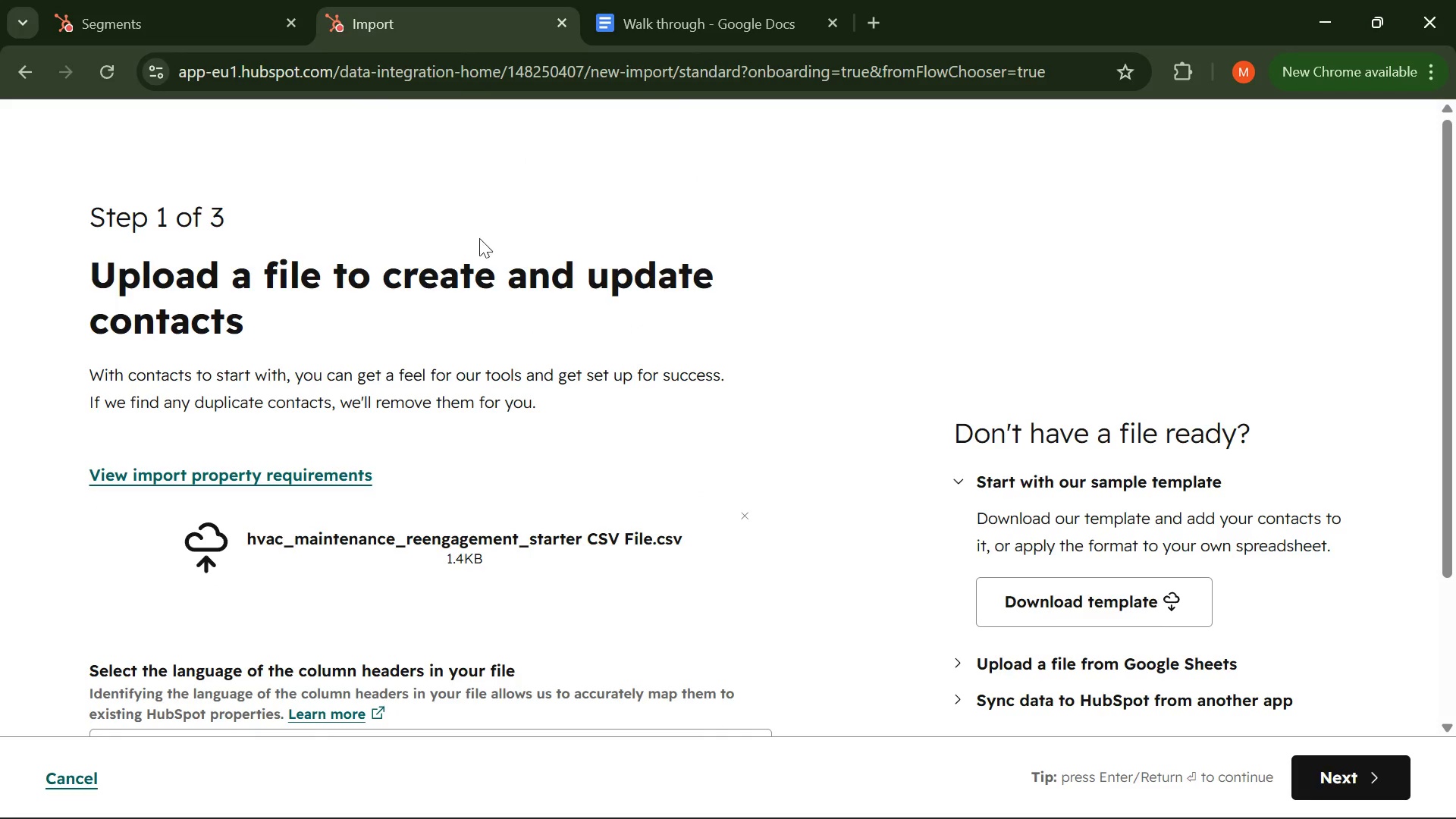 
scroll: coordinate [641, 322], scroll_direction: down, amount: 4.0
 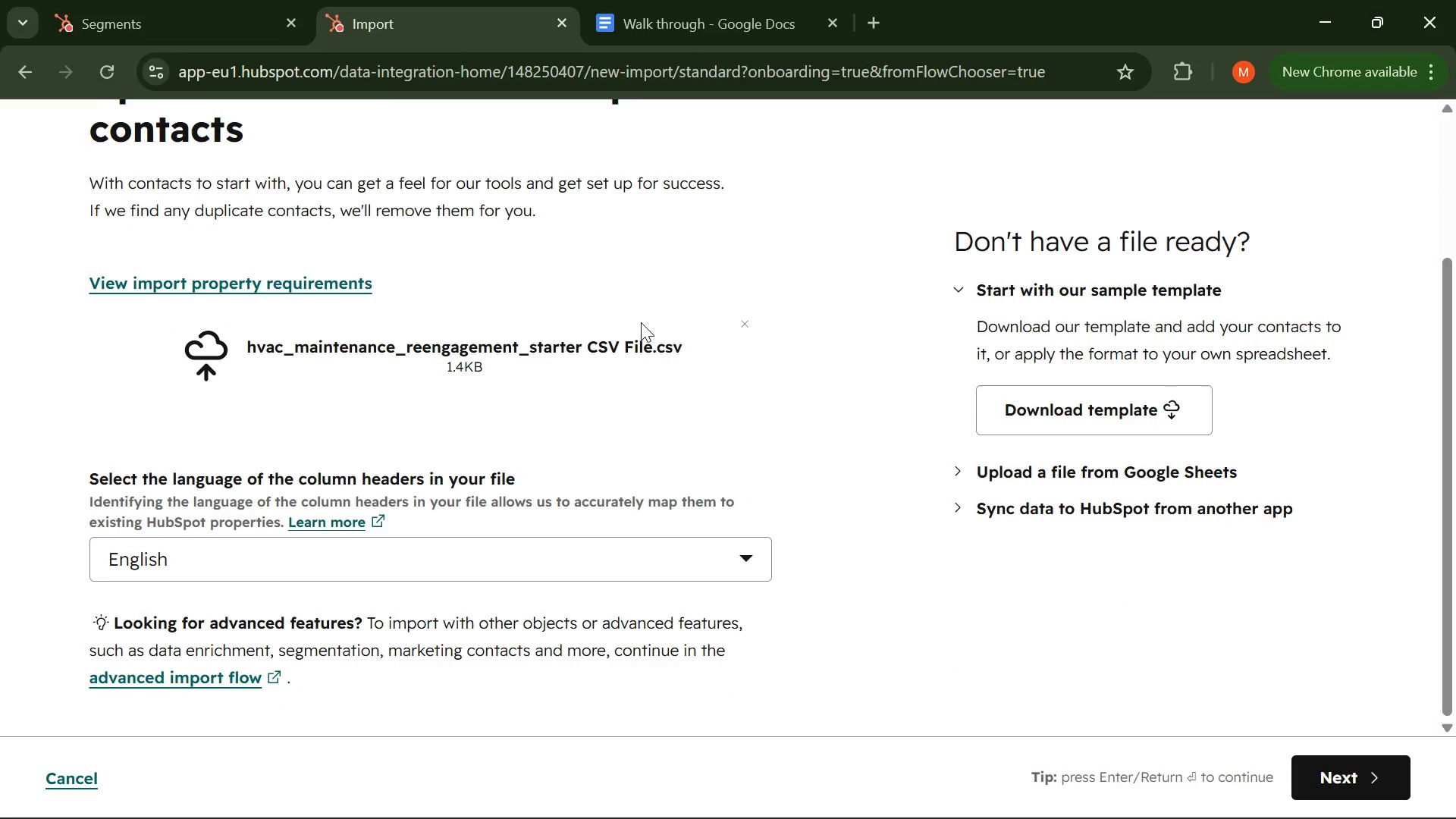 
scroll: coordinate [641, 322], scroll_direction: up, amount: 2.0
 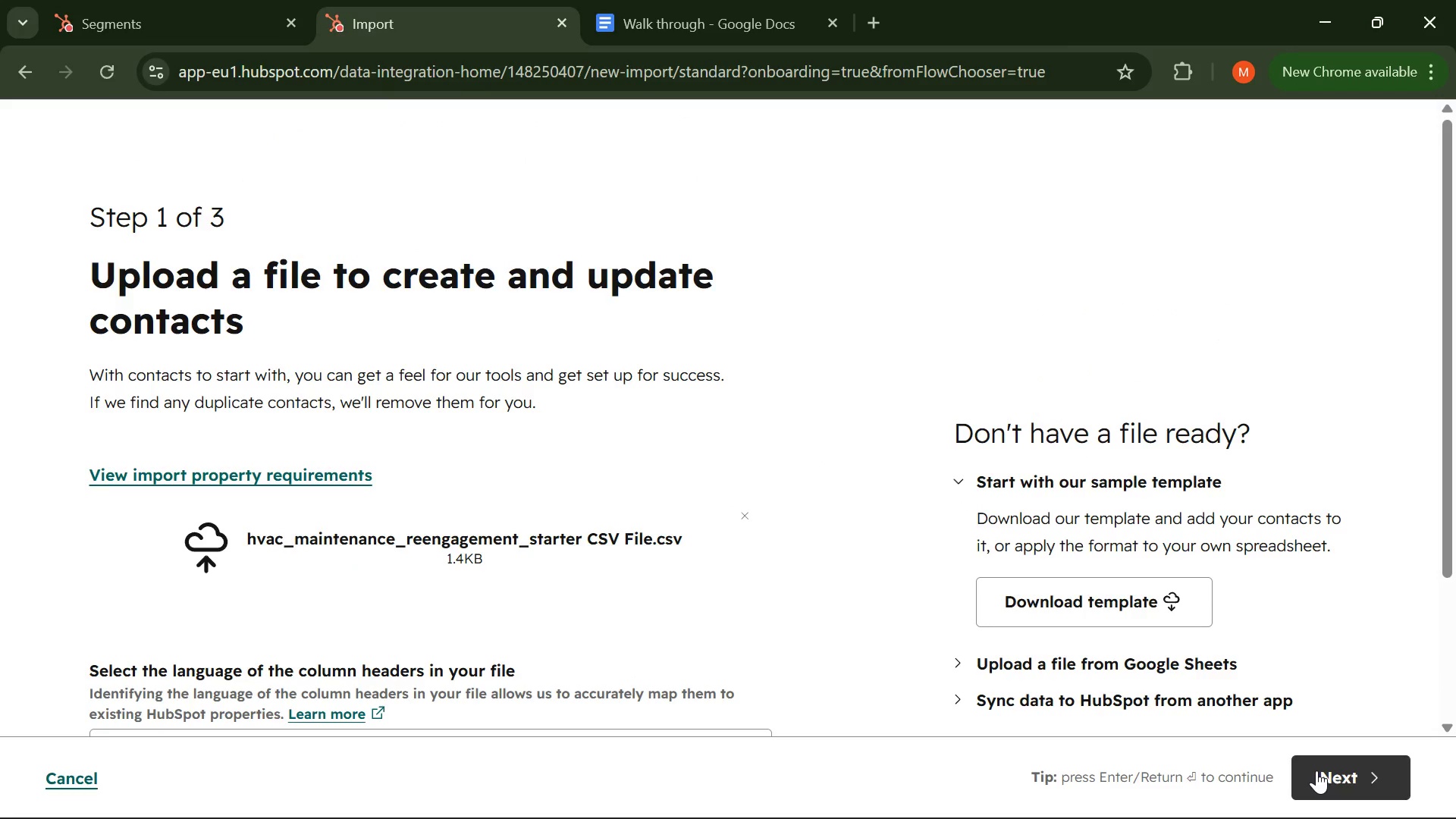 
left_click([1316, 770])
 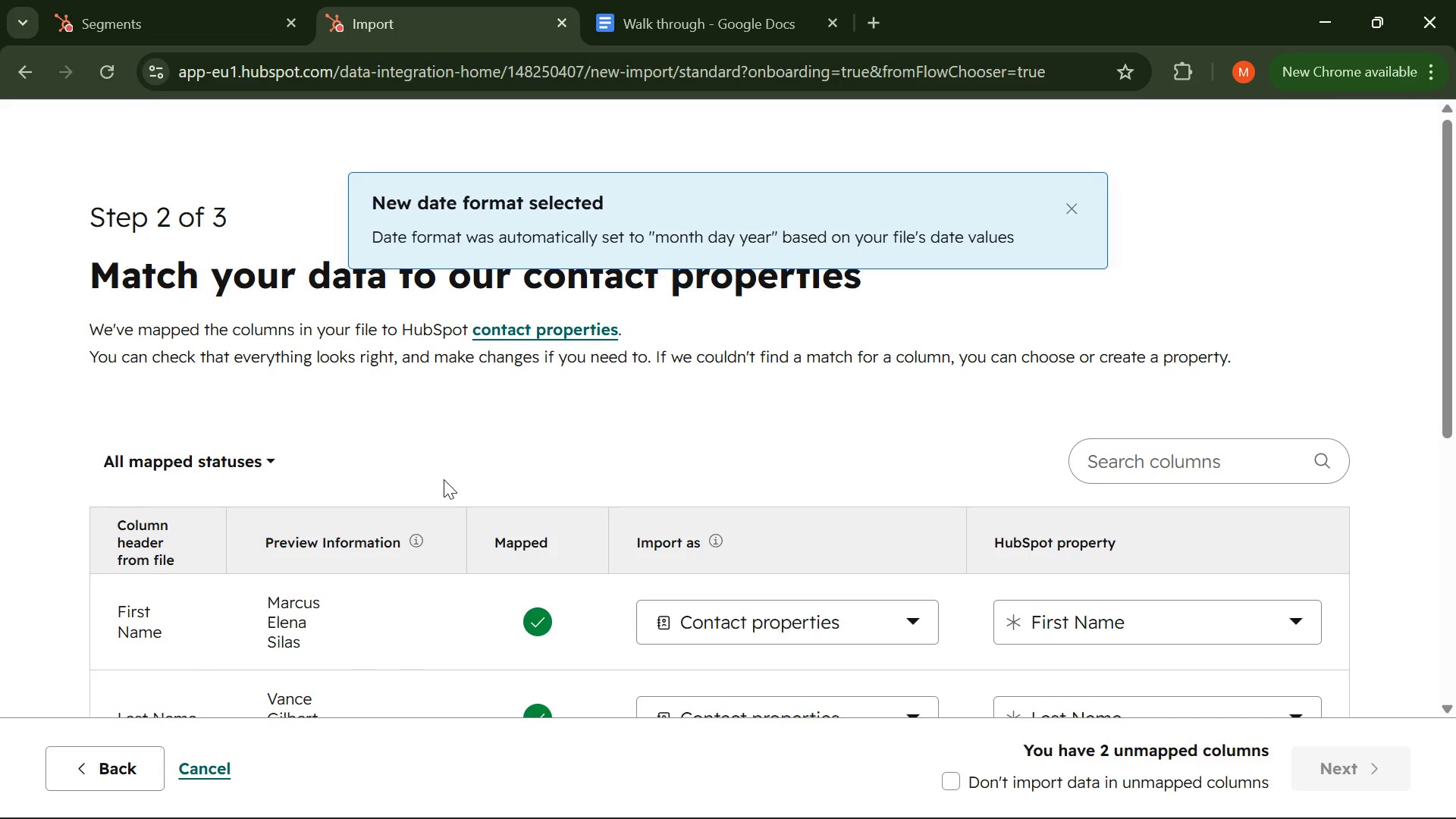 
wait(6.17)
 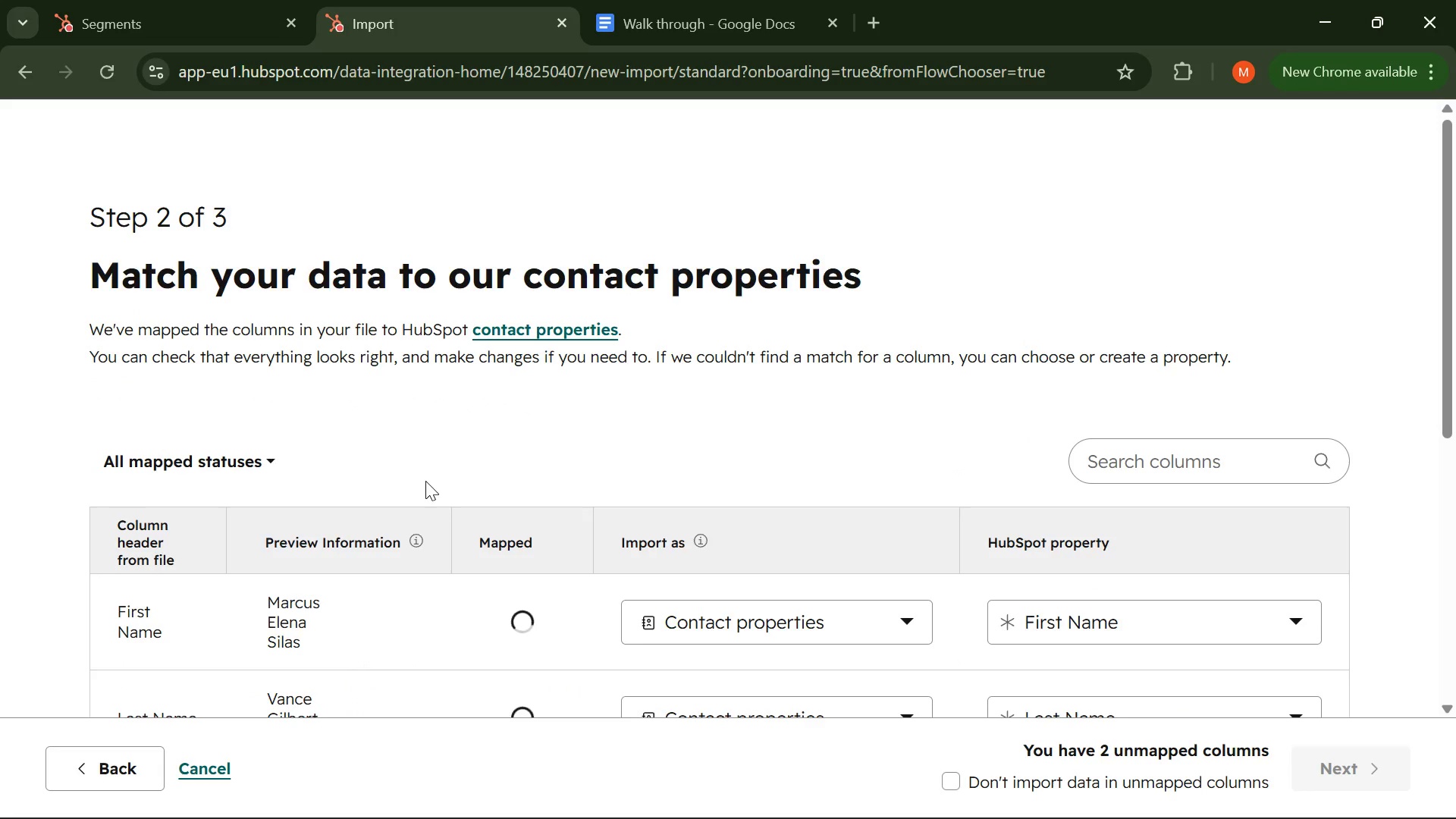 
scroll: coordinate [412, 465], scroll_direction: down, amount: 4.0
 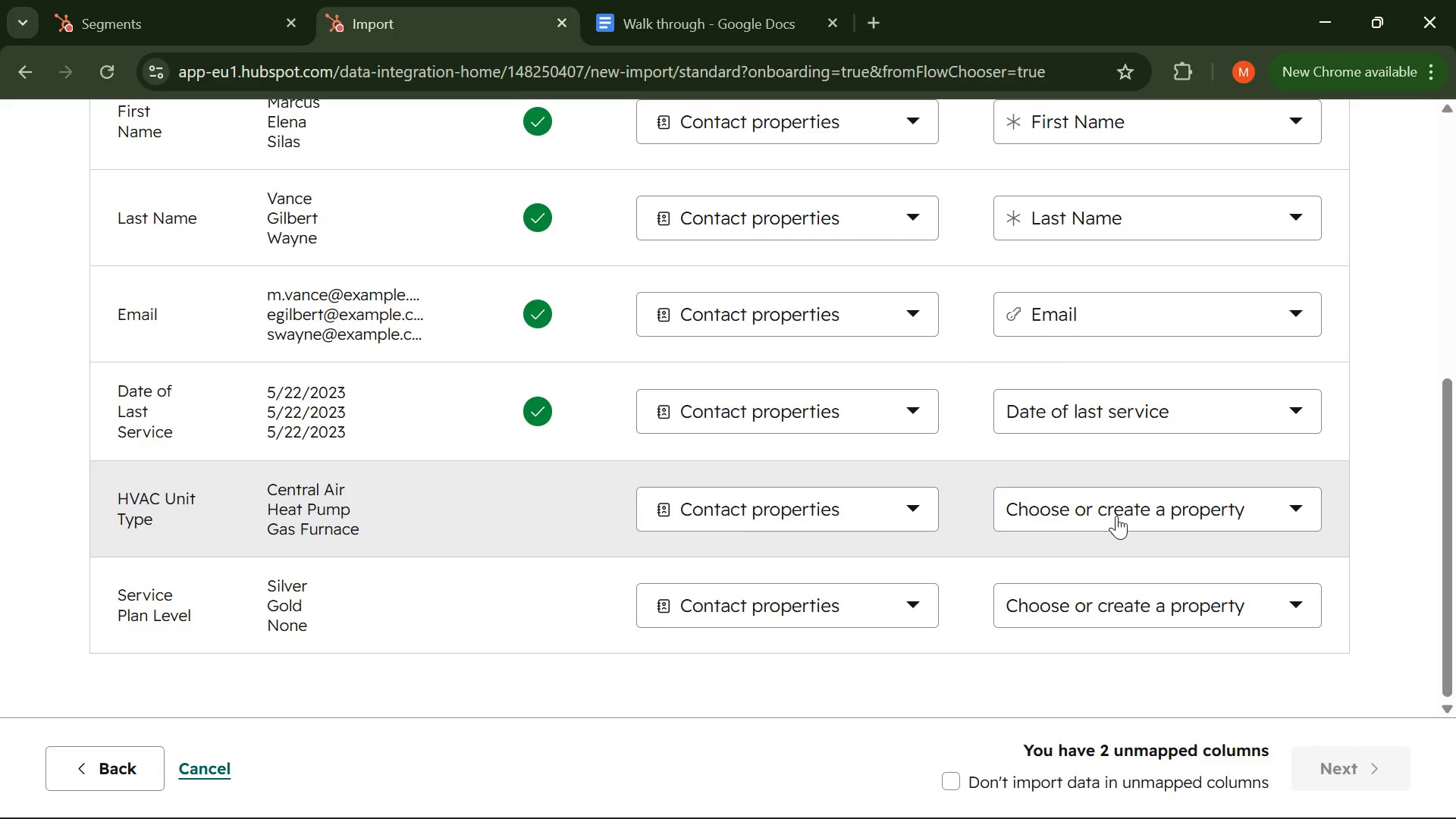 
left_click([1116, 516])
 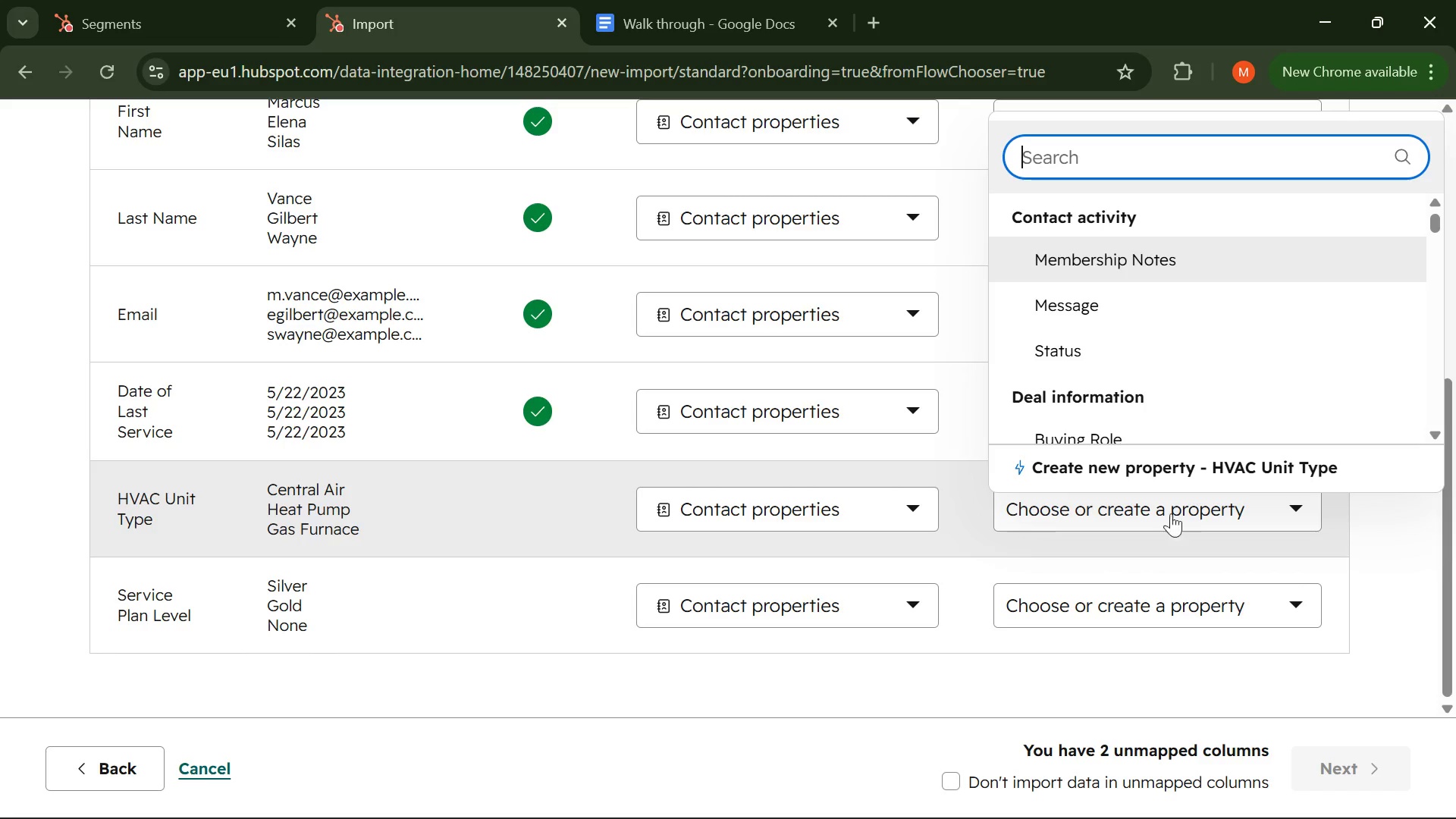 
wait(5.67)
 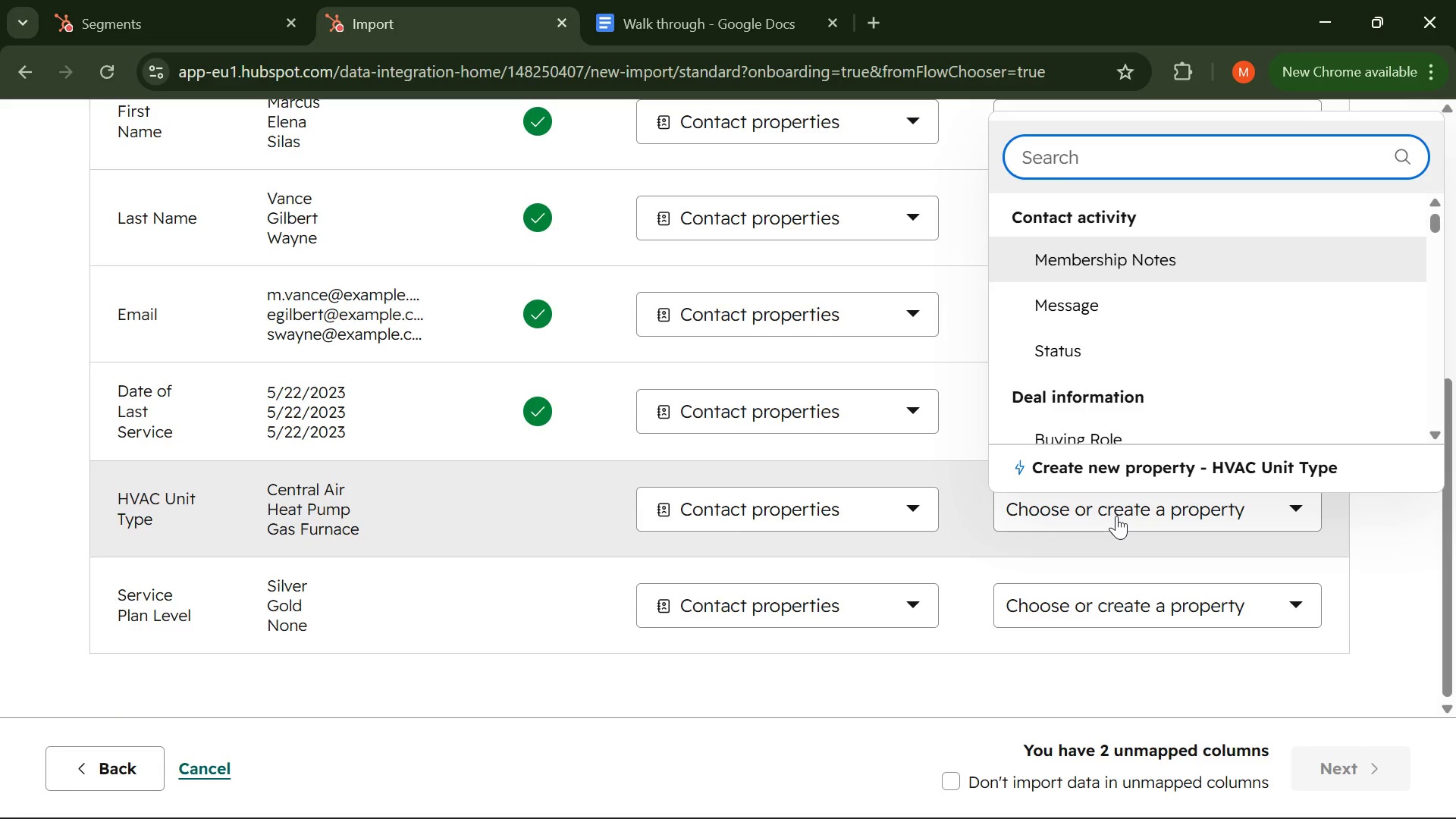 
left_click([1241, 466])
 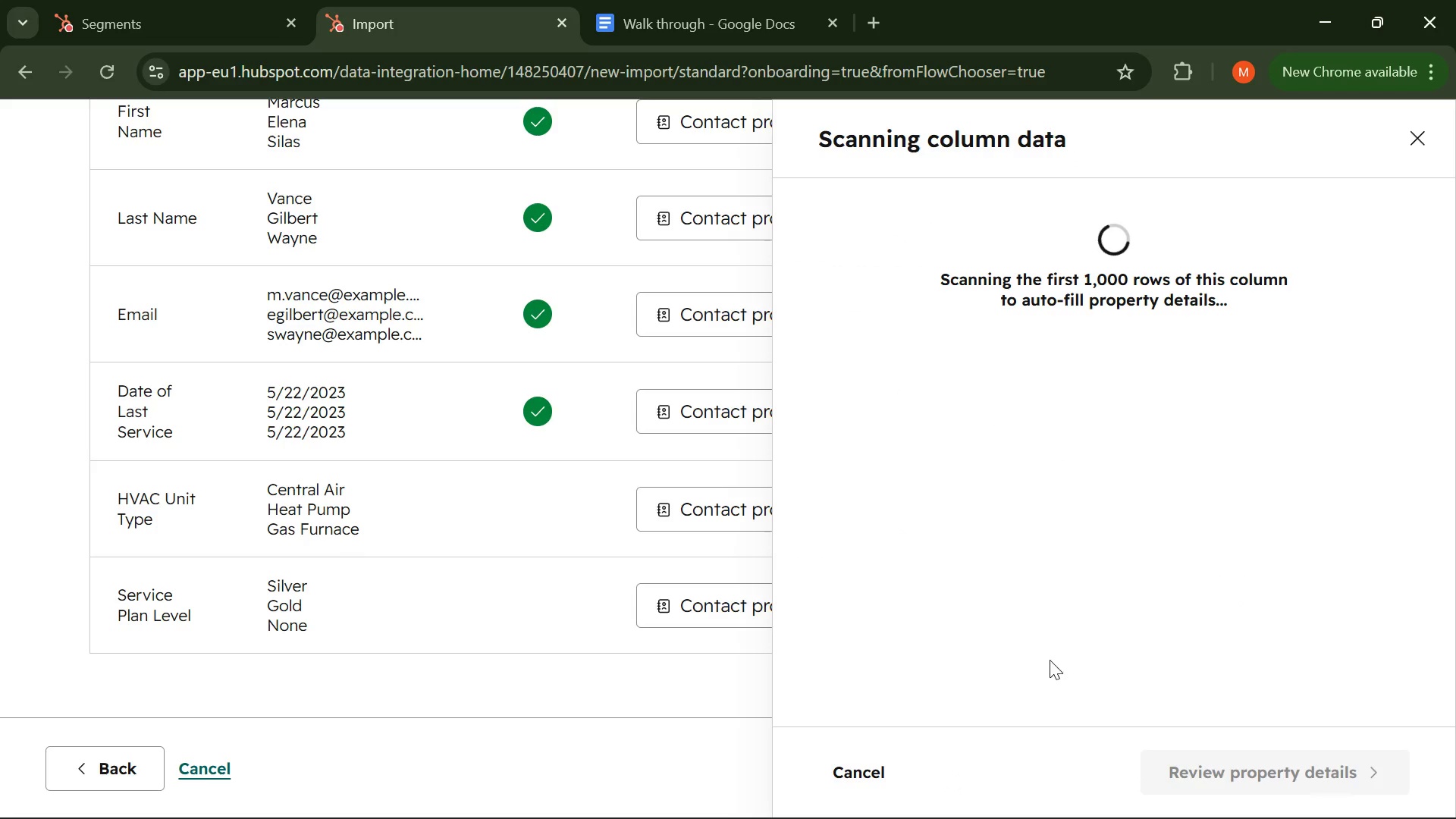 
mouse_move([1116, 640])
 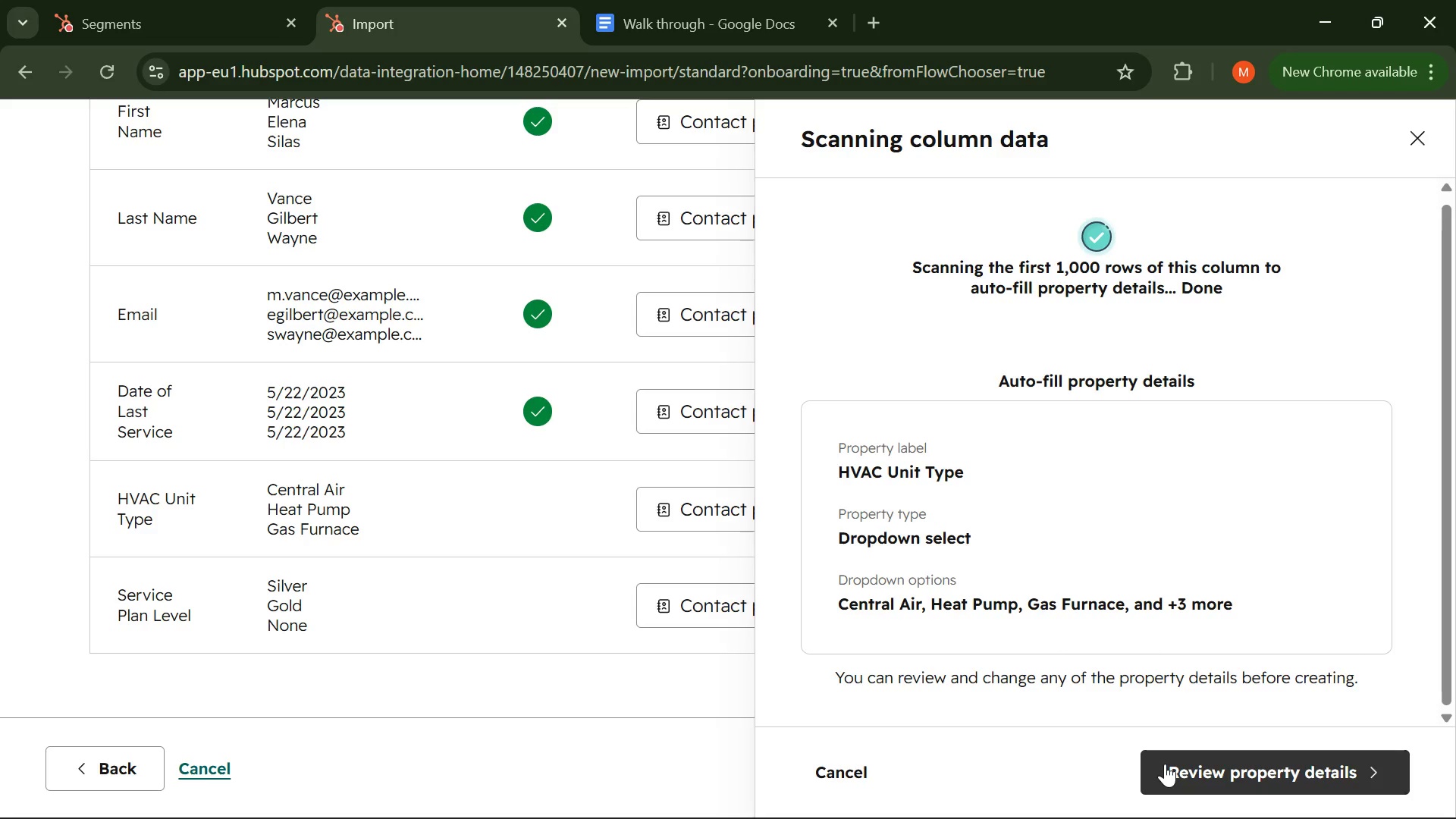 
left_click([1165, 764])
 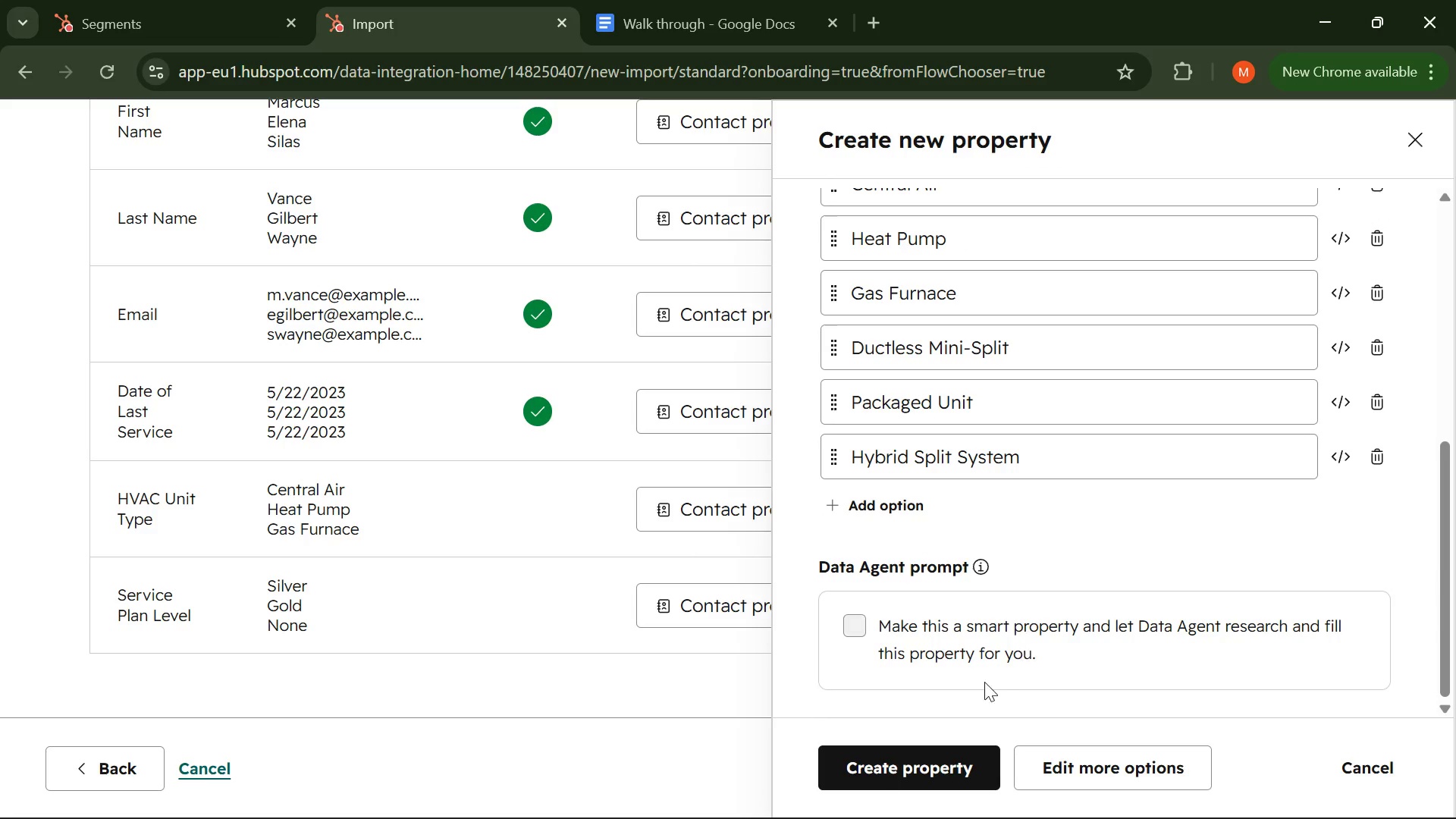 
wait(5.77)
 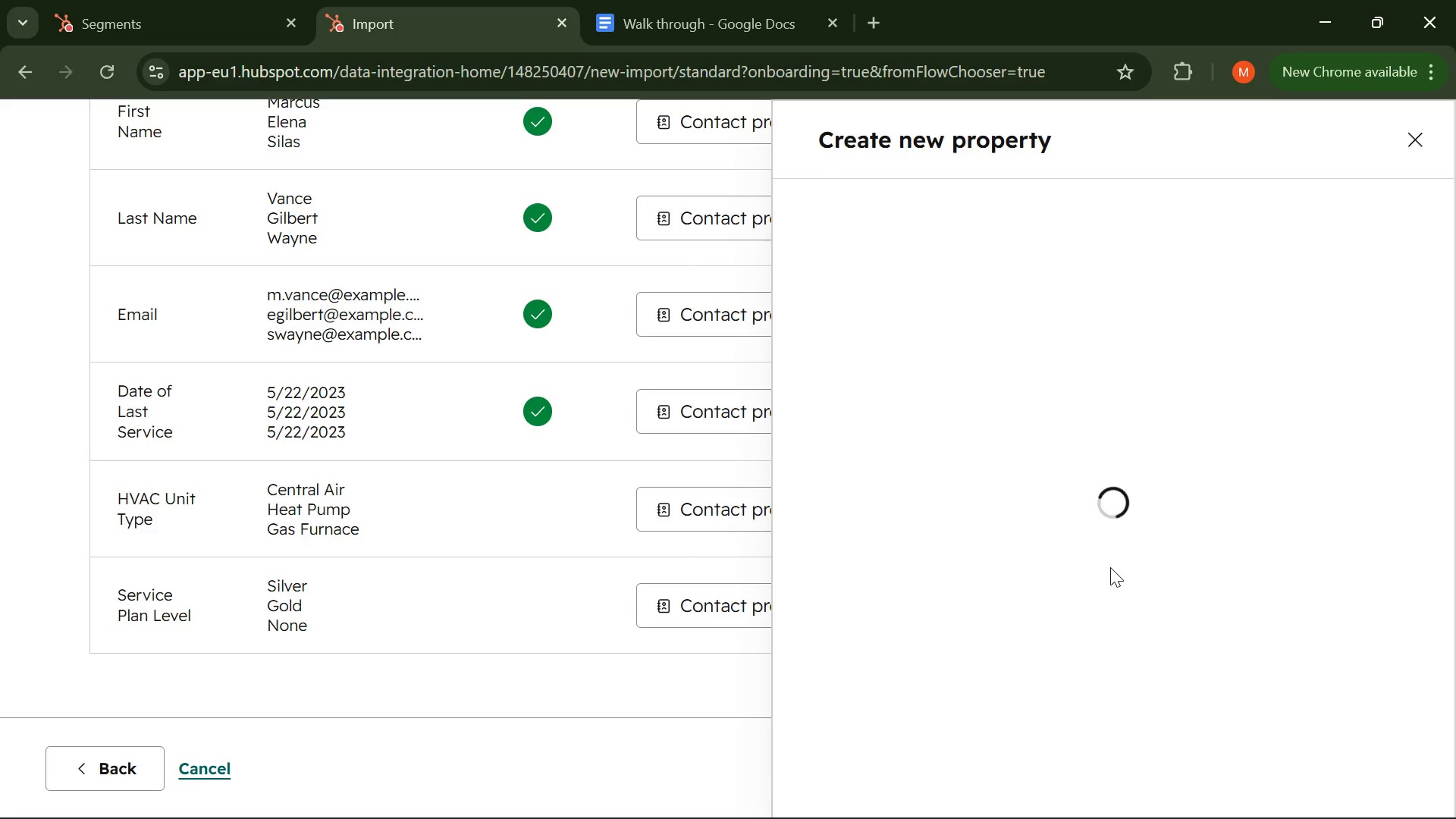 
left_click([896, 748])
 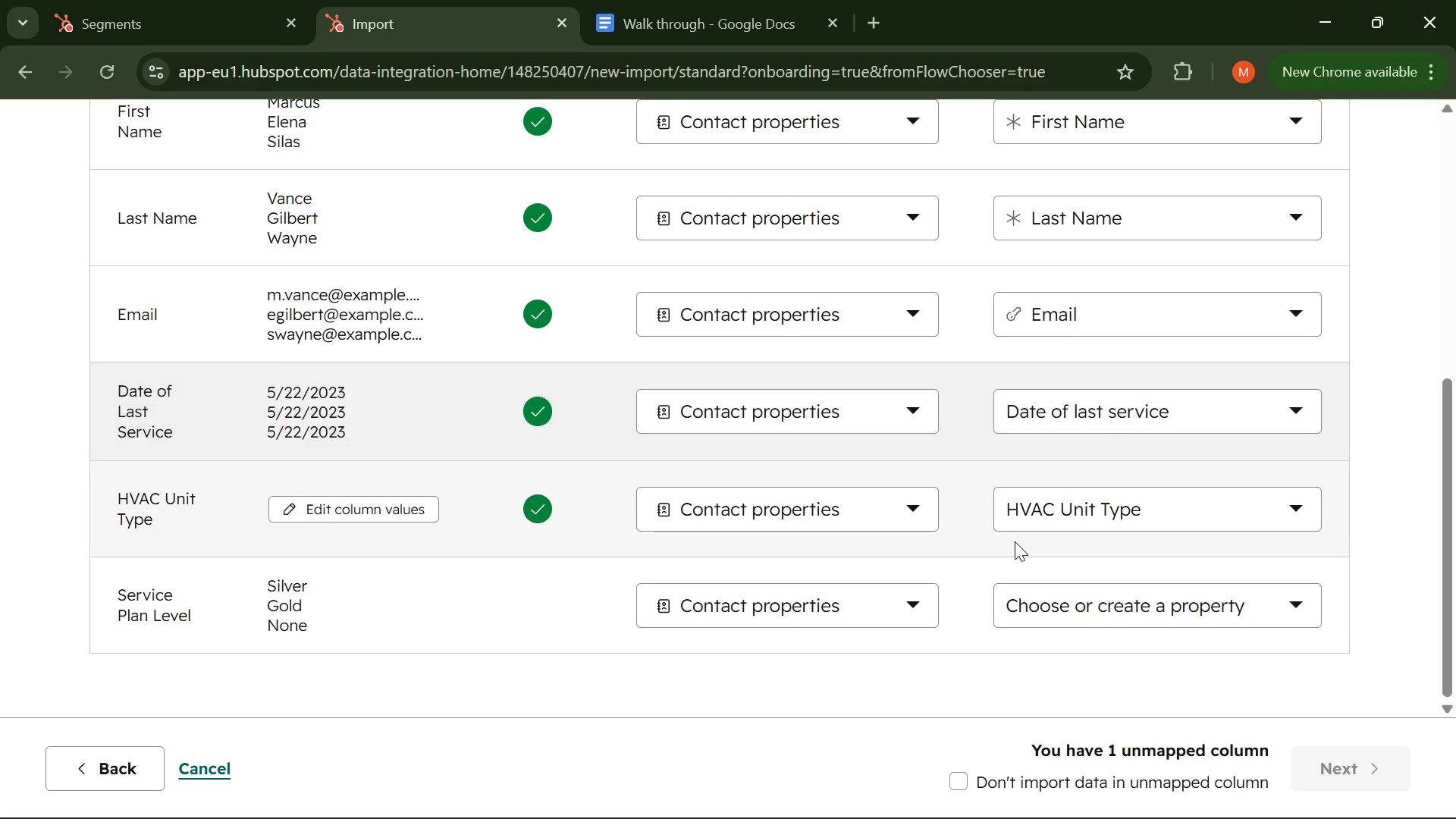 
left_click([1118, 611])
 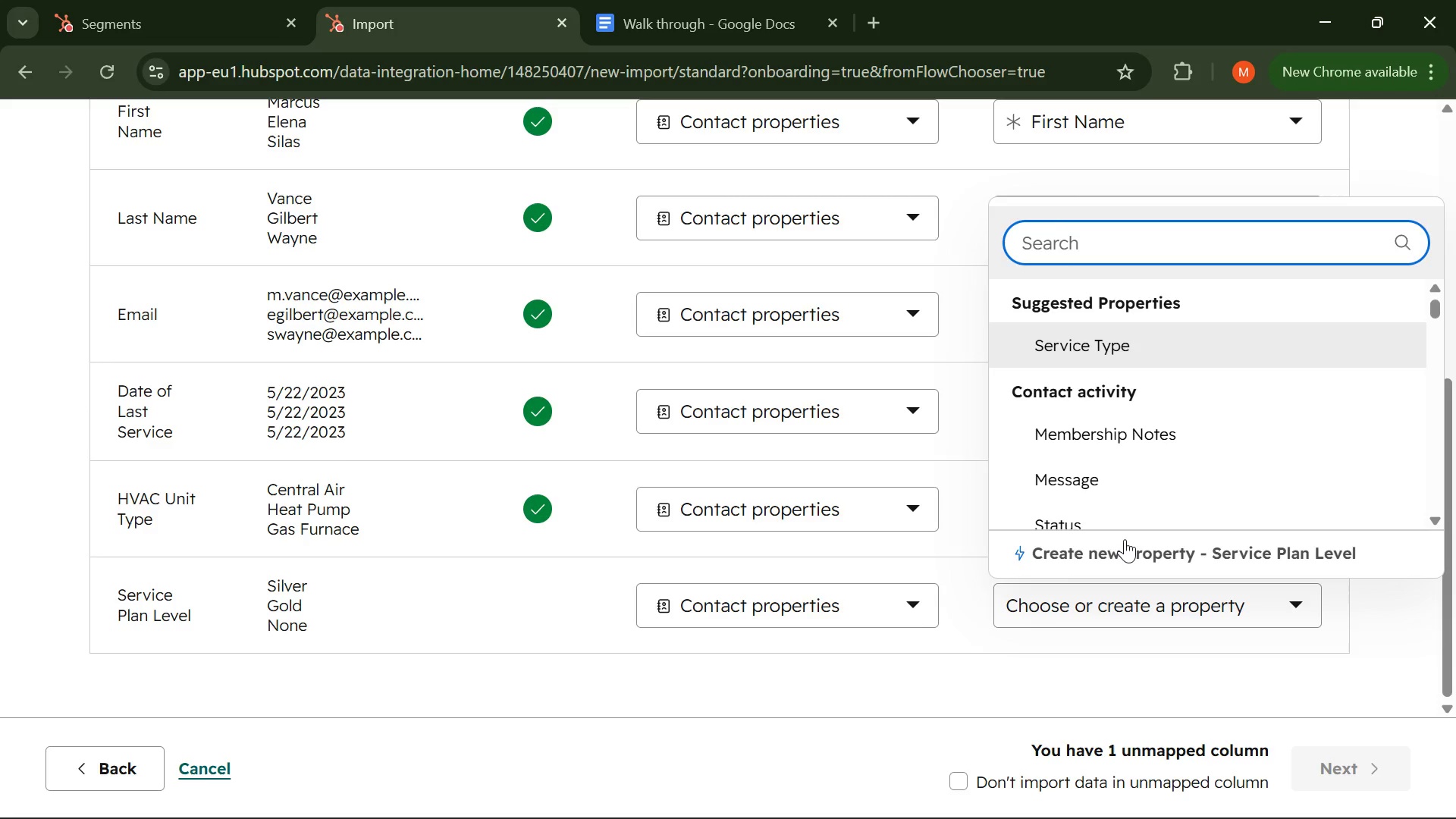 
wait(6.12)
 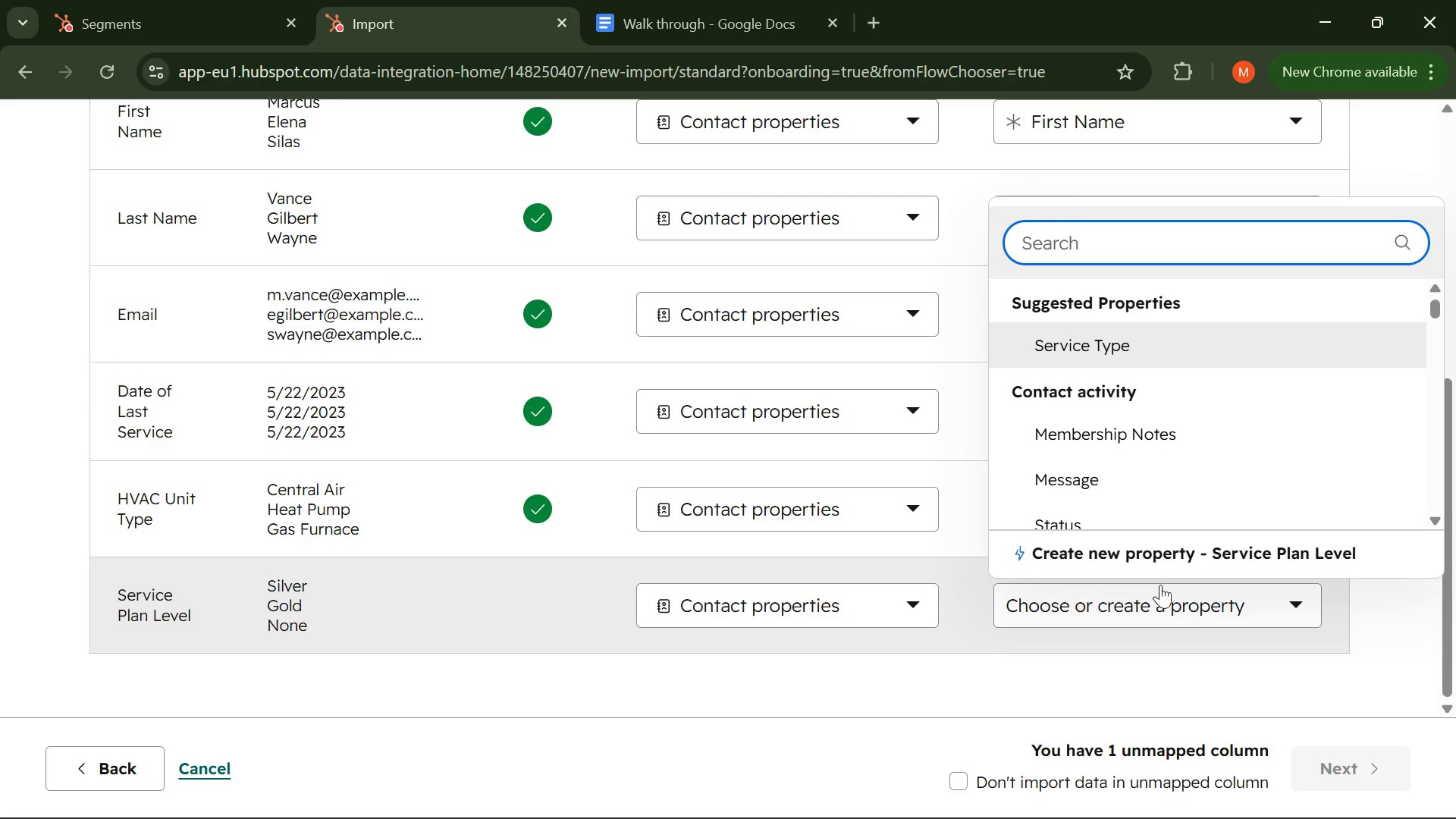 
left_click([1092, 325])
 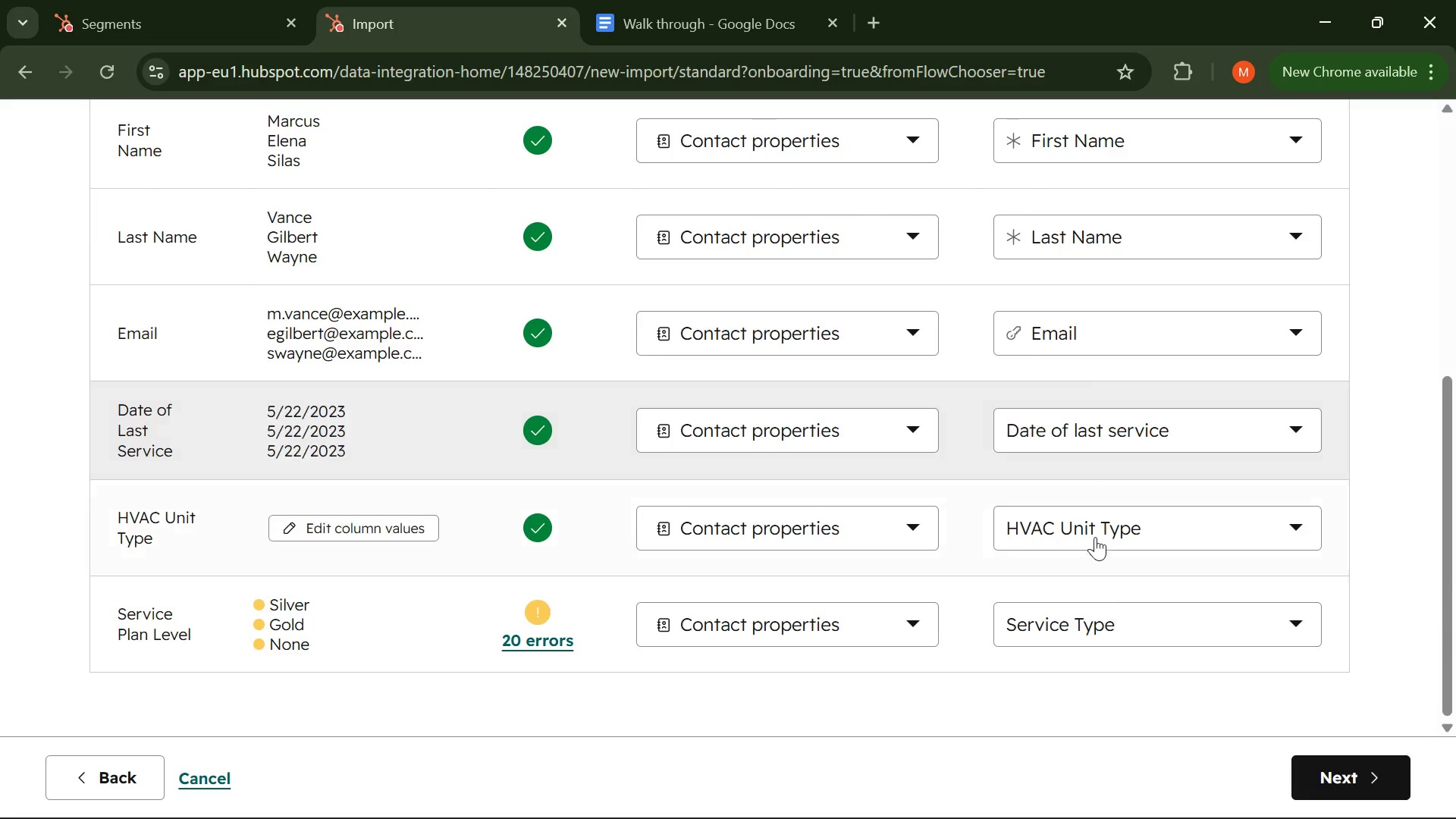 
left_click([1112, 620])
 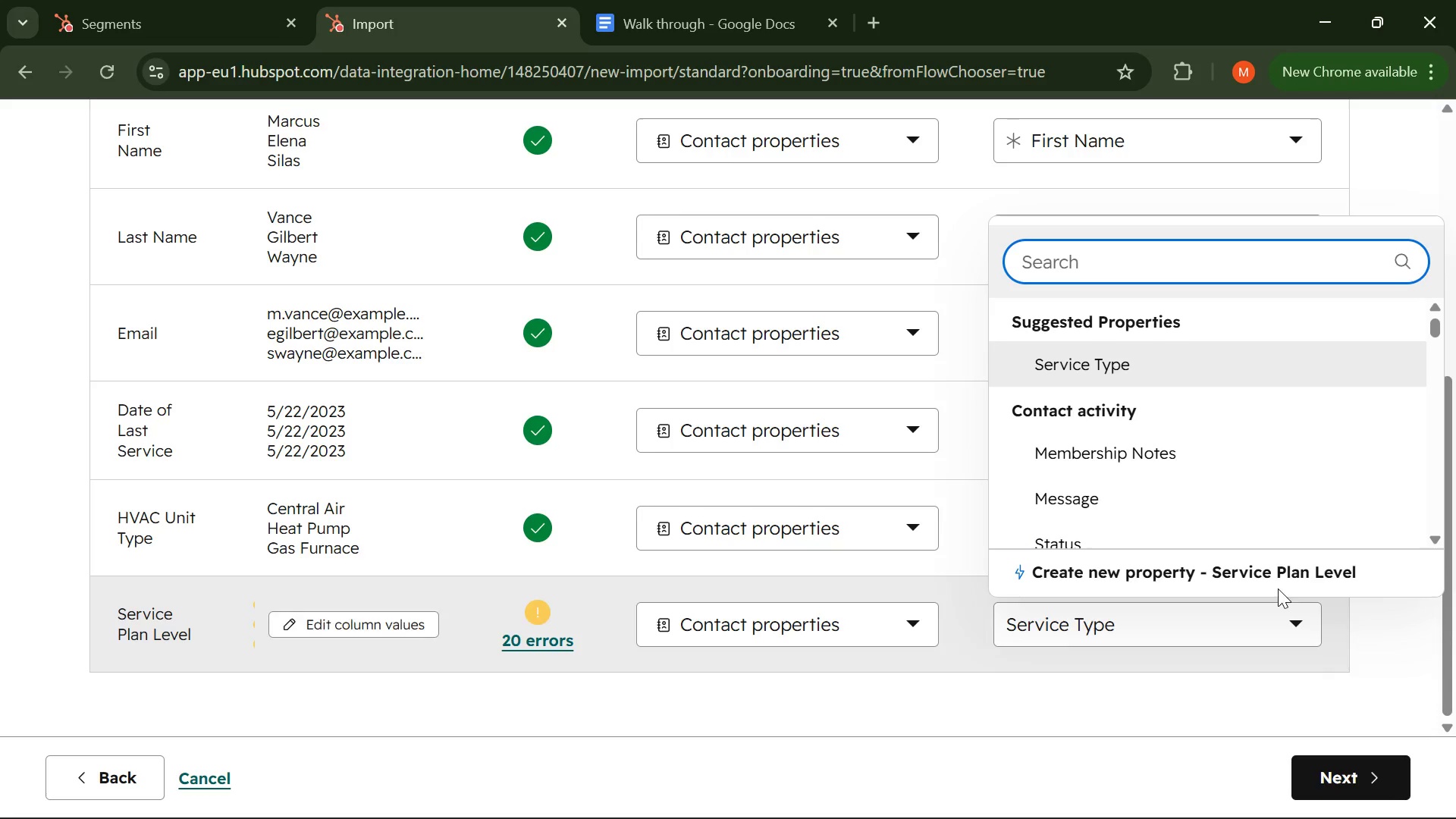 
left_click([1279, 566])
 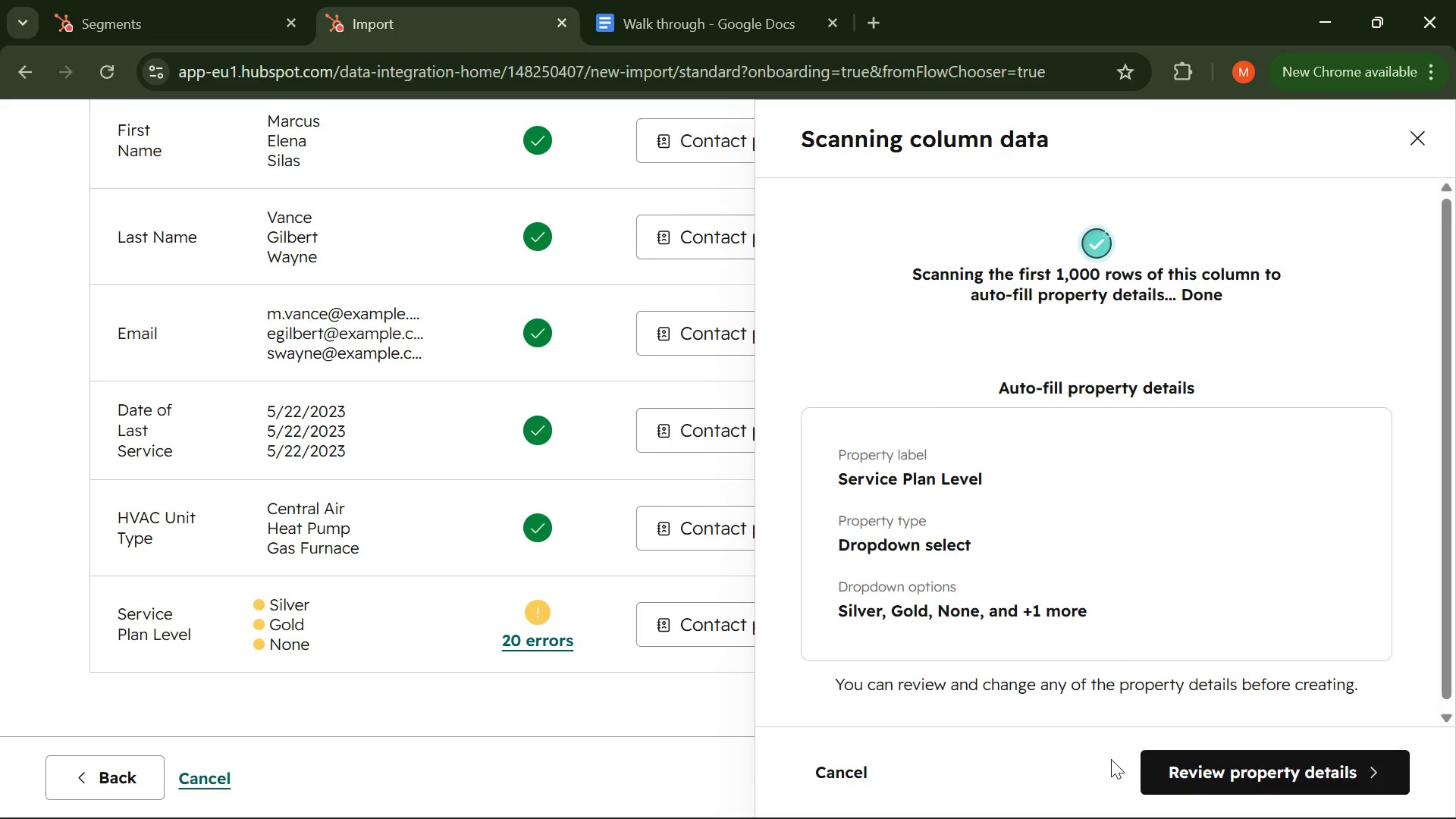 
left_click([1221, 776])
 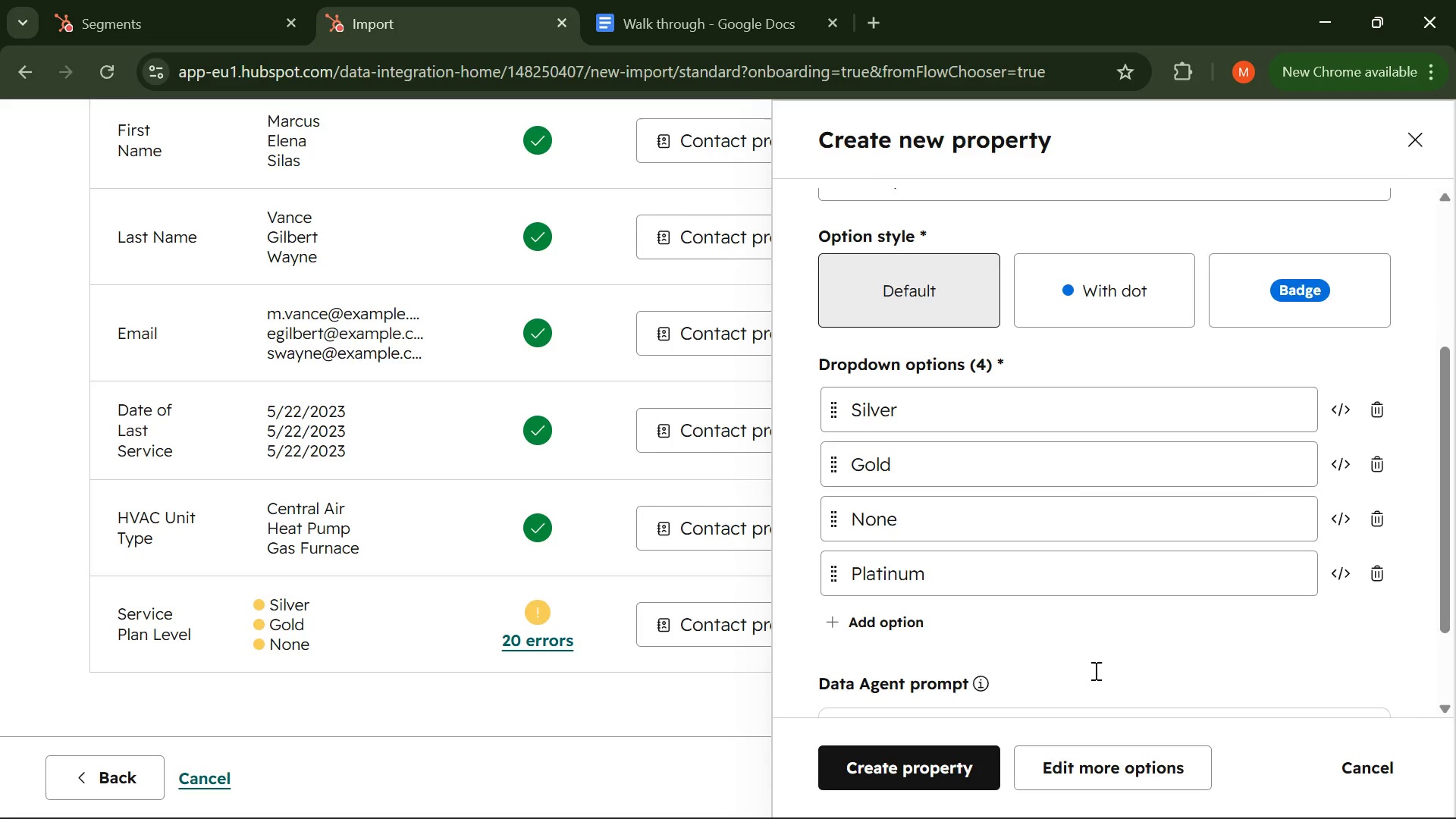 
wait(5.22)
 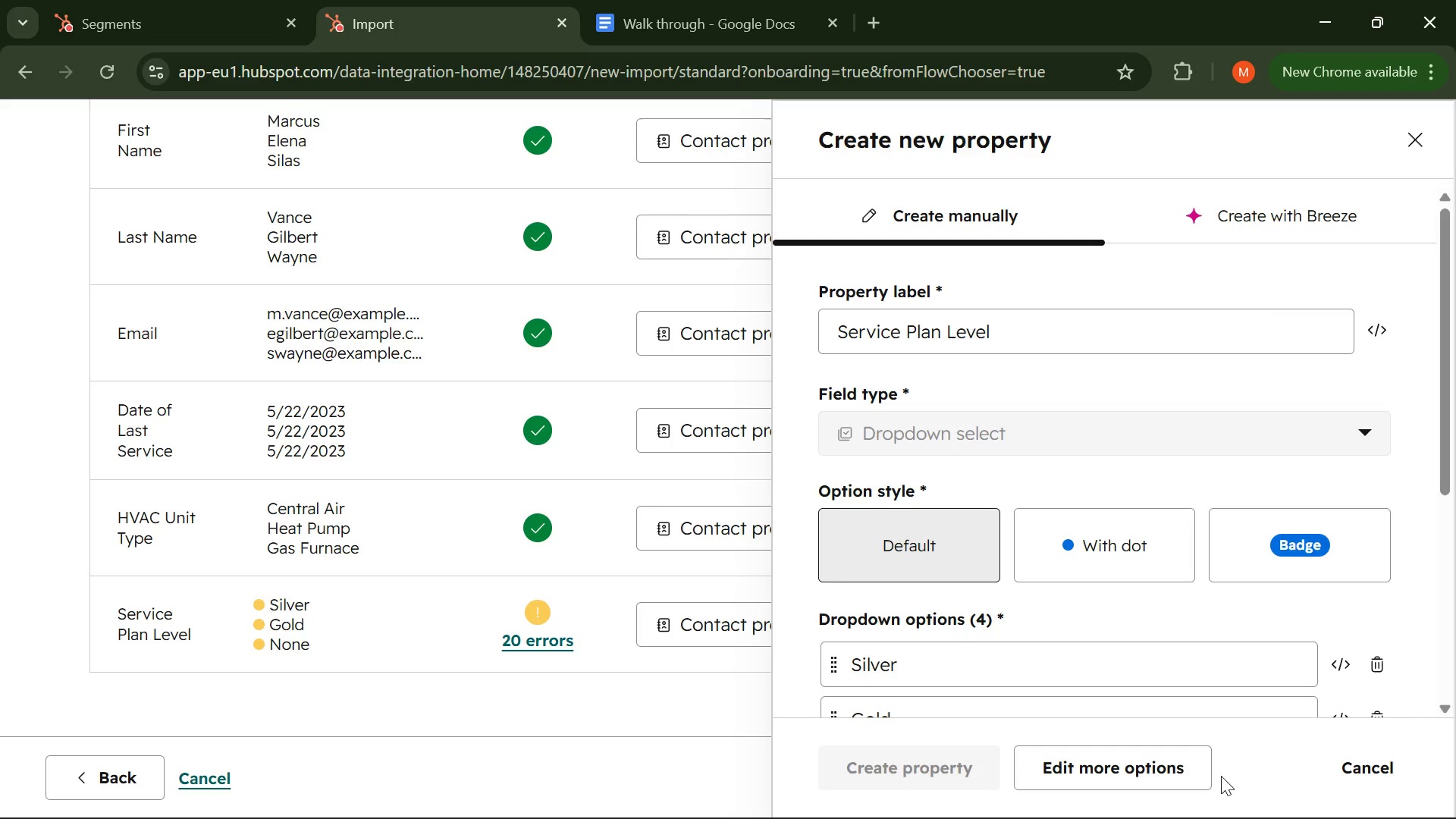 
left_click([926, 751])
 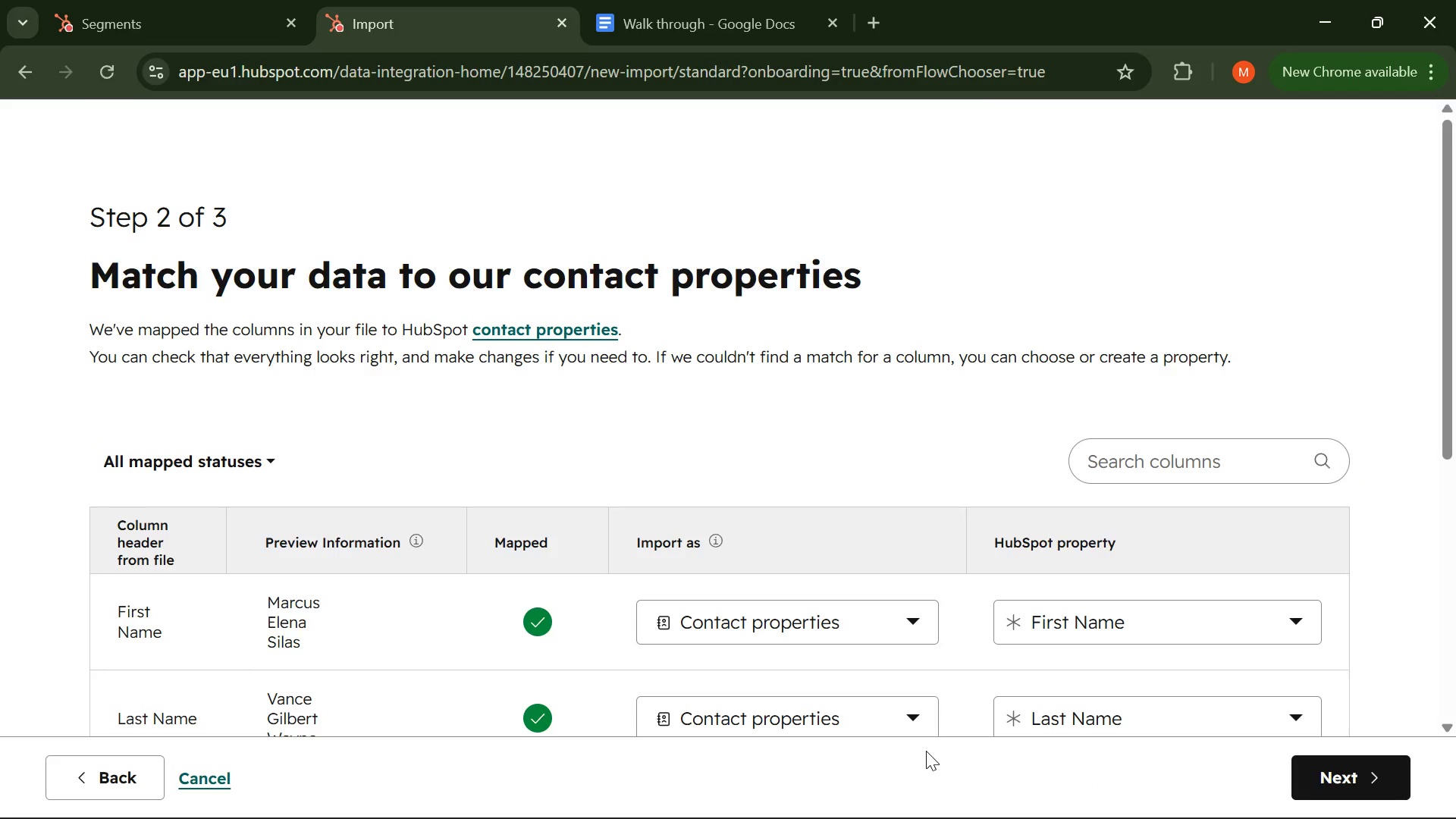 
mouse_move([1038, 521])
 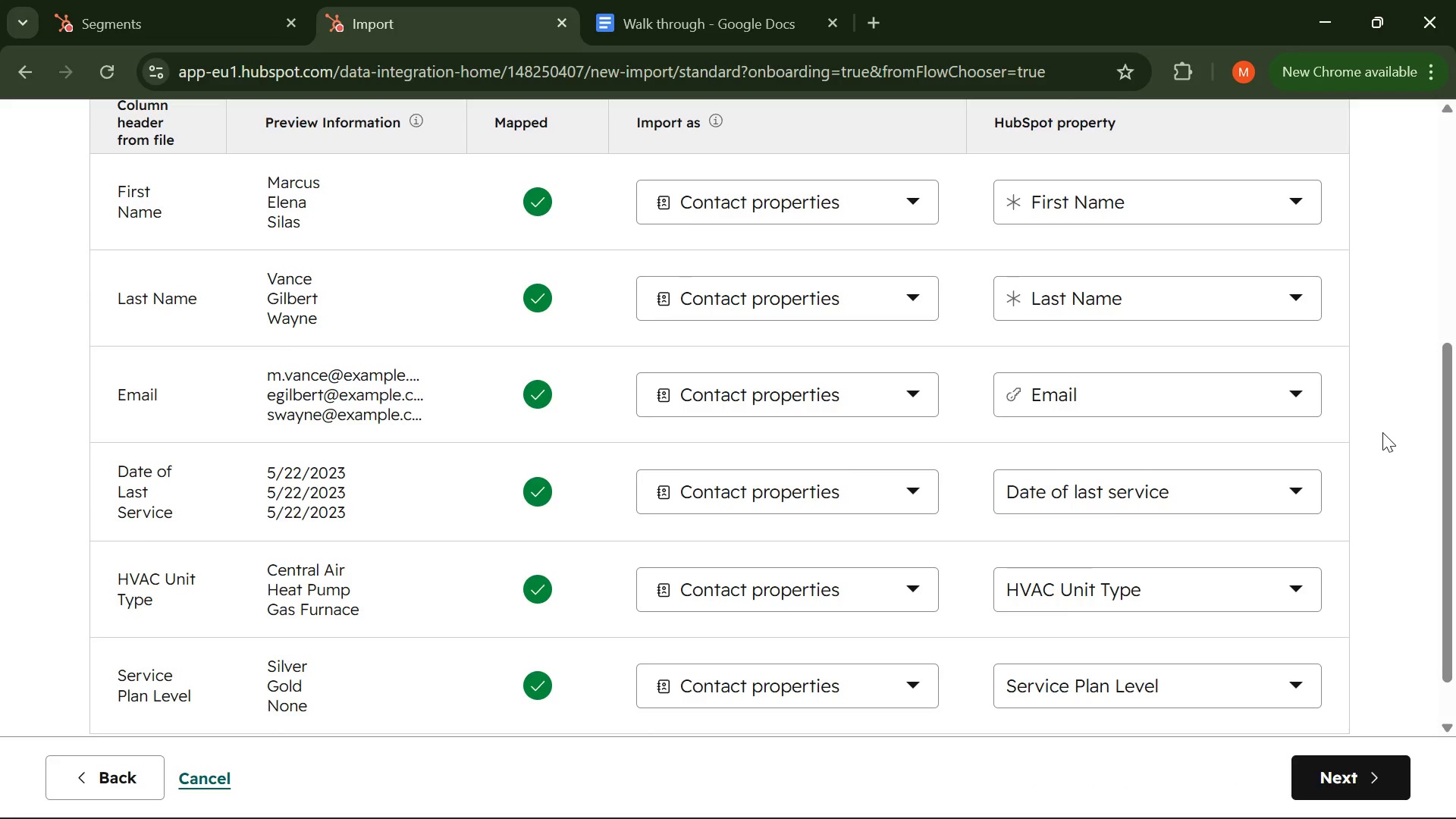 
wait(5.36)
 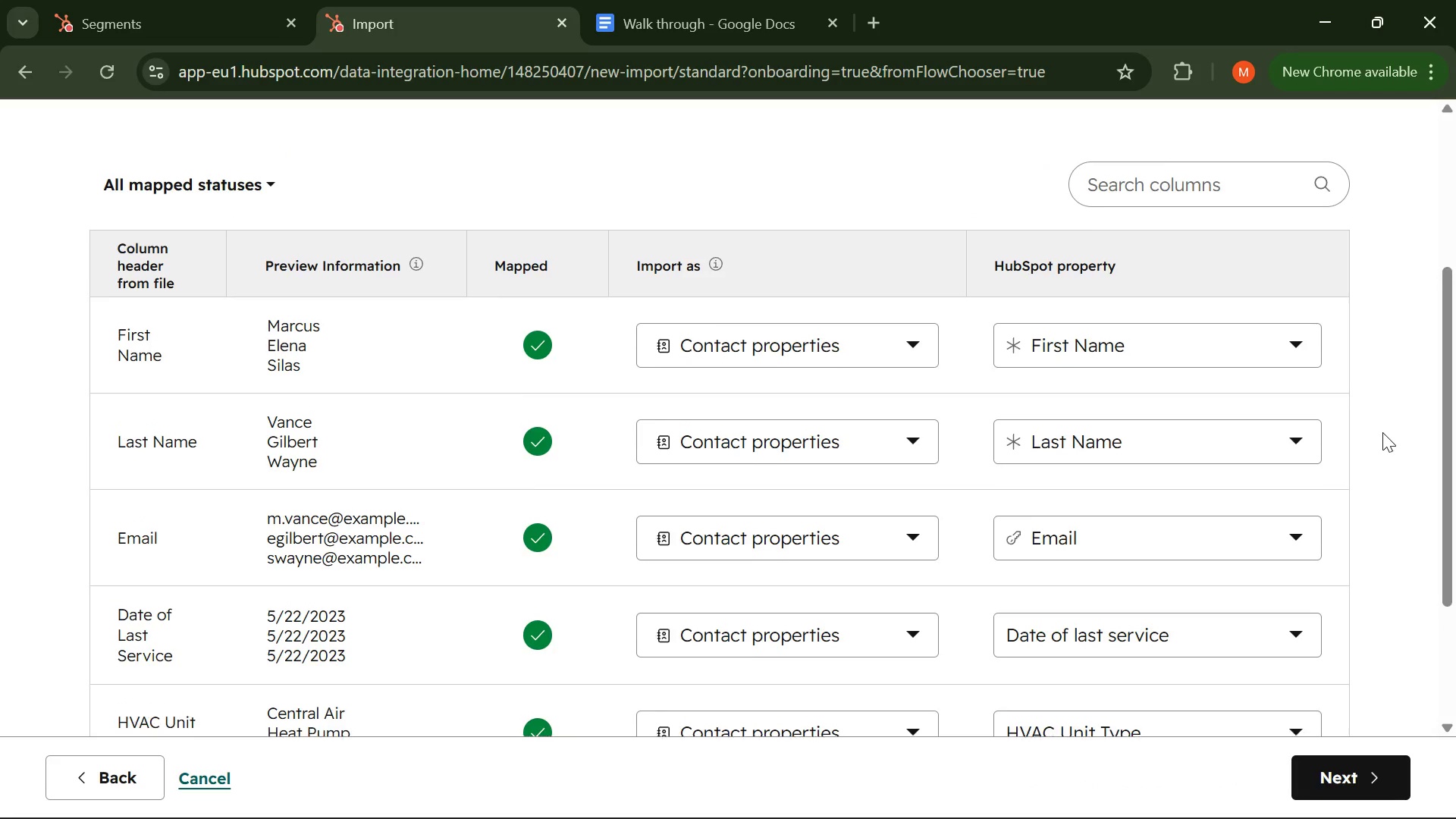 
key(Control+Minus)
 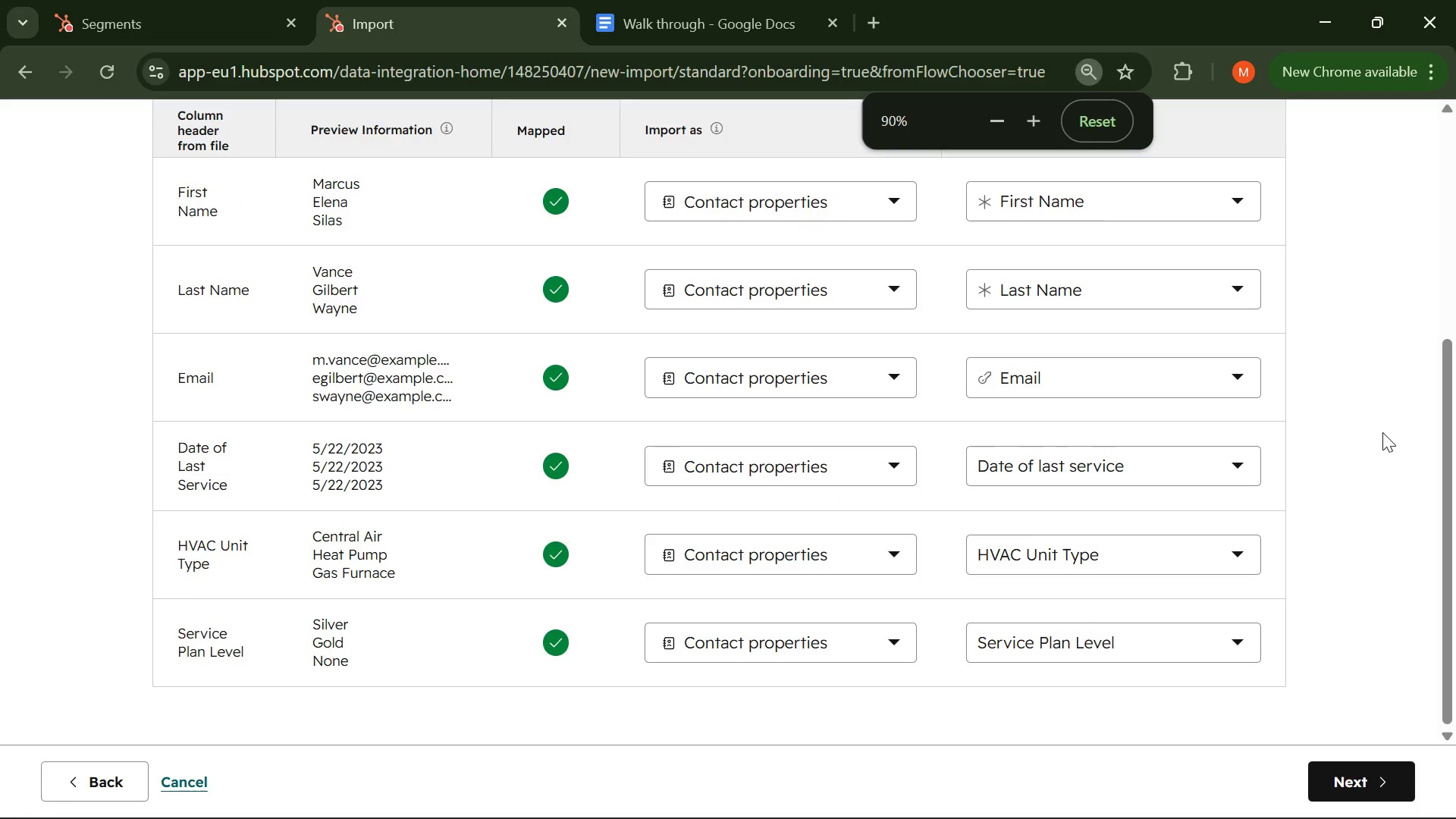 
key(Control+Minus)
 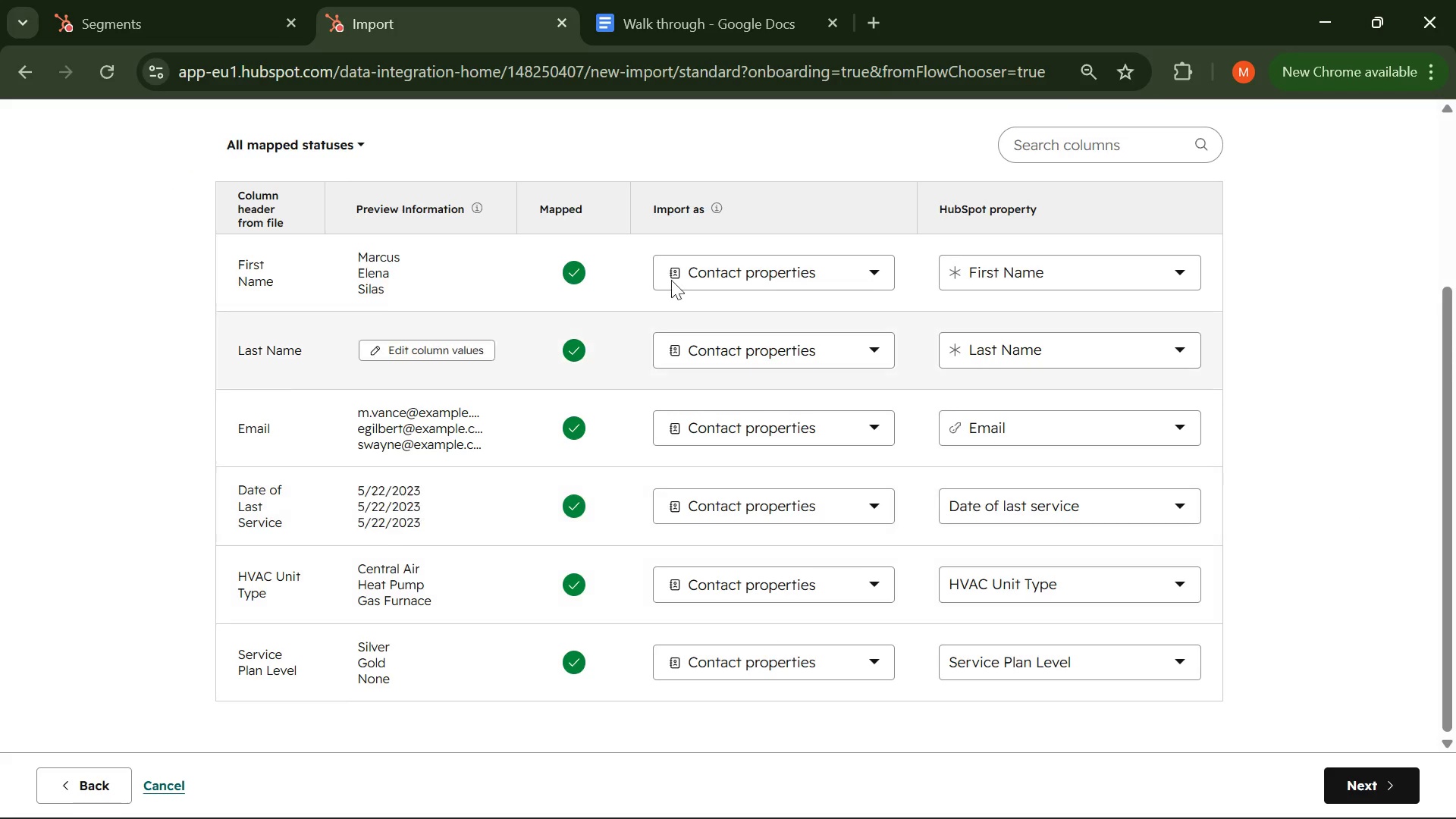 
left_click([689, 35])
 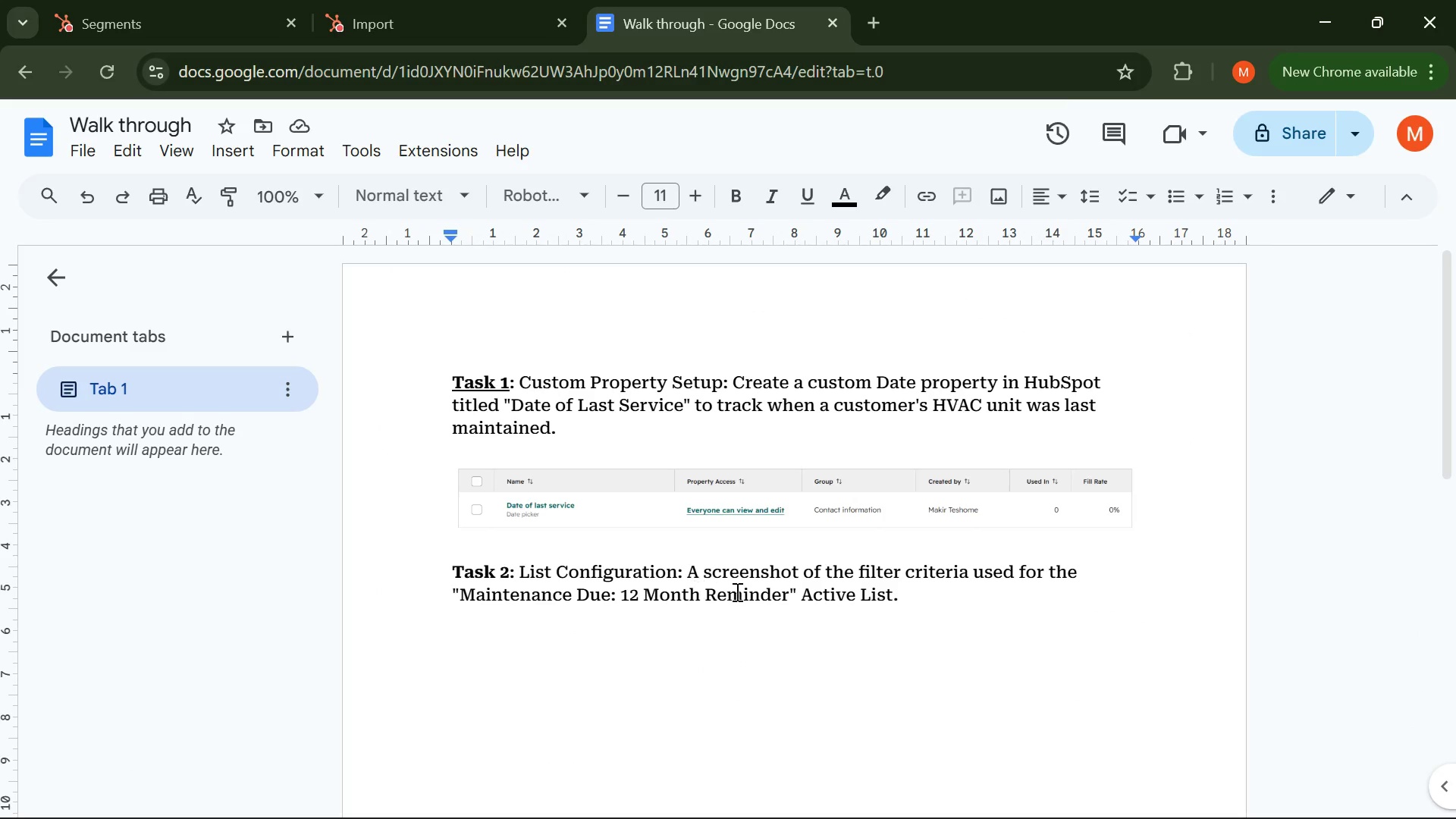 
left_click([385, 10])
 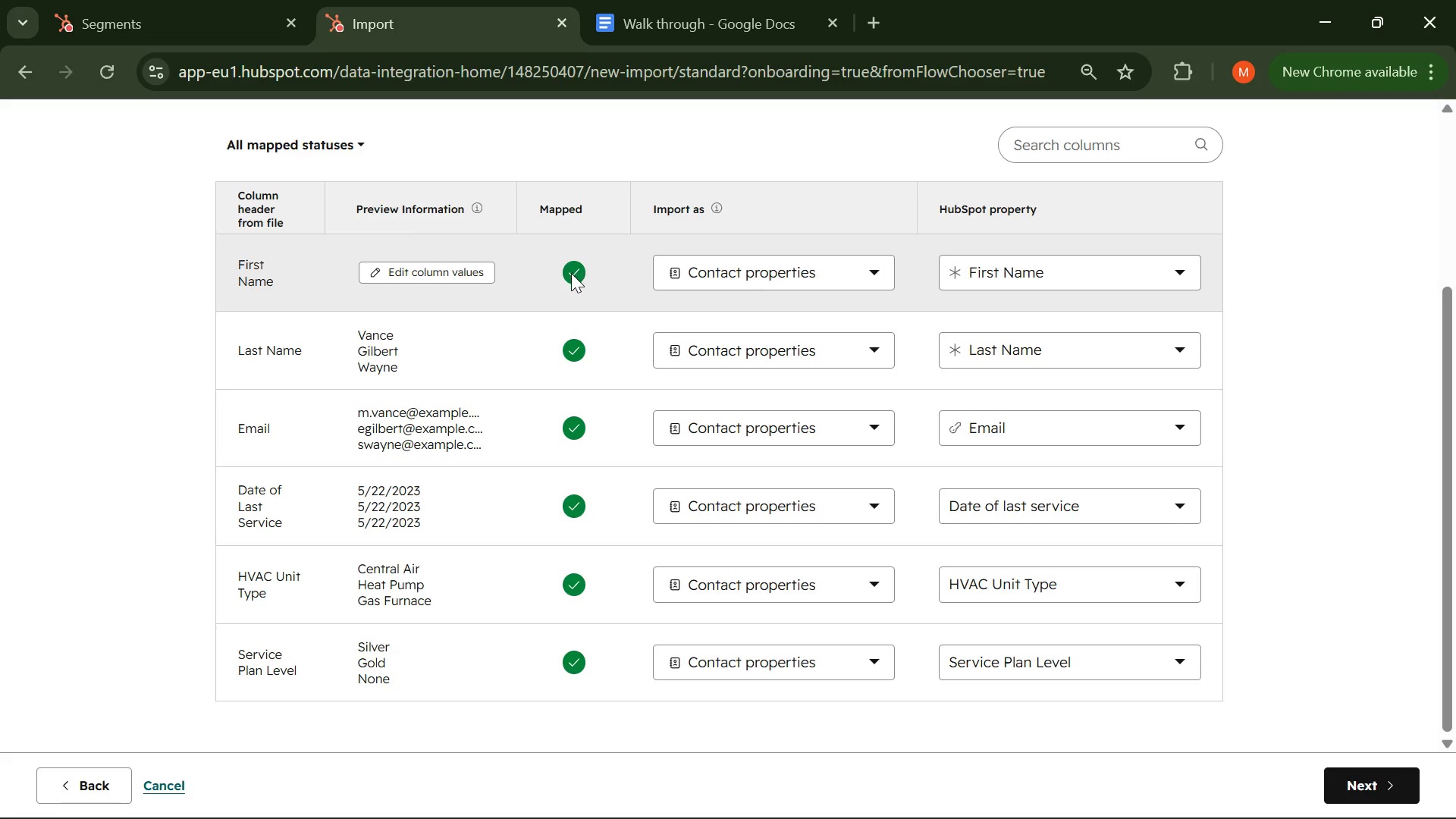 
wait(10.55)
 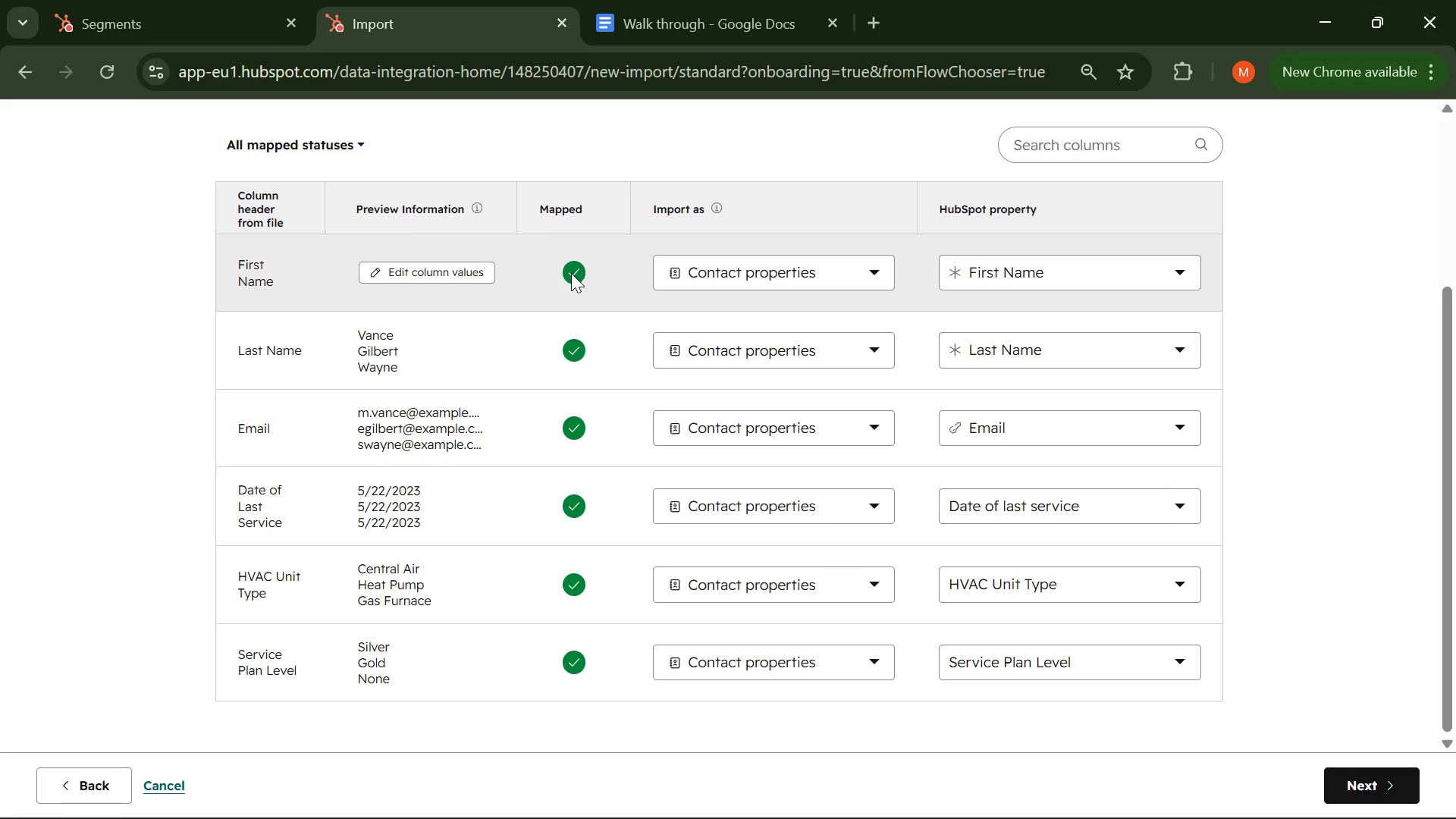 
left_click([1398, 786])
 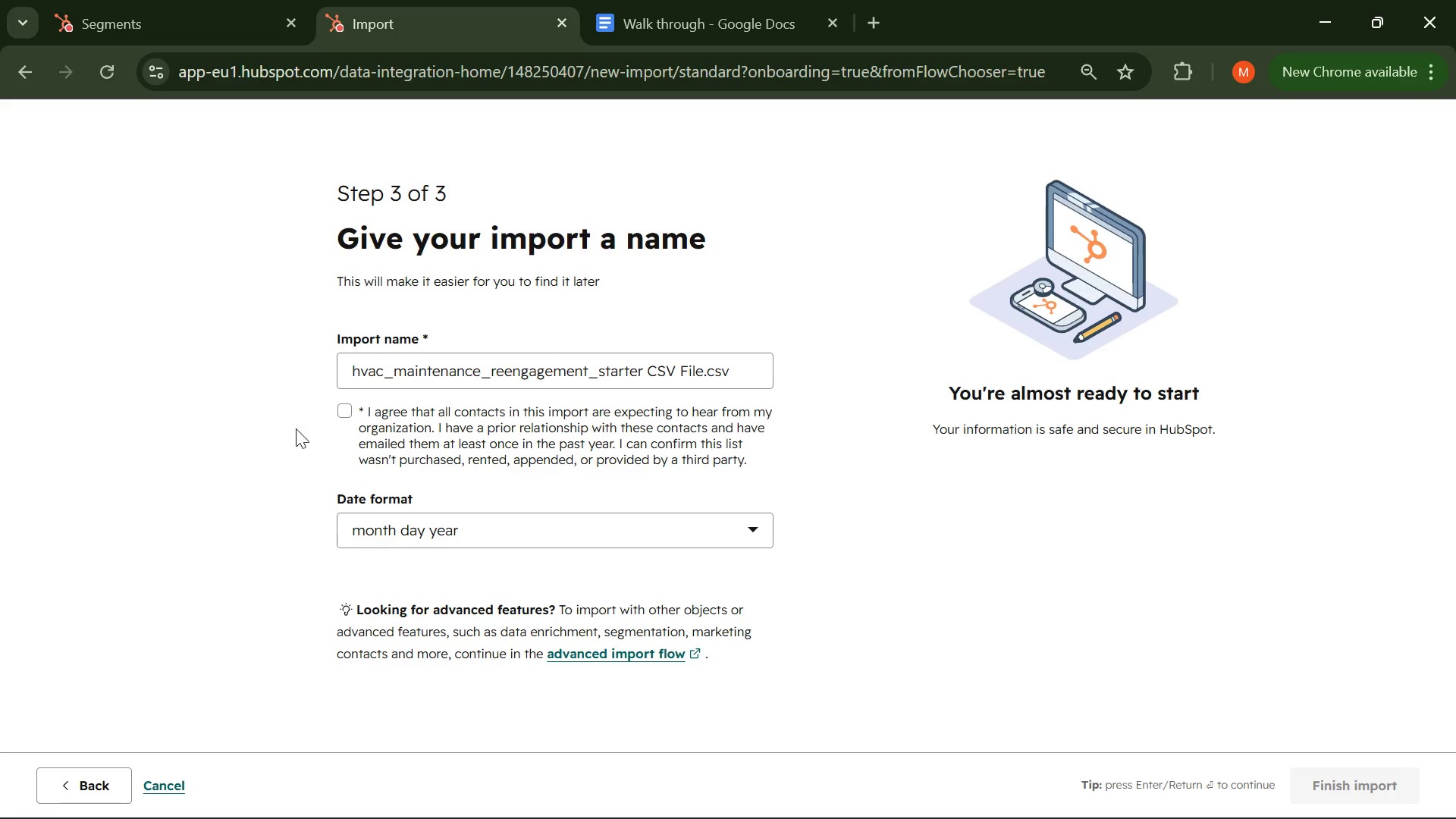 
left_click([324, 405])
 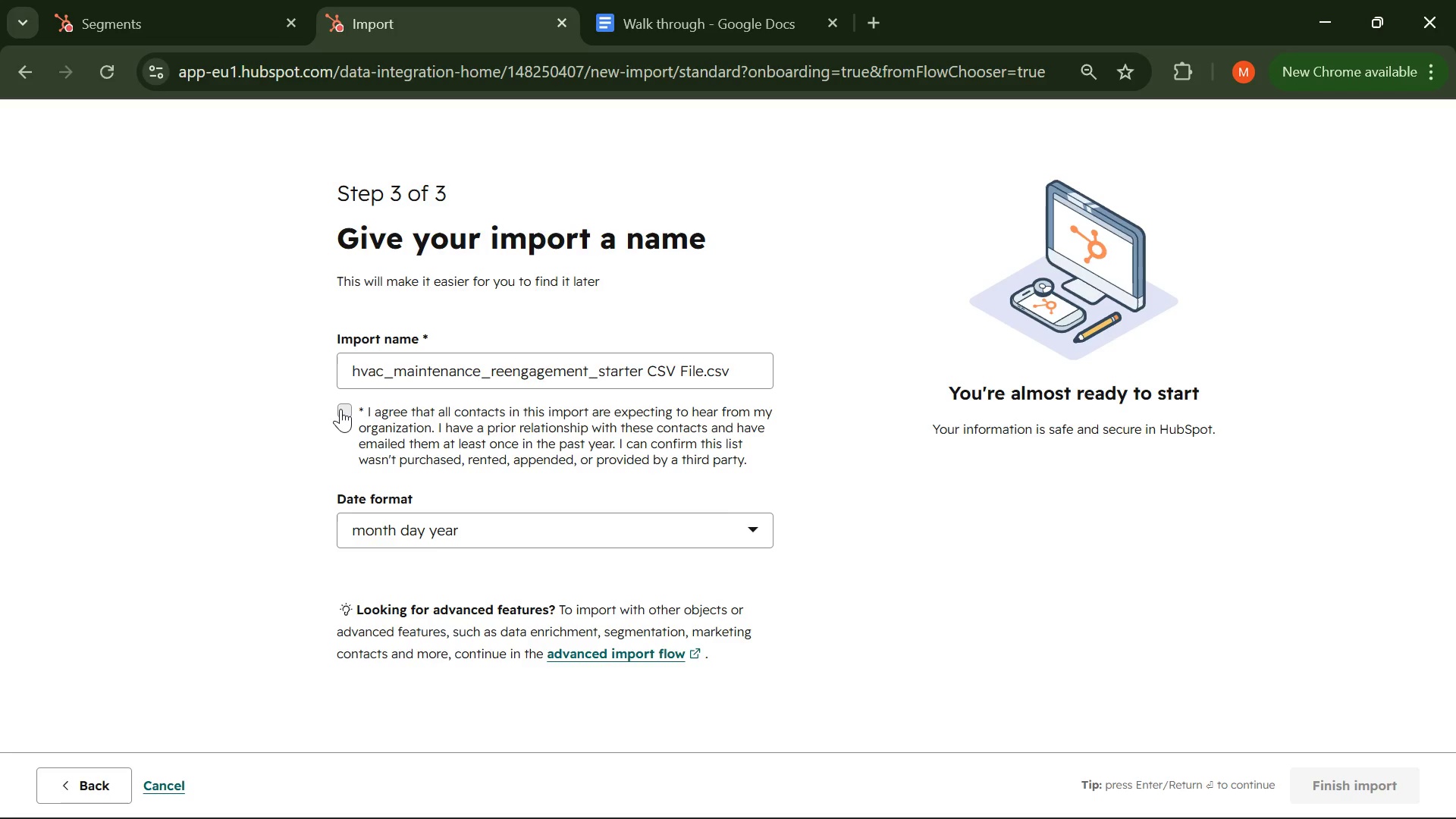 
left_click([345, 411])
 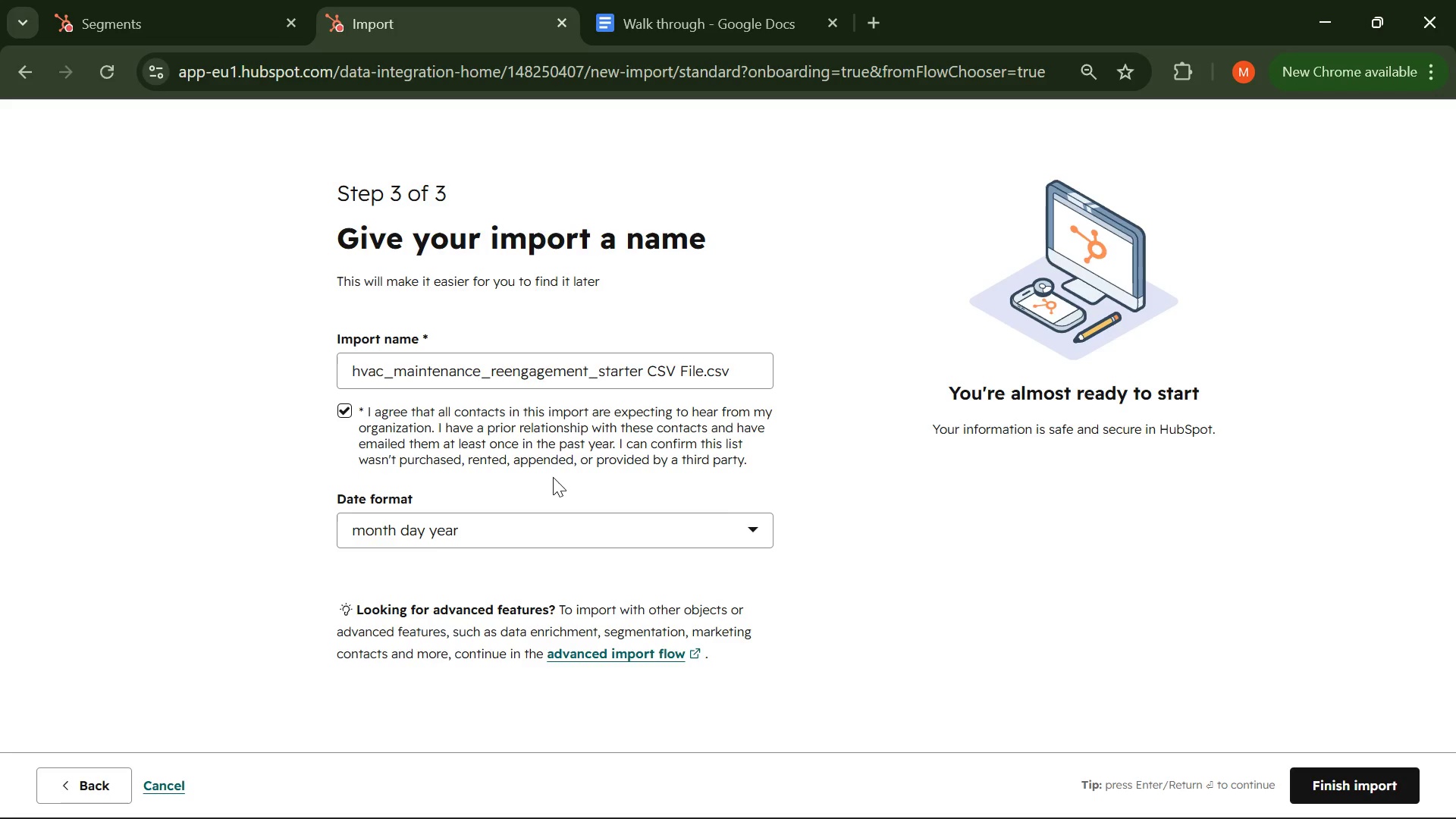 
left_click([570, 529])
 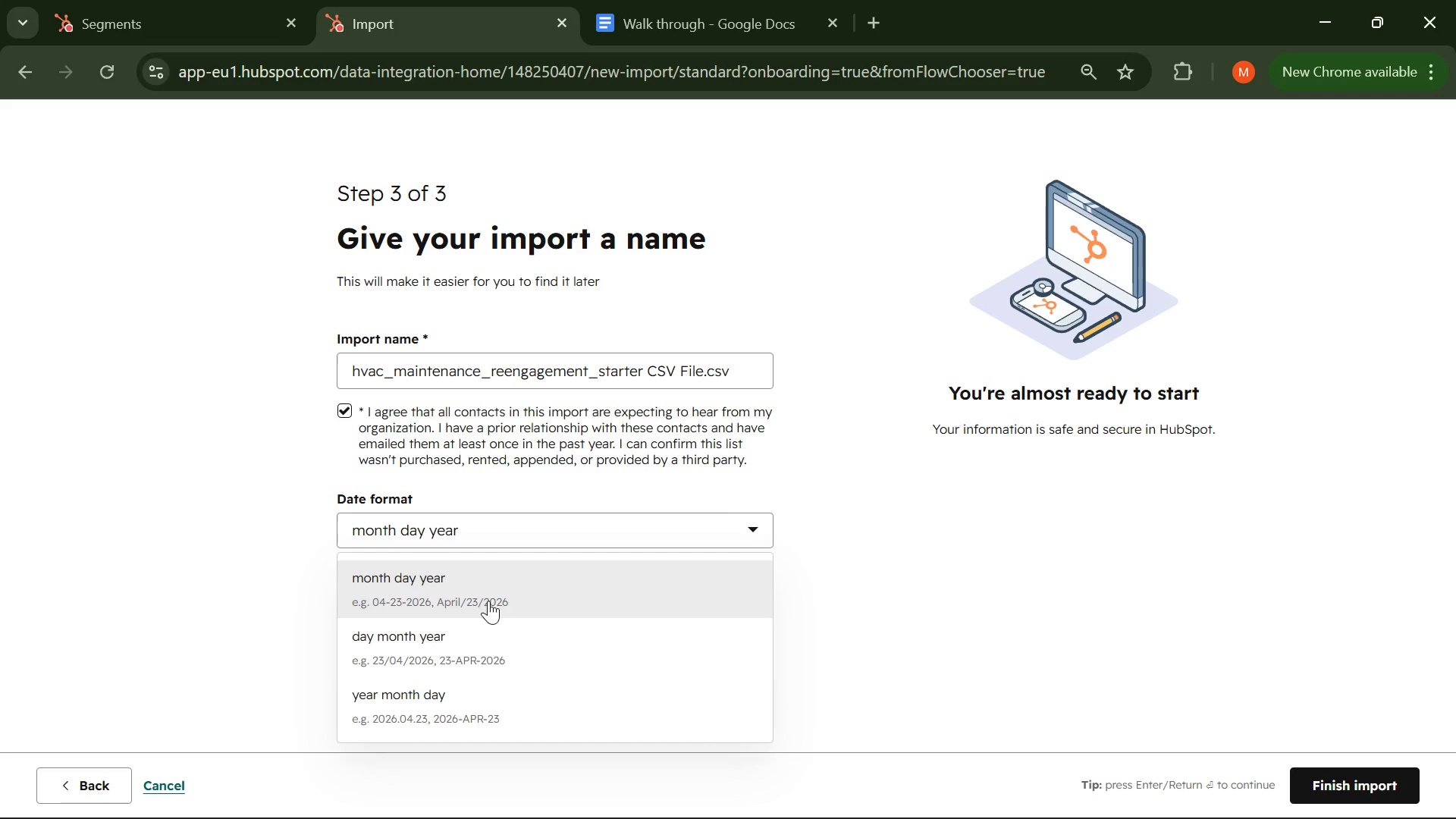 
mouse_move([457, 663])
 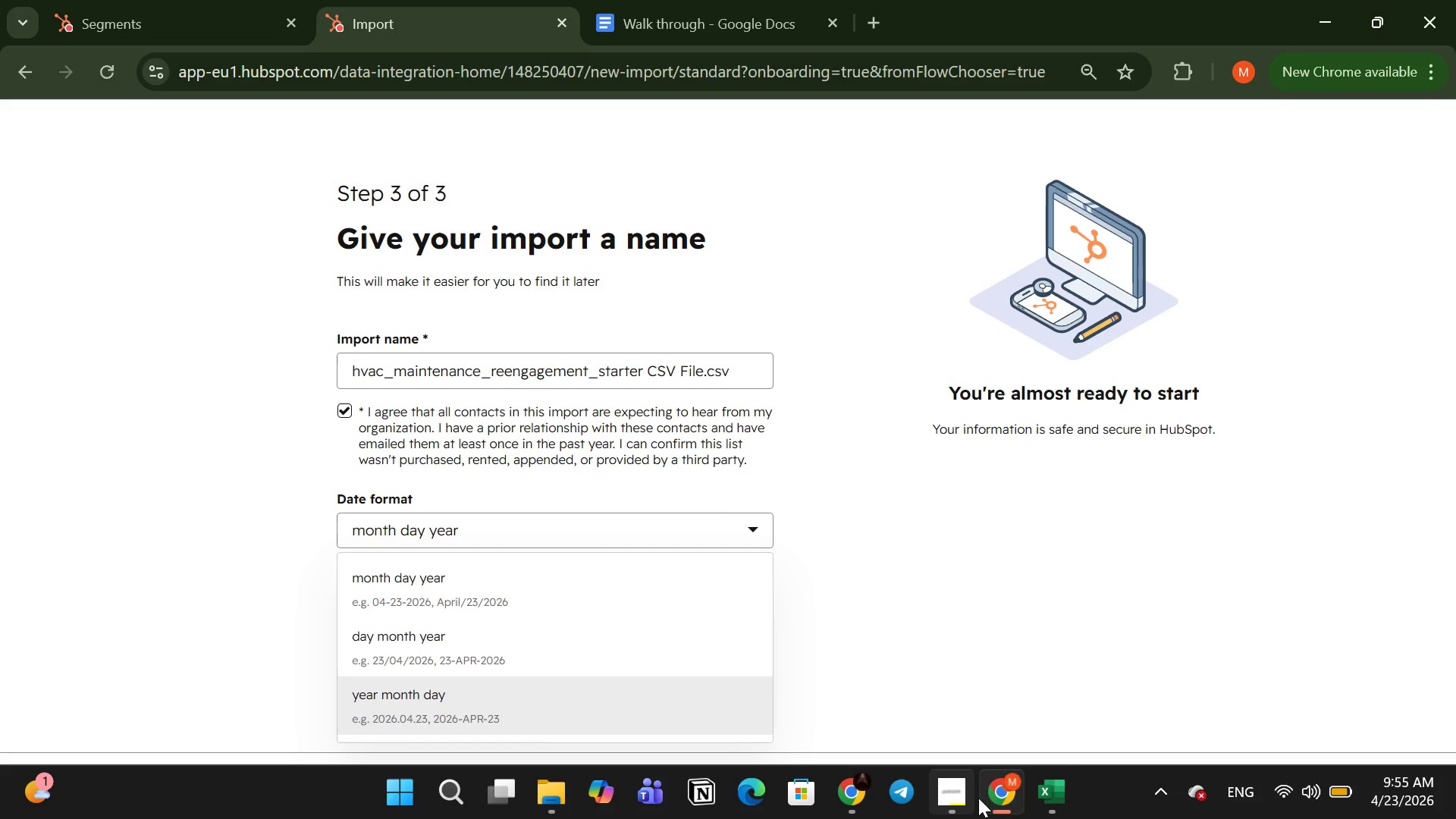 
left_click([1060, 802])
 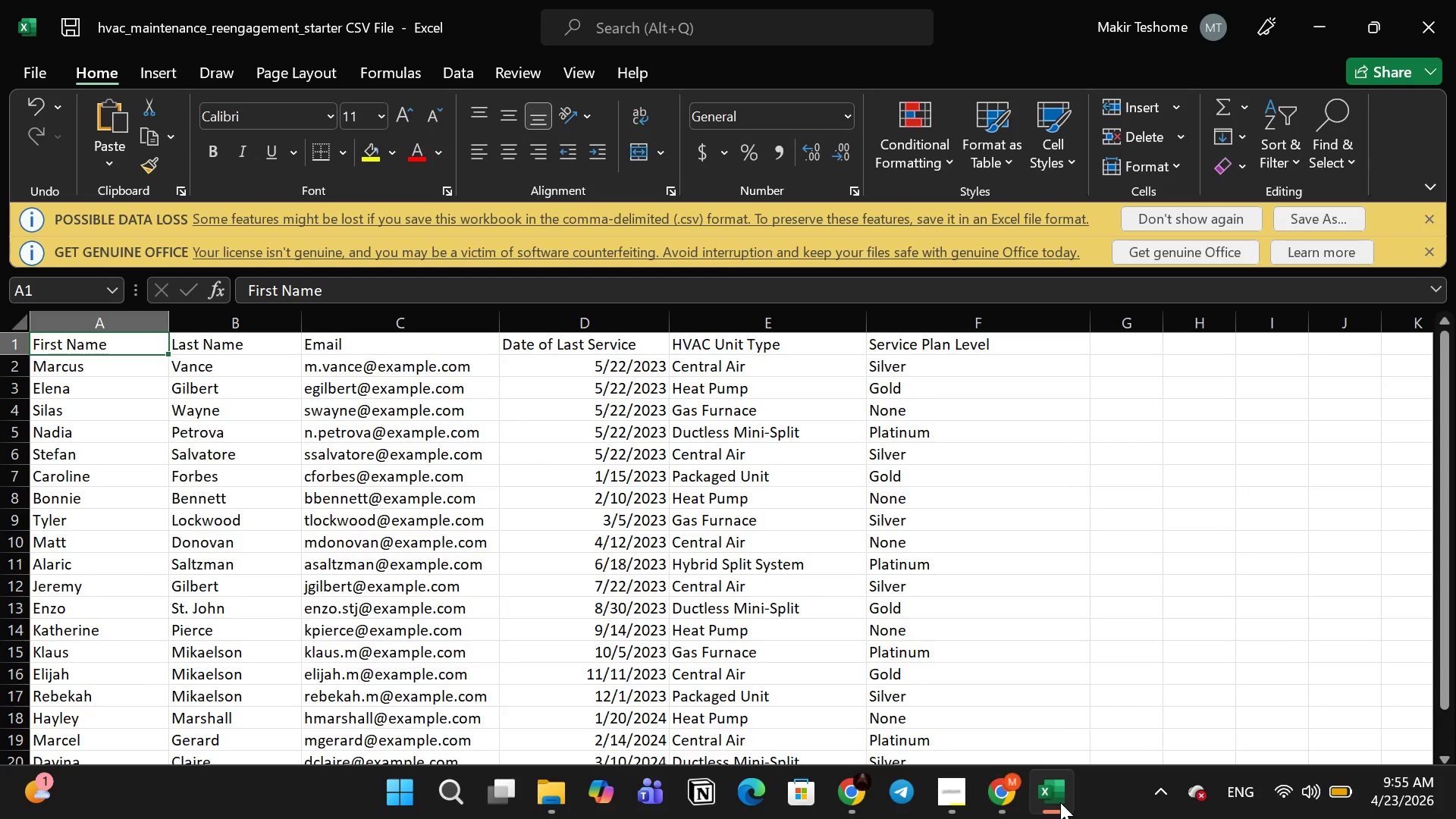 
wait(9.59)
 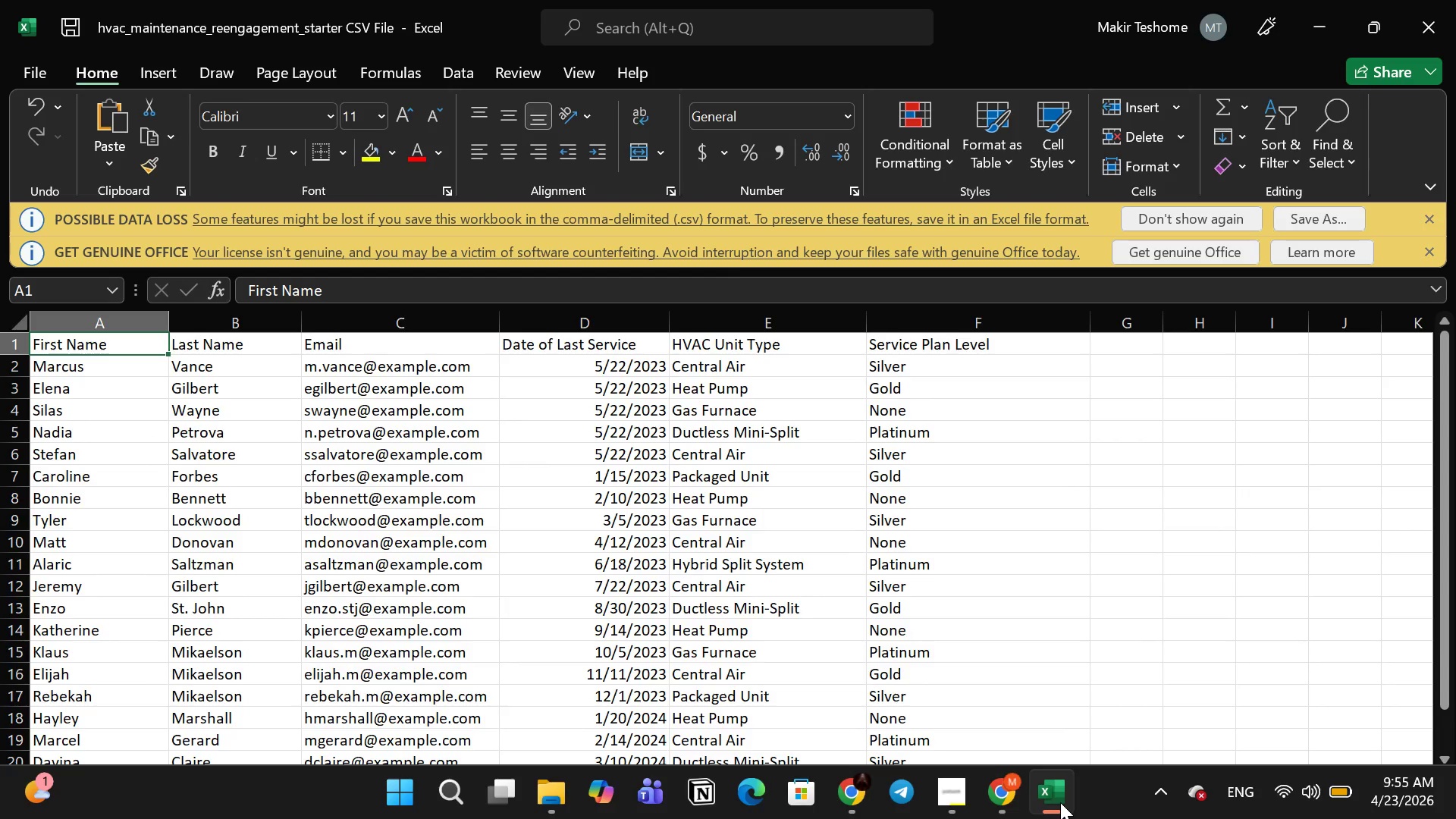 
left_click([1324, 27])
 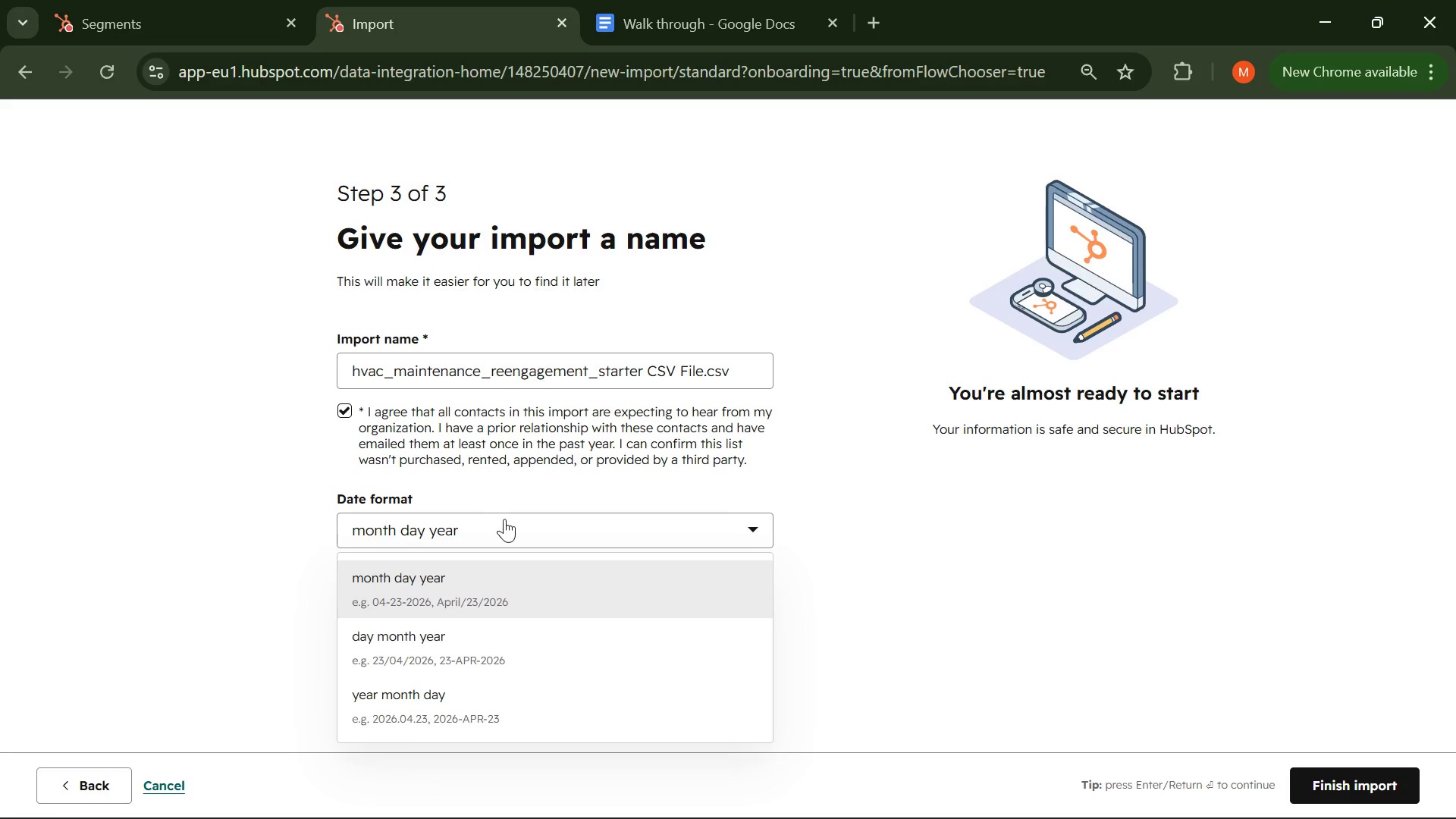 
left_click([506, 519])
 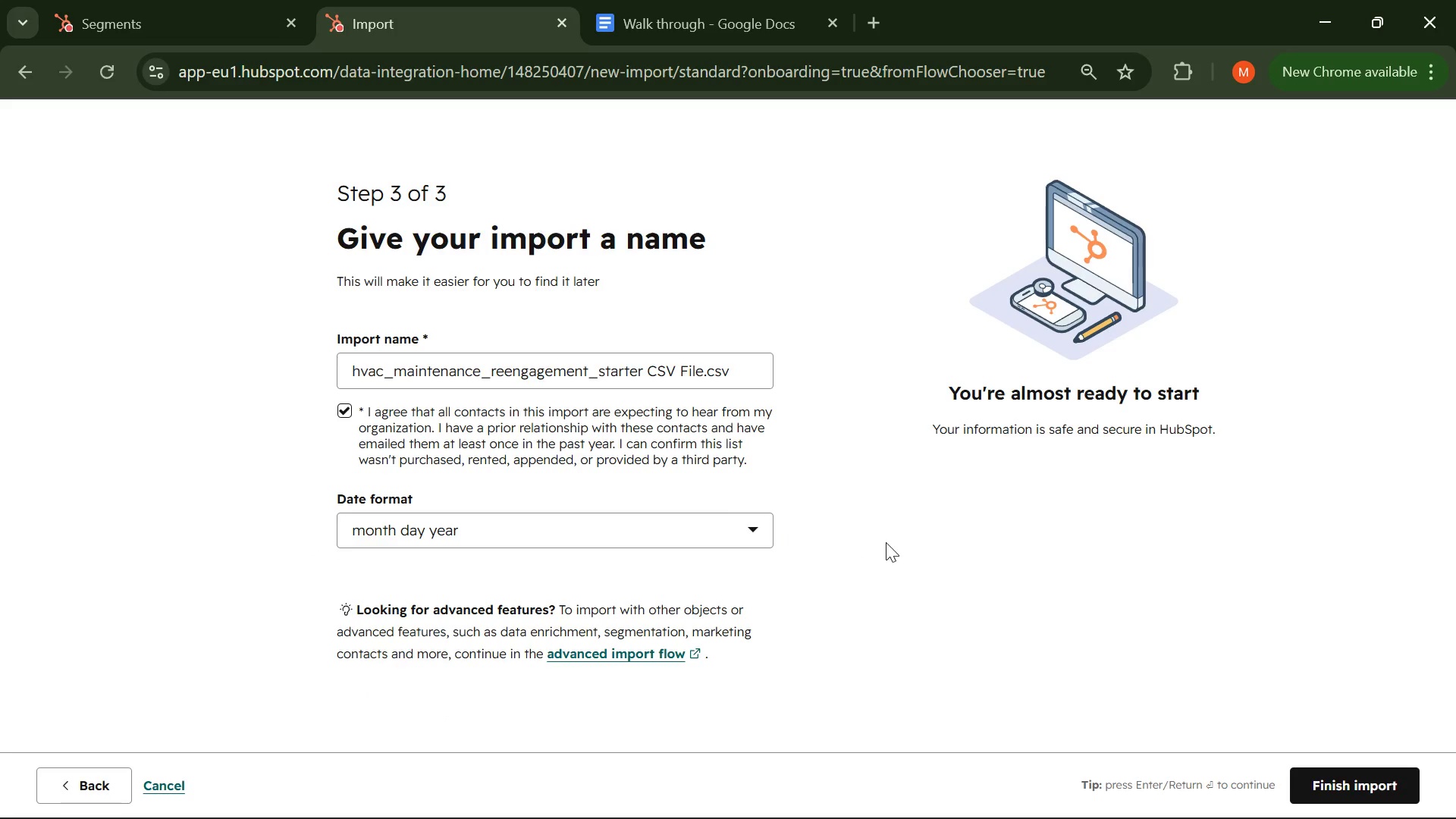 
left_click([889, 542])
 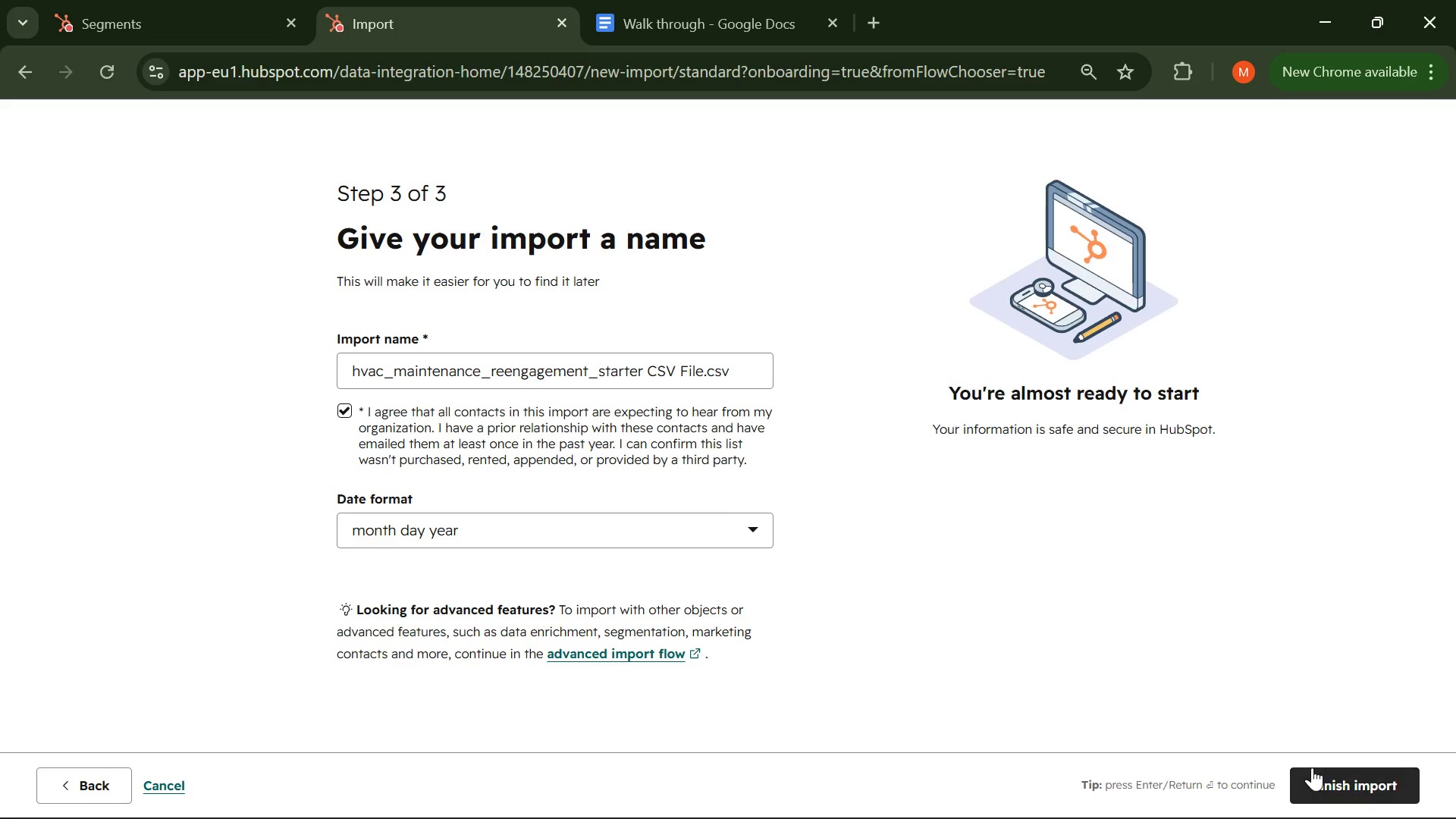 
left_click([1319, 776])
 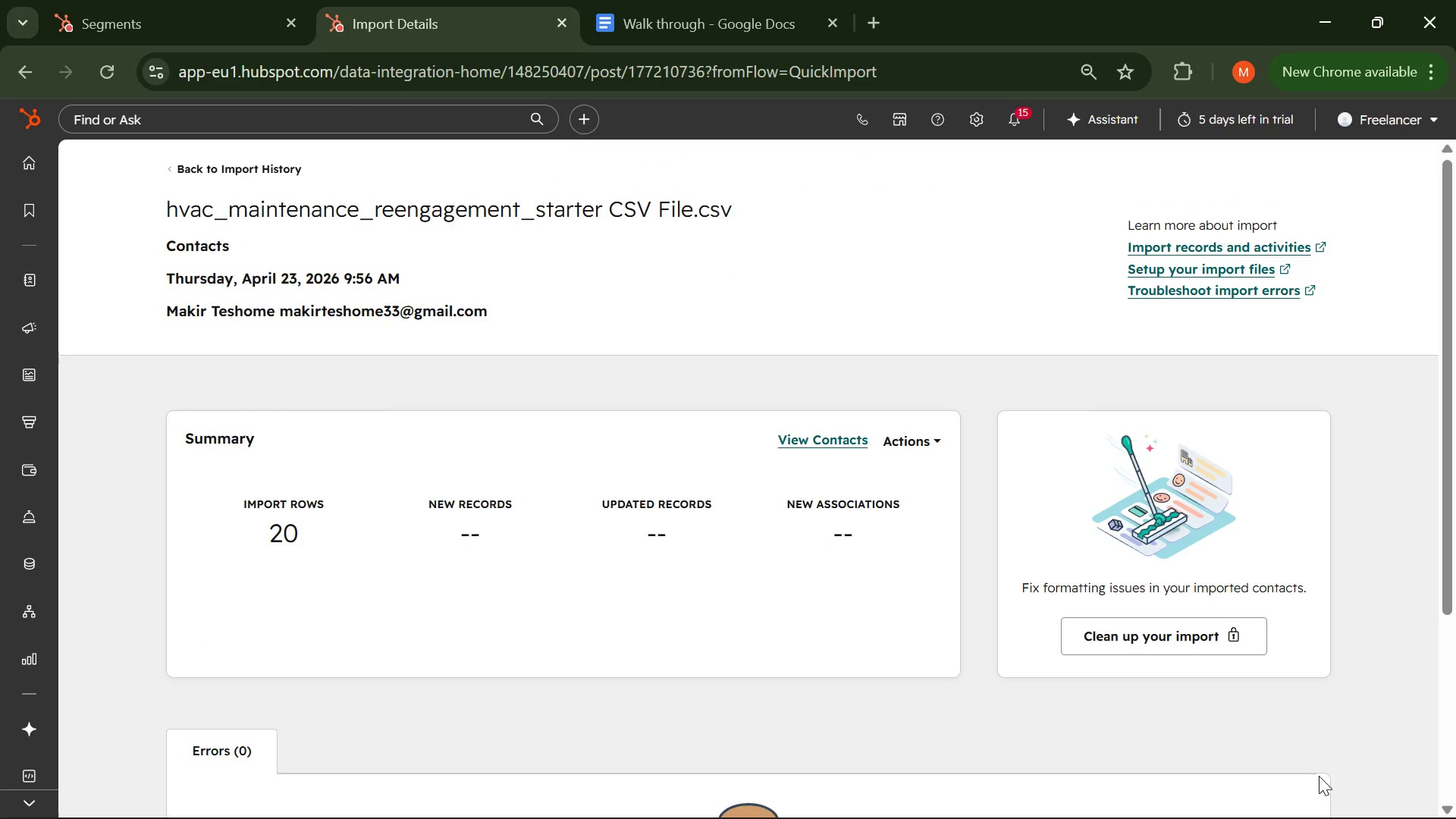 
wait(10.69)
 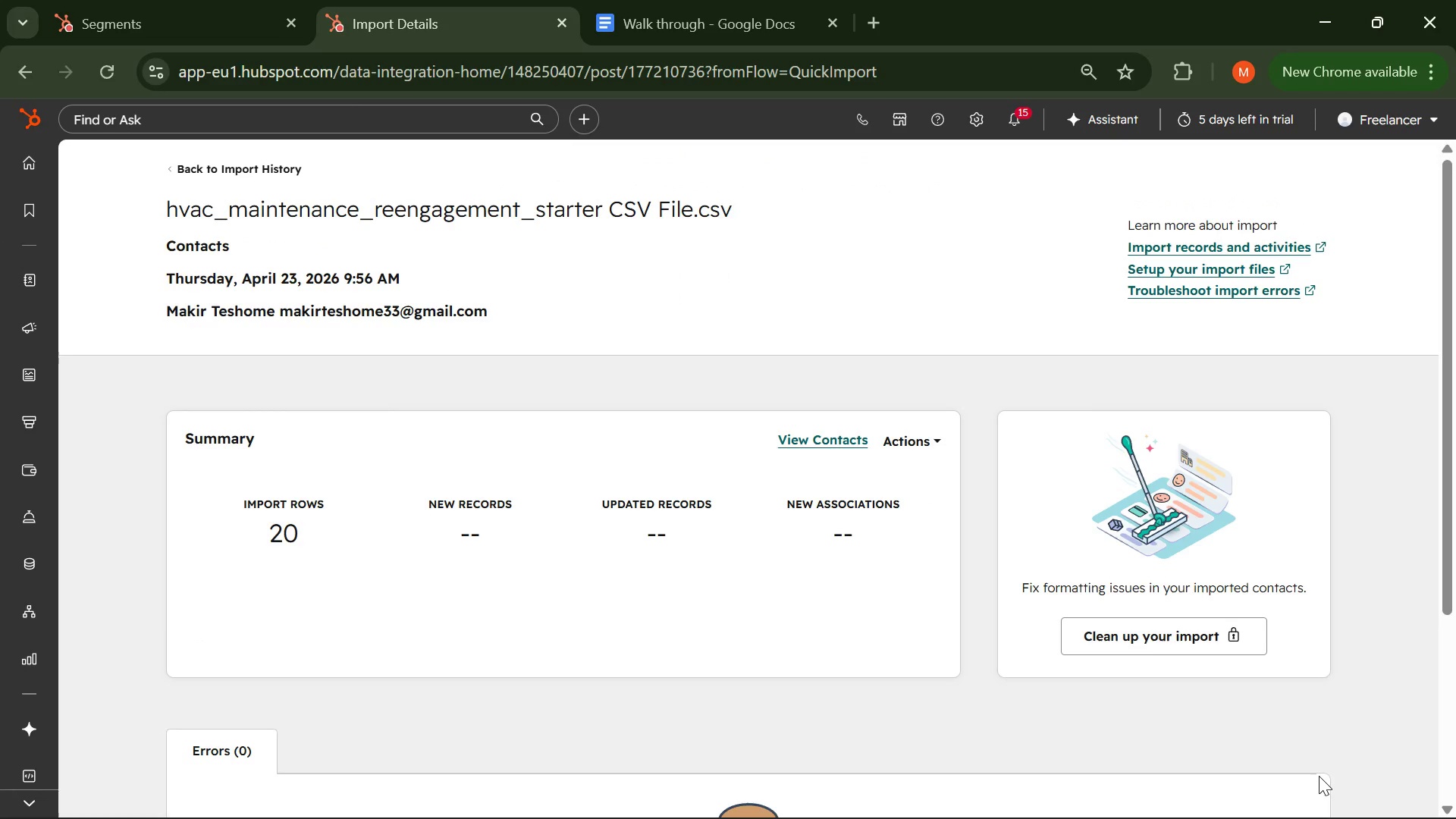 
scroll: coordinate [1446, 771], scroll_direction: down, amount: 6.0
 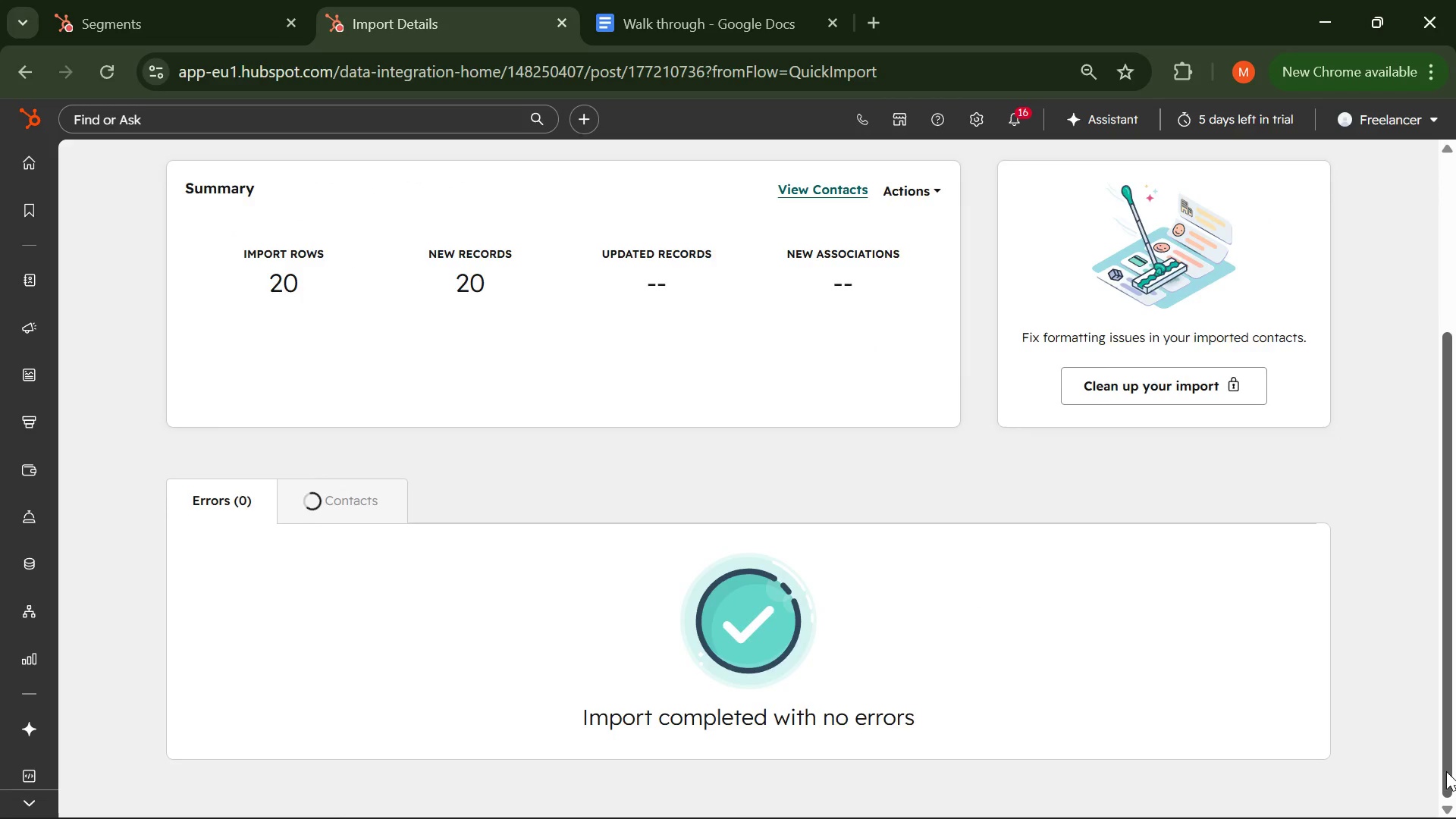 
scroll: coordinate [1446, 771], scroll_direction: up, amount: 4.0
 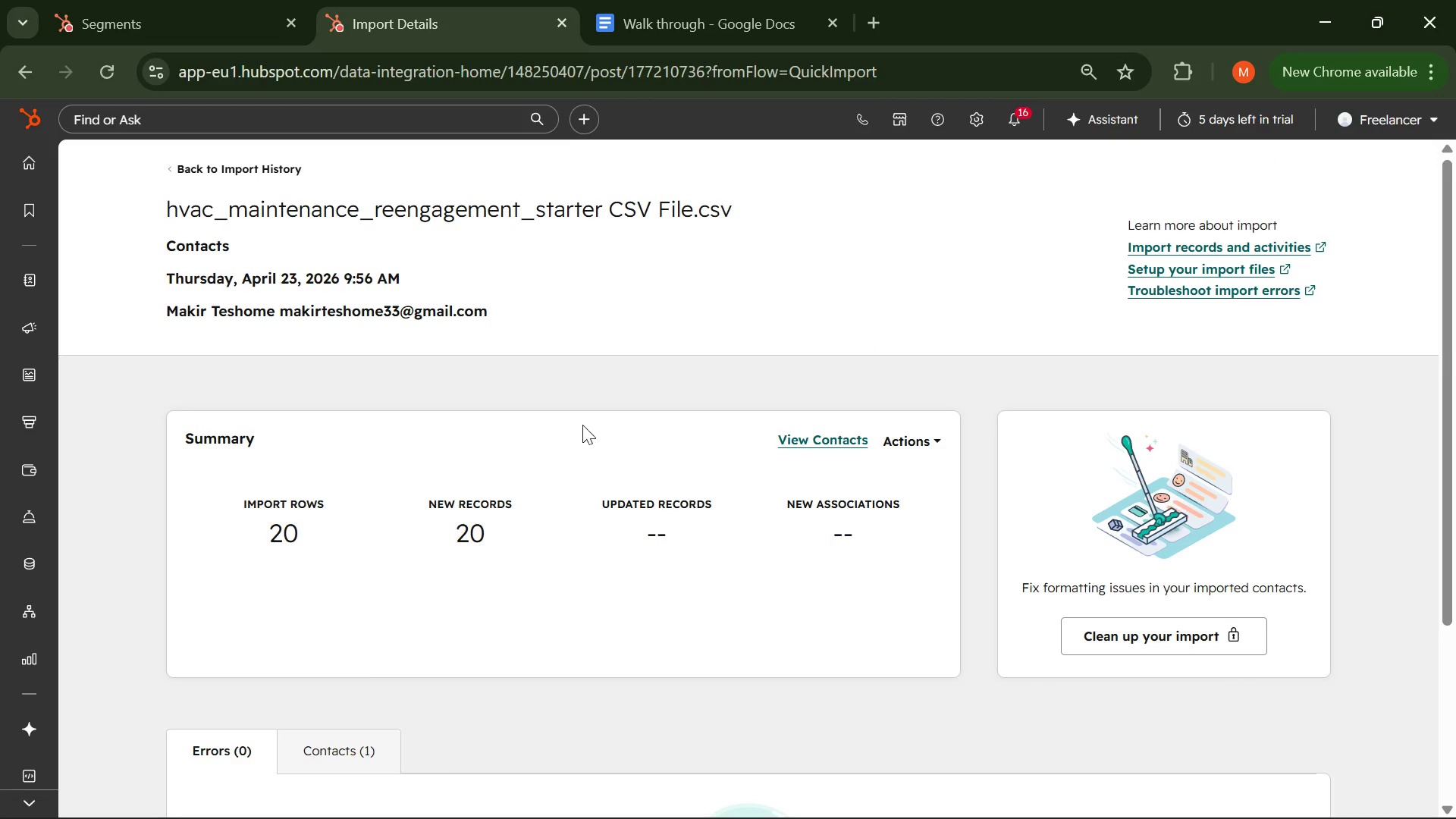 
scroll: coordinate [1037, 577], scroll_direction: down, amount: 3.0
 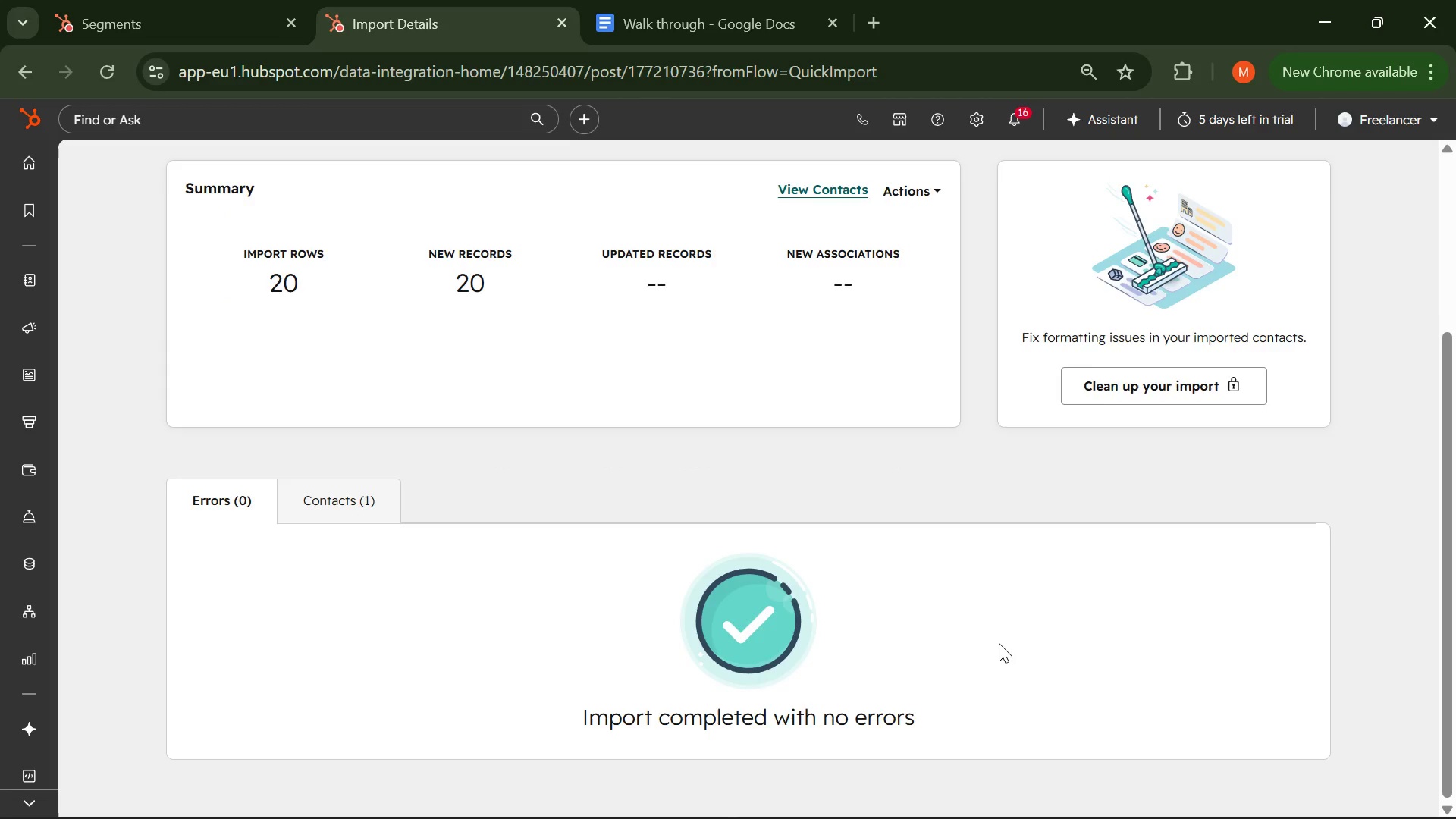 
scroll: coordinate [999, 643], scroll_direction: up, amount: 3.0
 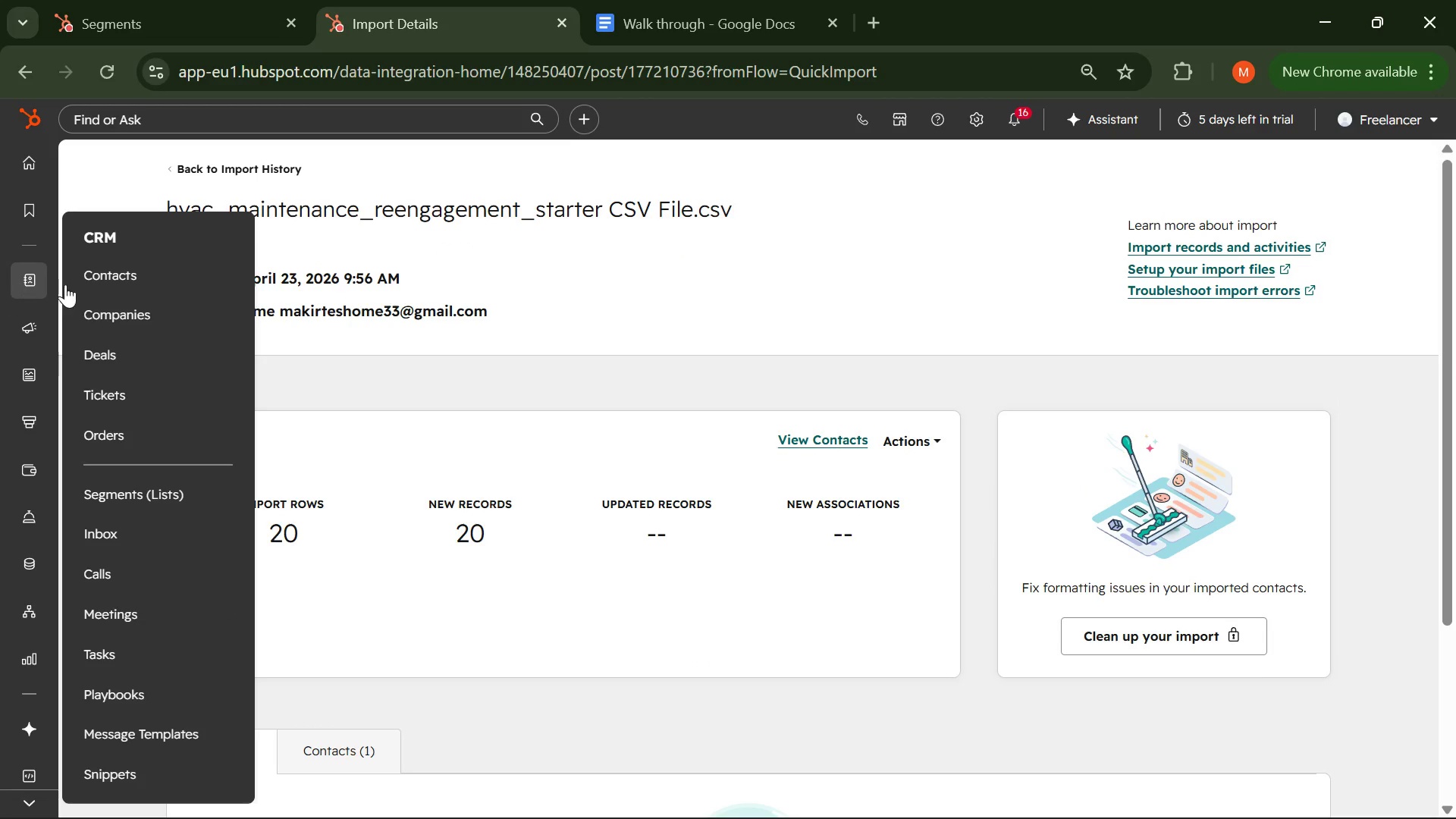 
left_click([129, 276])
 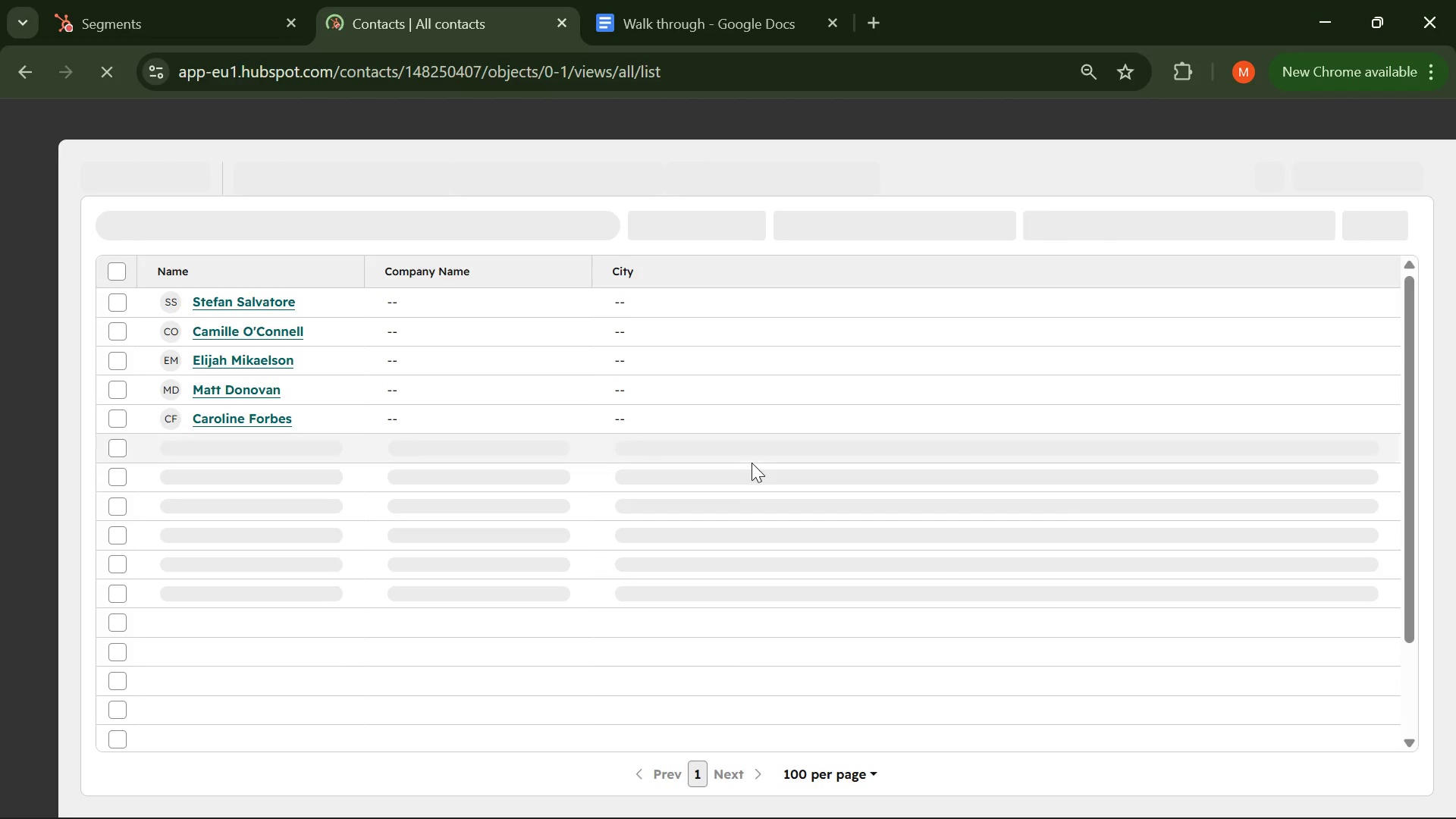 
scroll: coordinate [296, 675], scroll_direction: down, amount: 12.0
 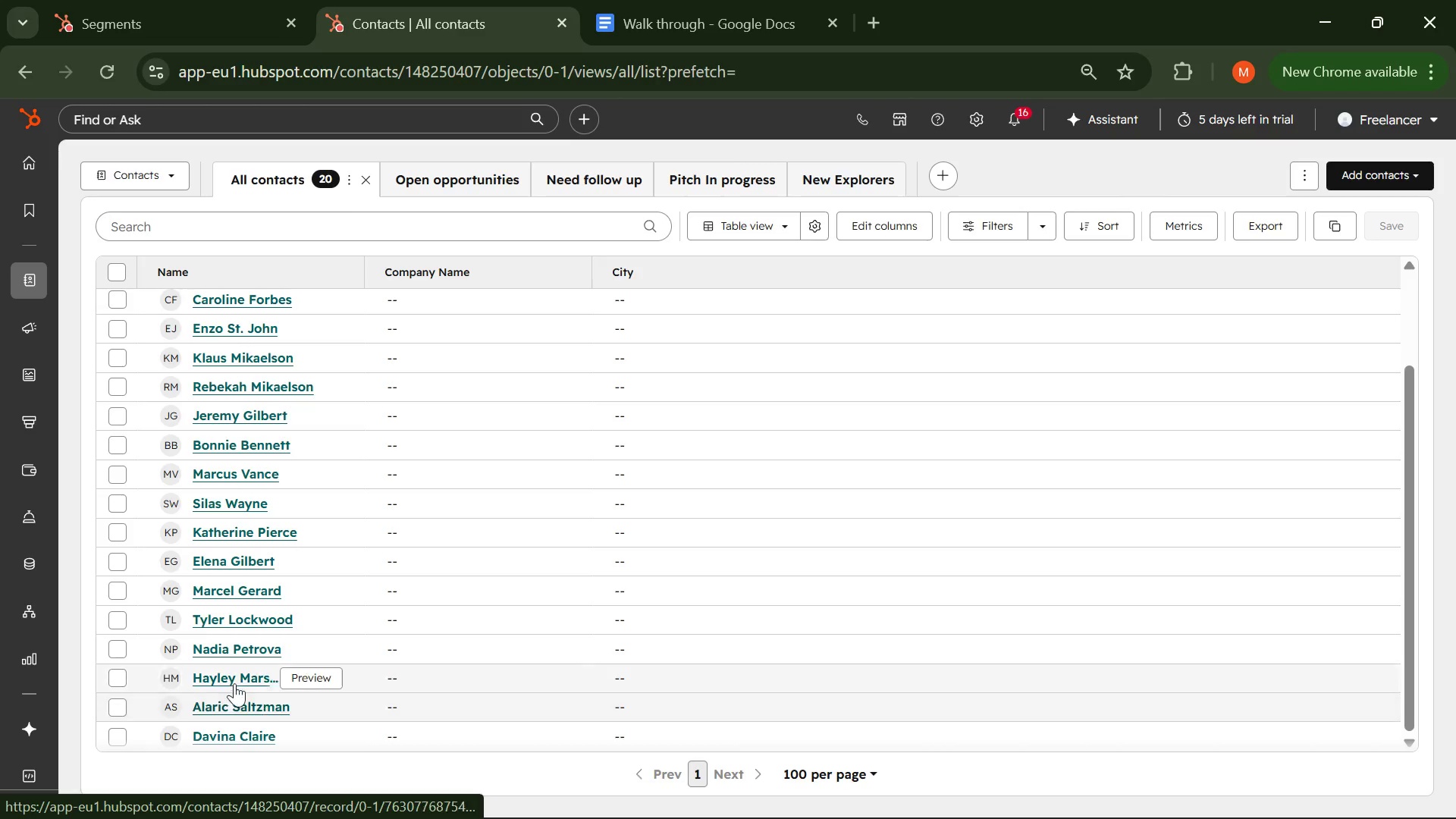 
wait(5.11)
 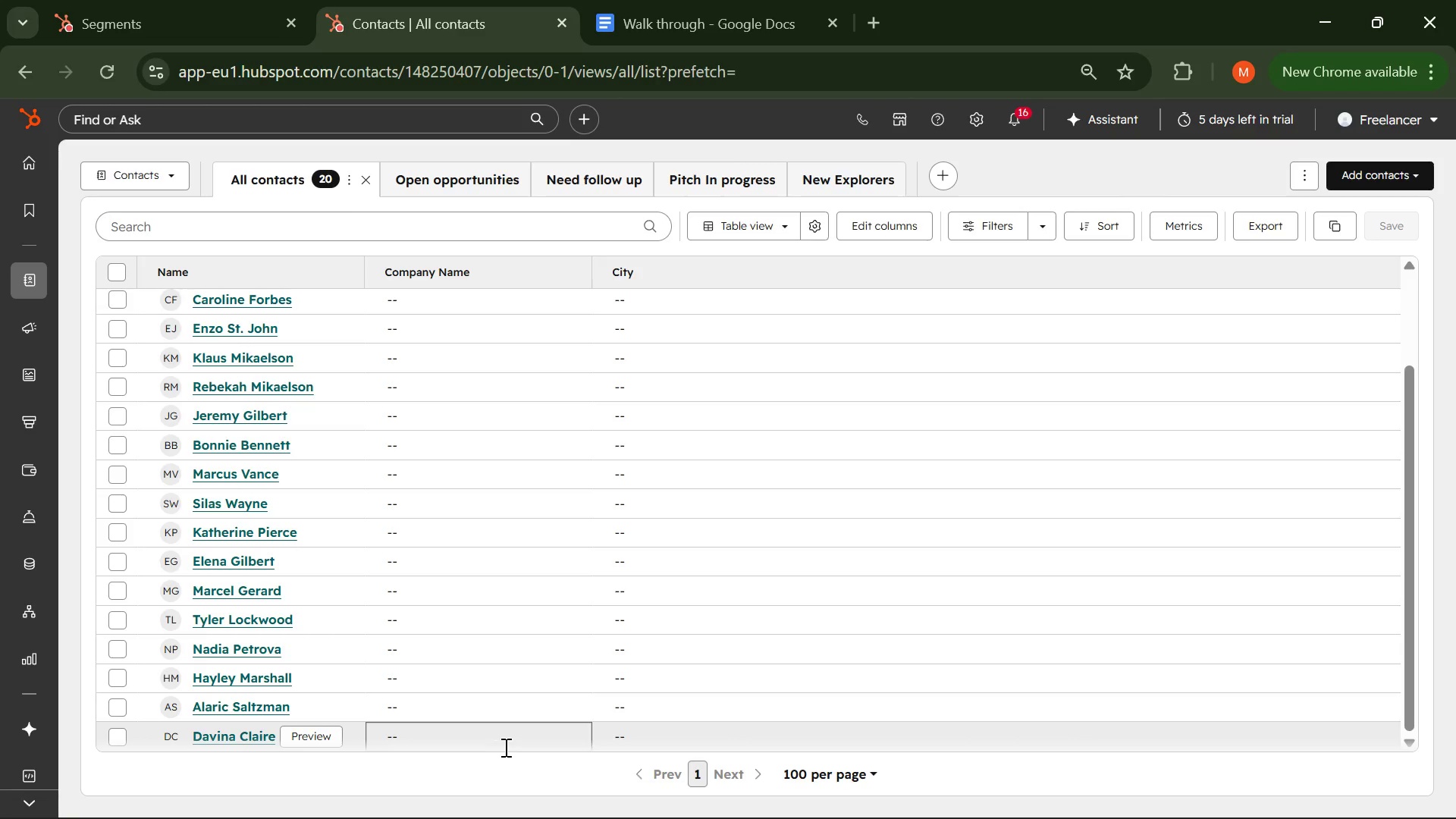 
scroll: coordinate [260, 425], scroll_direction: up, amount: 4.0
 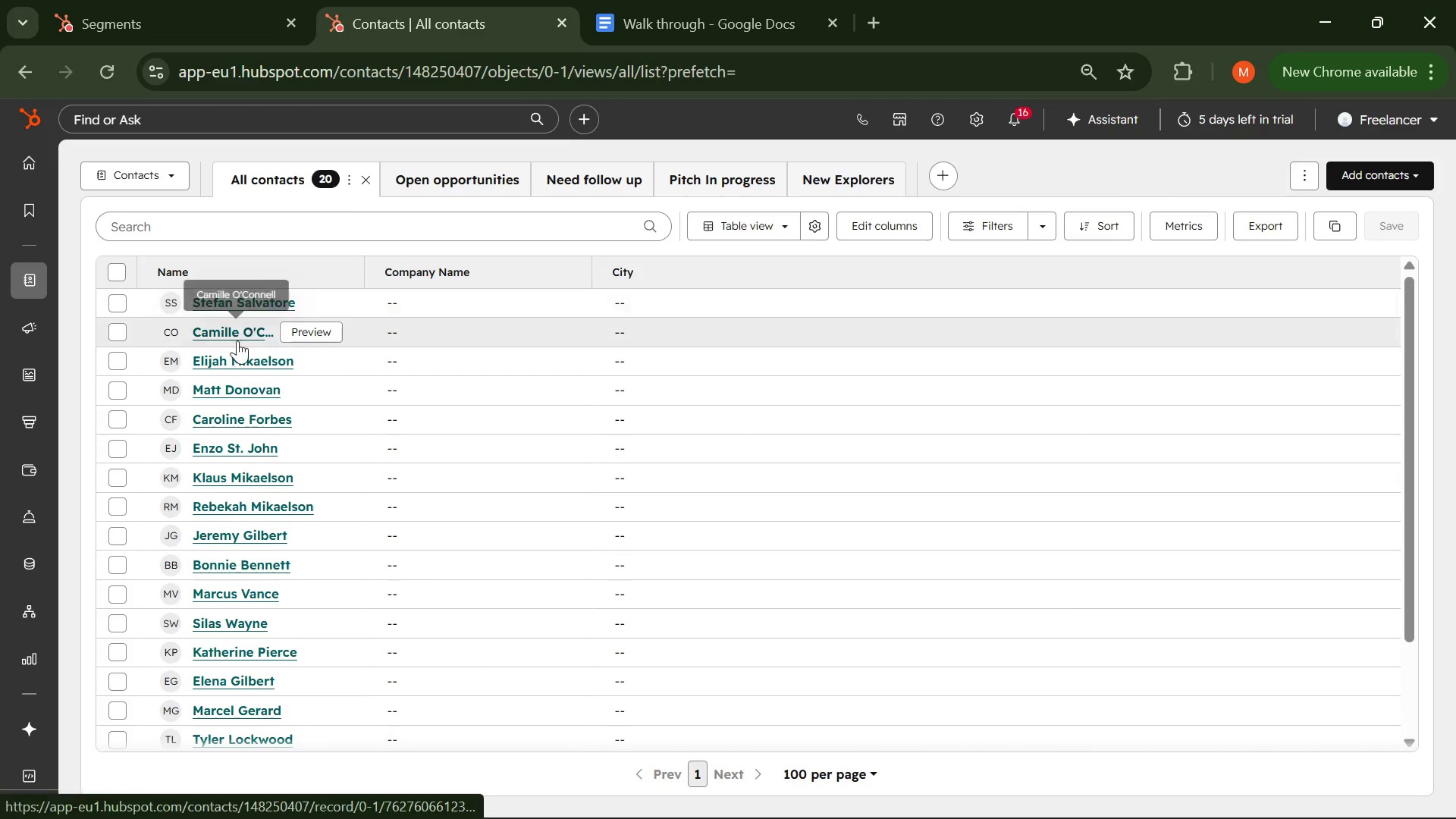 
scroll: coordinate [209, 460], scroll_direction: down, amount: 2.0
 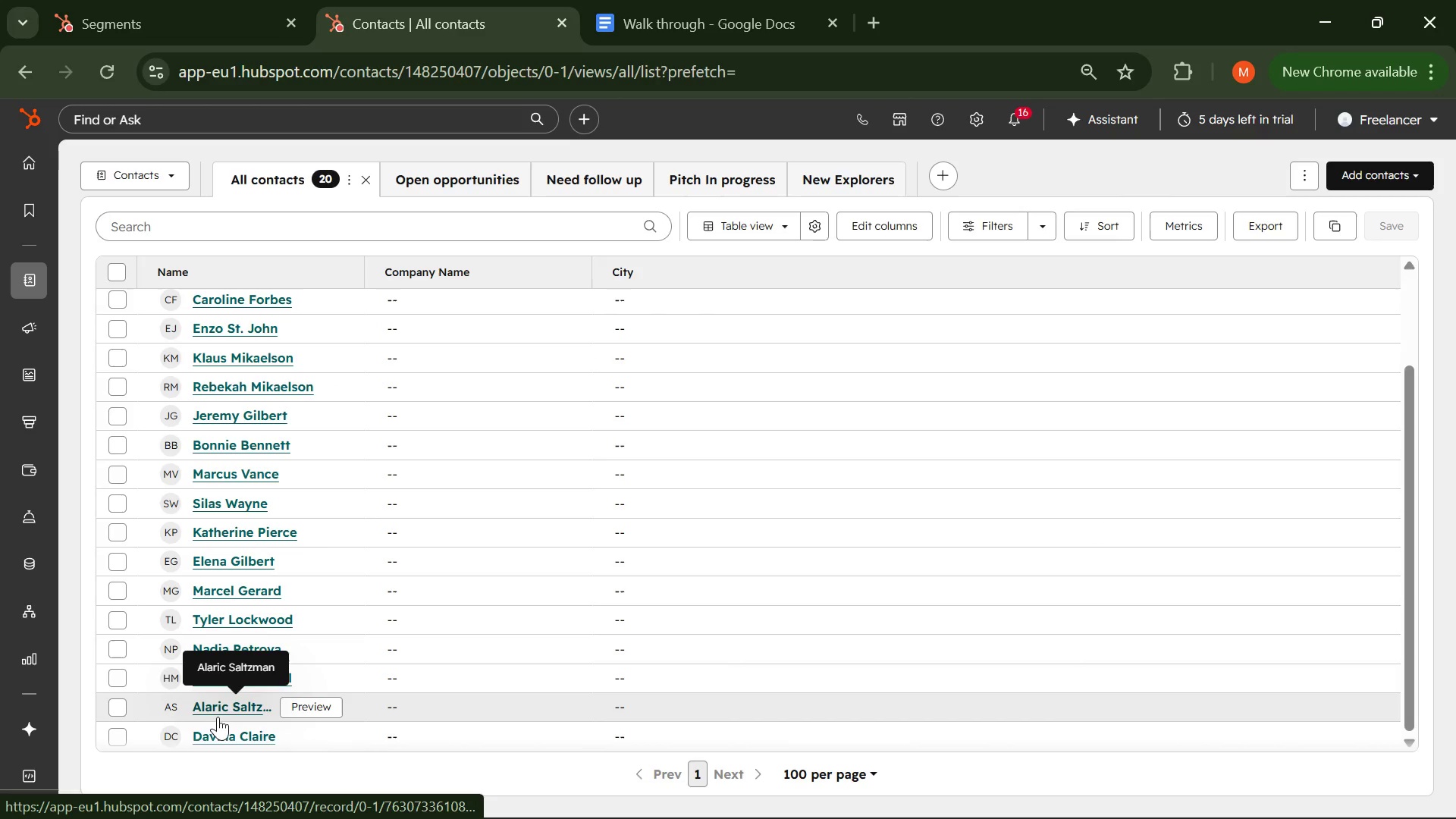 
scroll: coordinate [215, 588], scroll_direction: up, amount: 4.0
 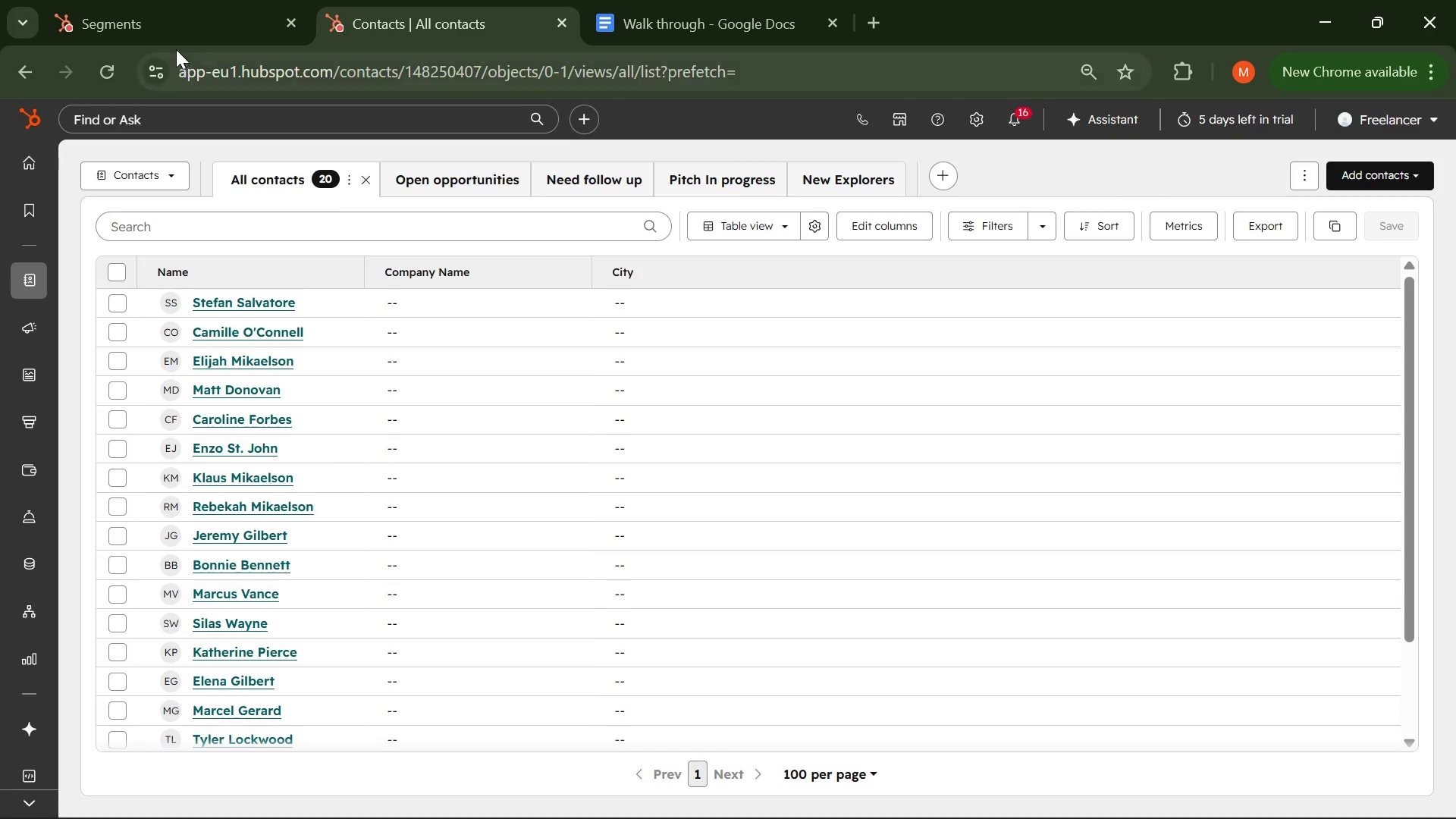 
left_click([172, 24])
 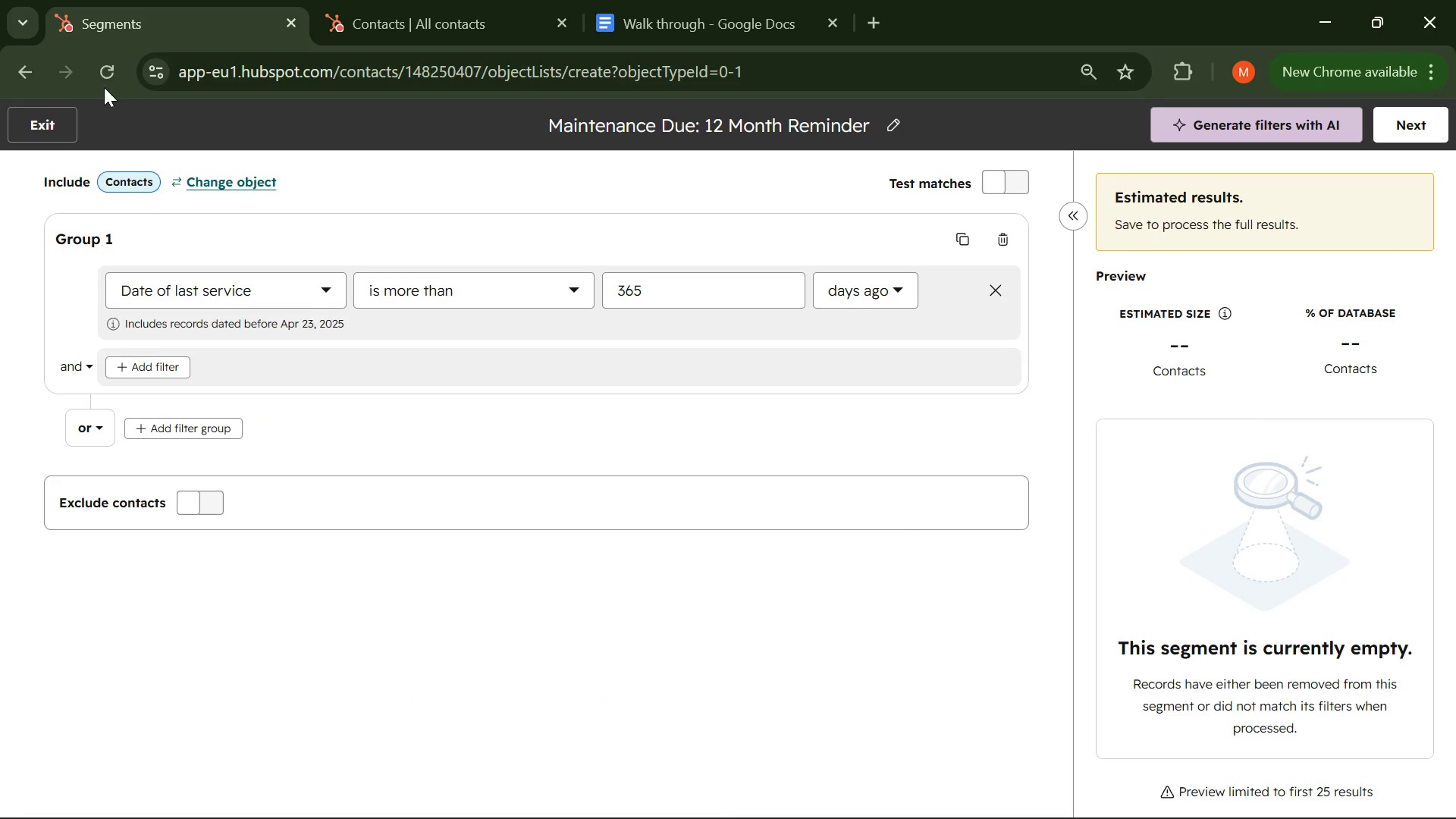 
left_click([103, 81])
 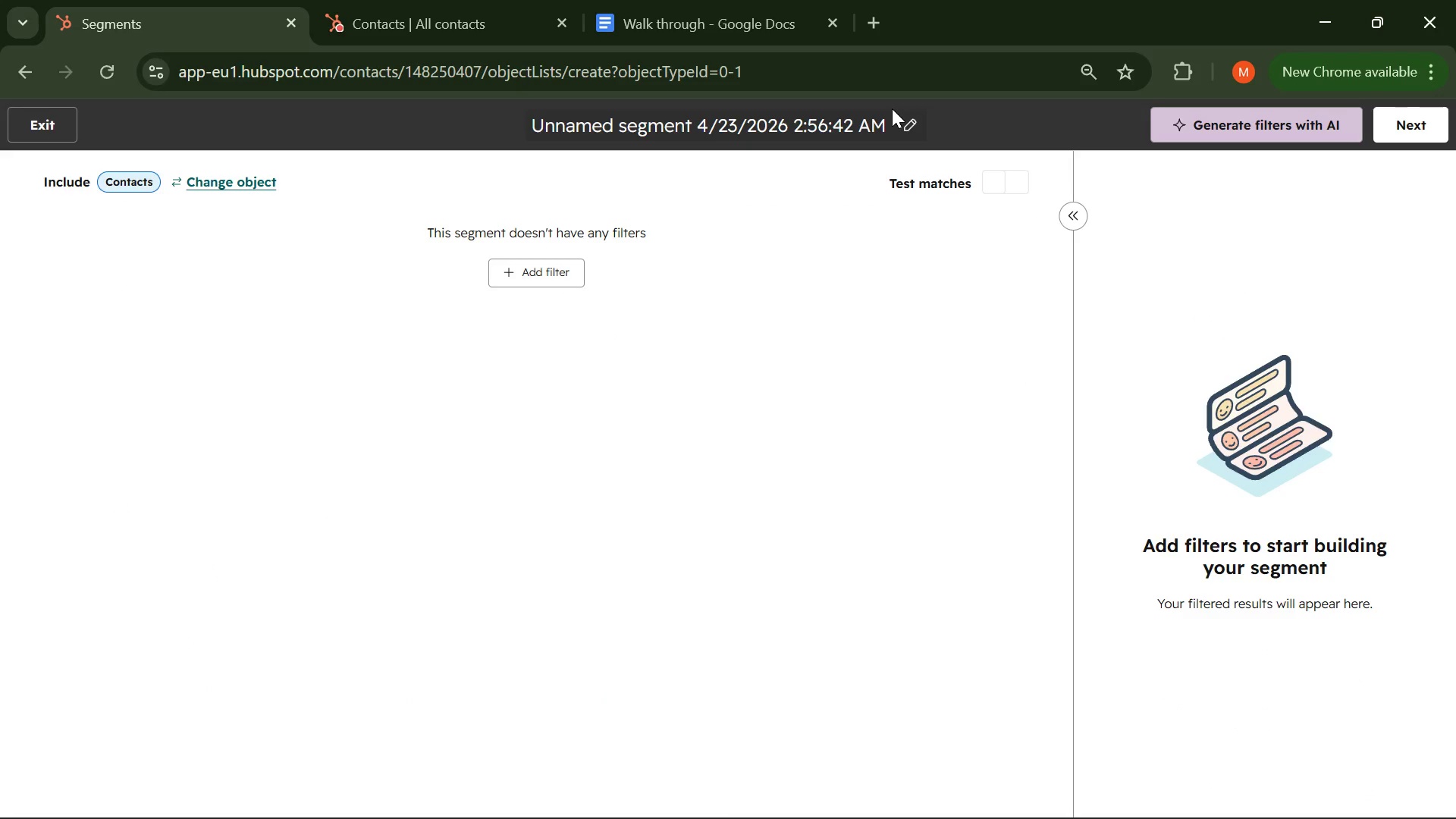 
wait(12.12)
 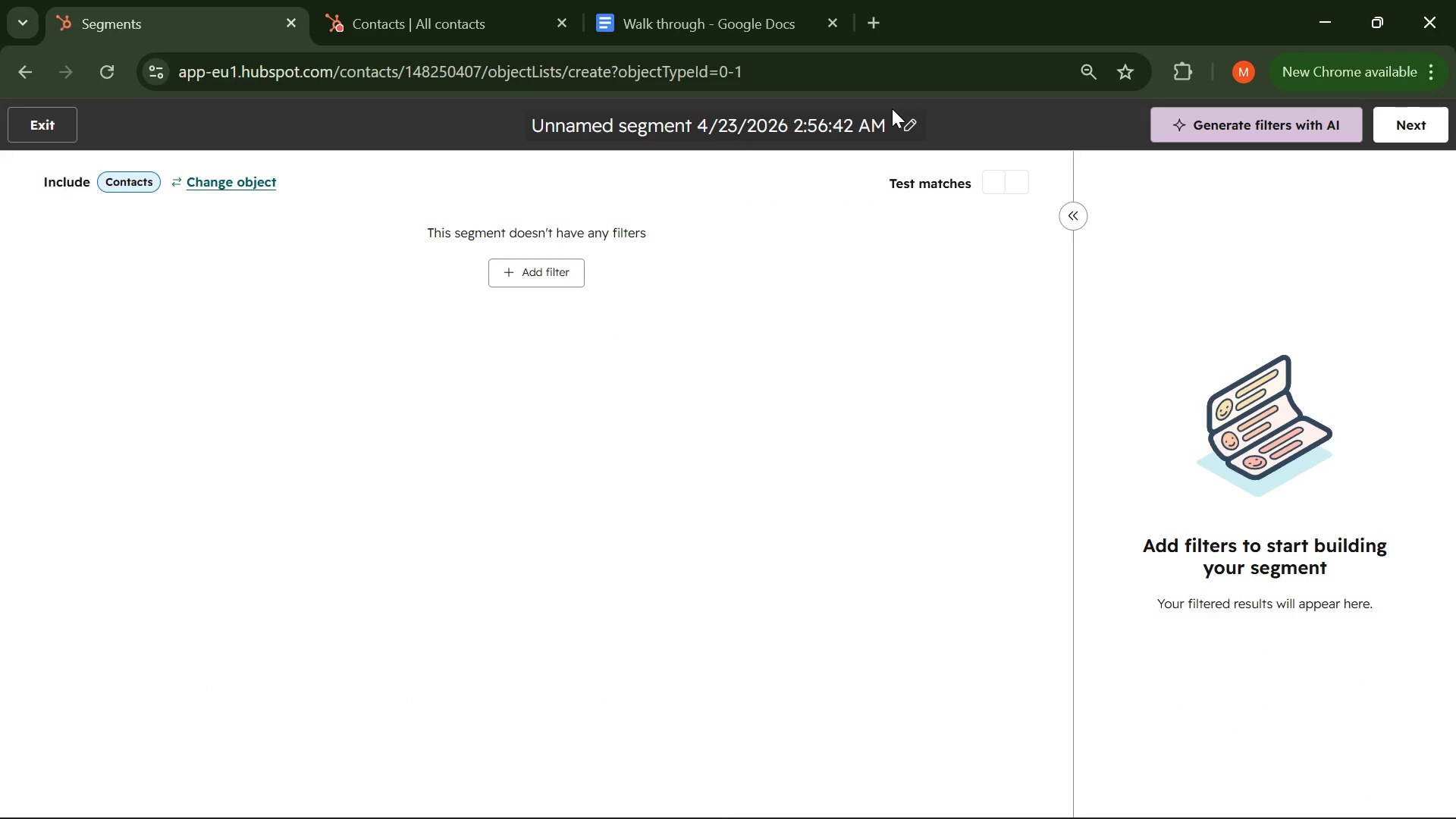 
left_click([462, 0])
 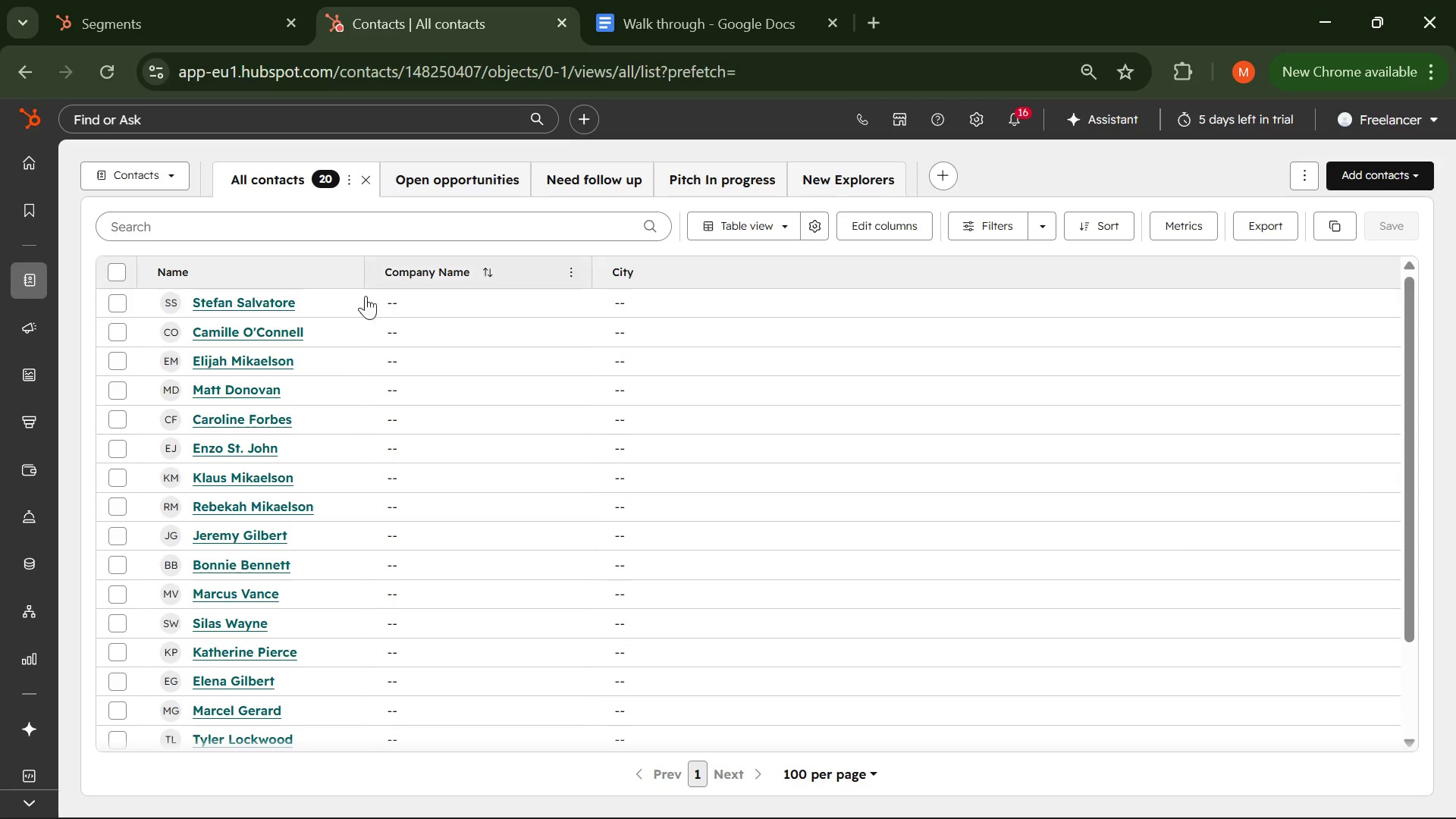 
scroll: coordinate [384, 369], scroll_direction: up, amount: 3.0
 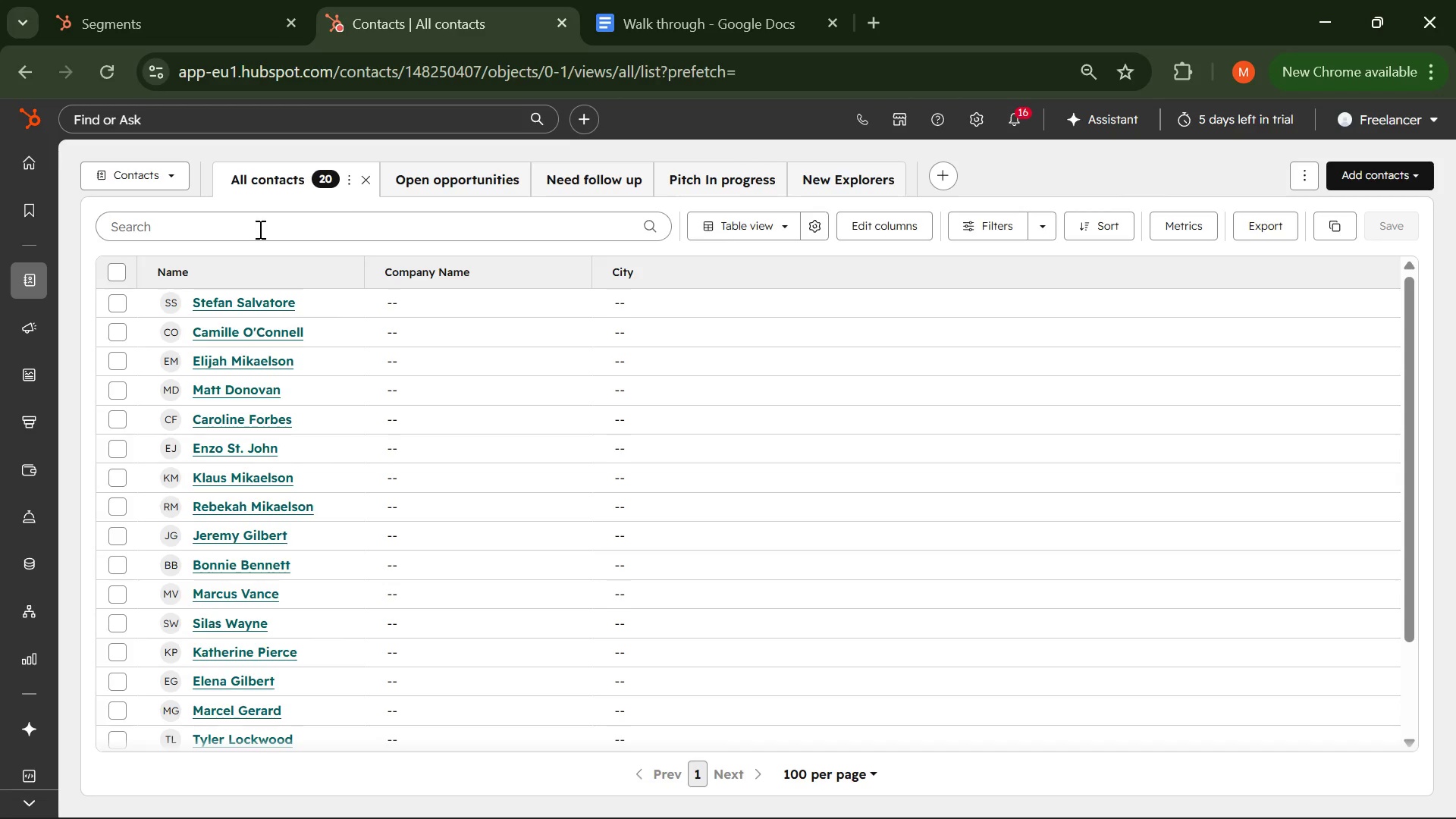 
wait(38.99)
 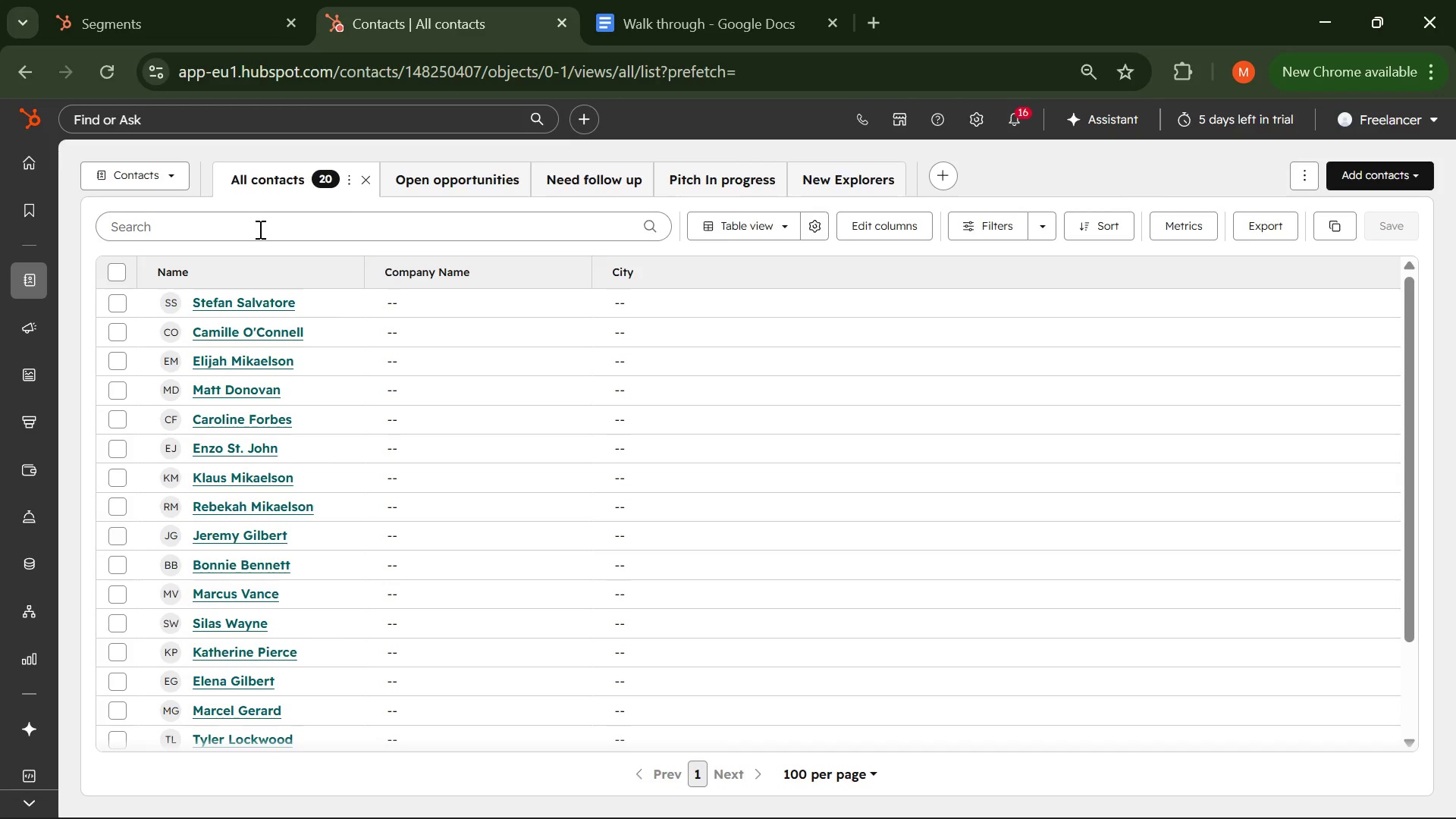 
left_click([187, 18])
 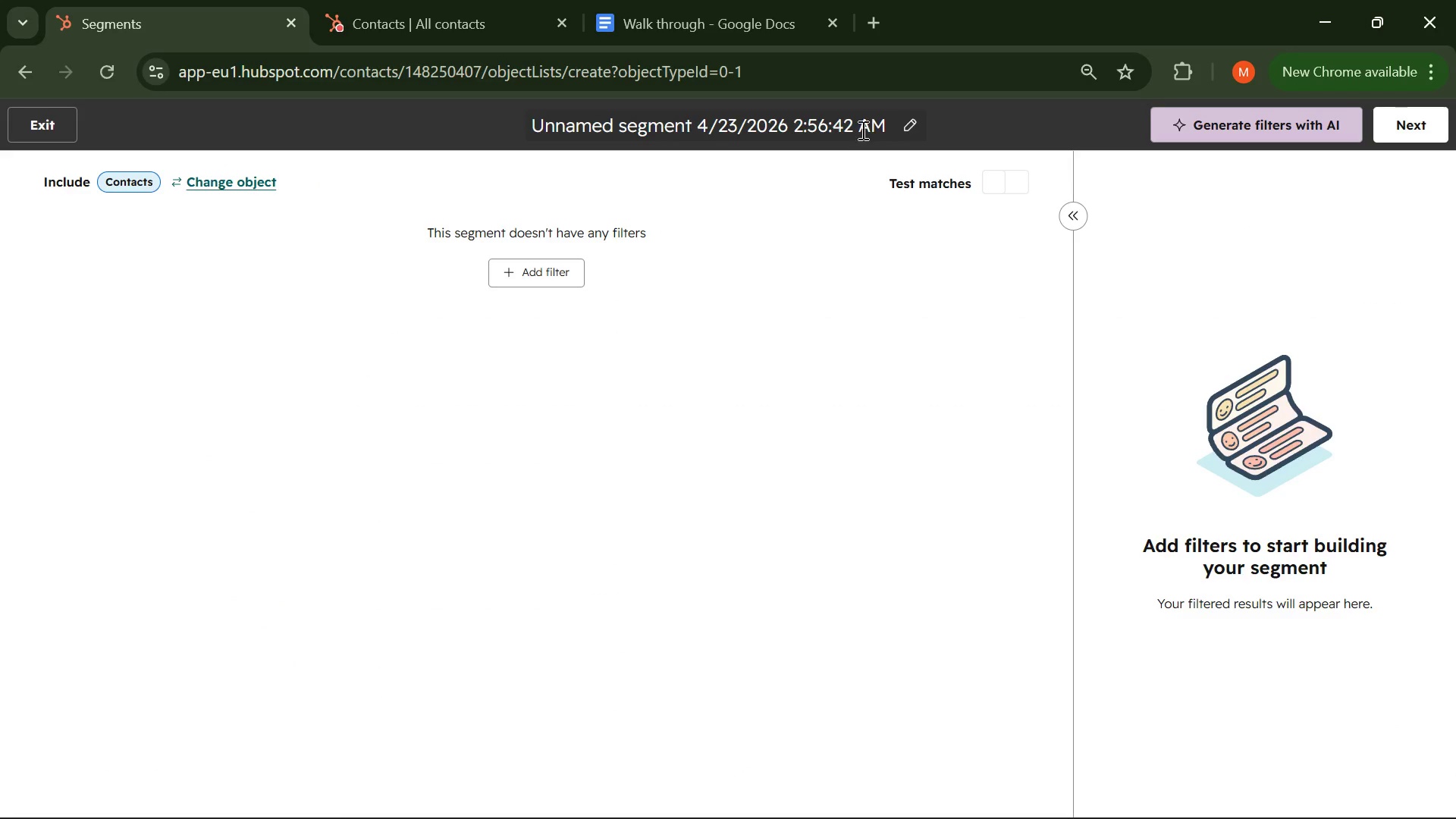 
left_click([879, 125])
 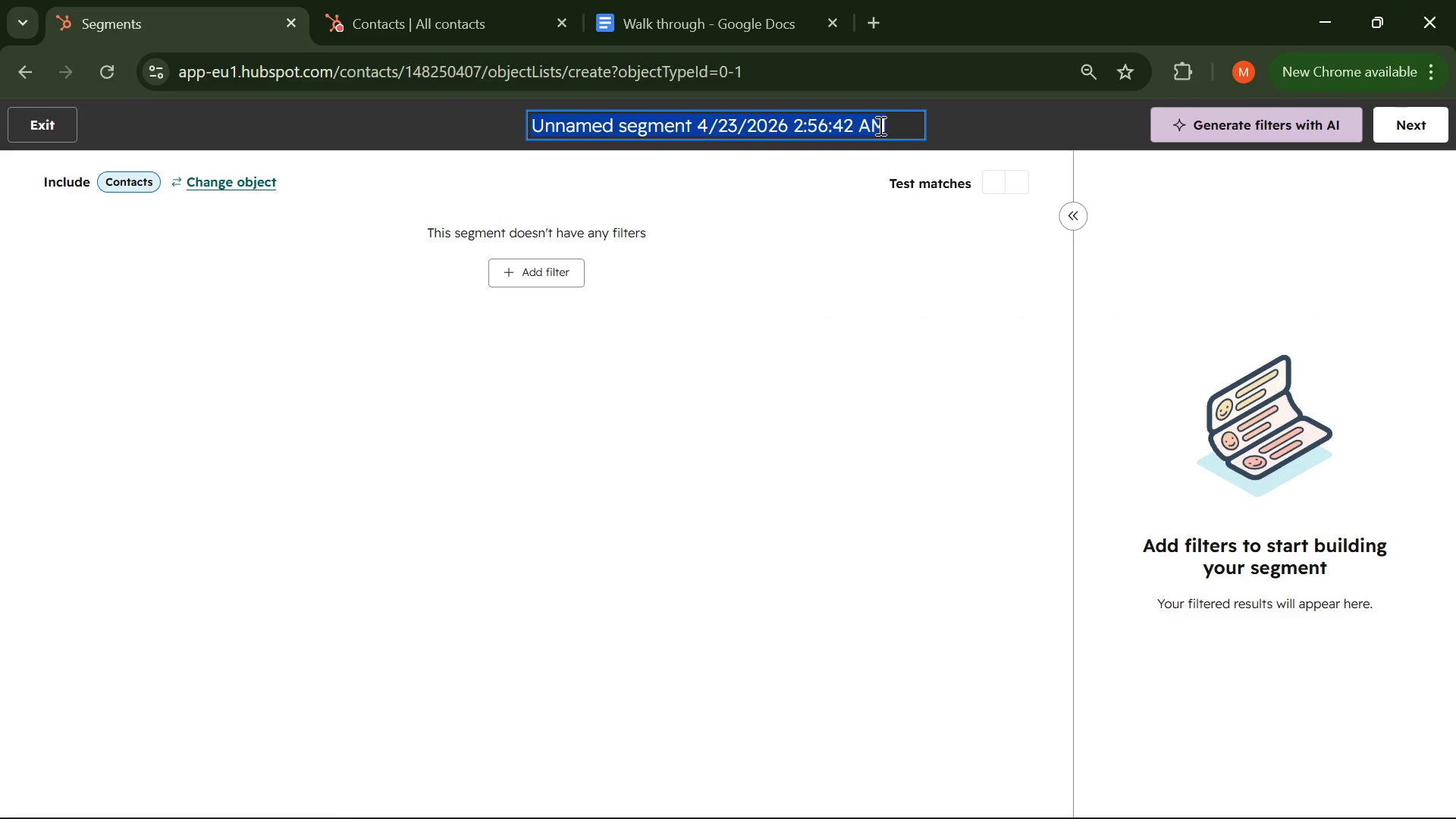 
type(Maintenanc )
key(Backspace)
type(e Due: 12 Month Reminder )
 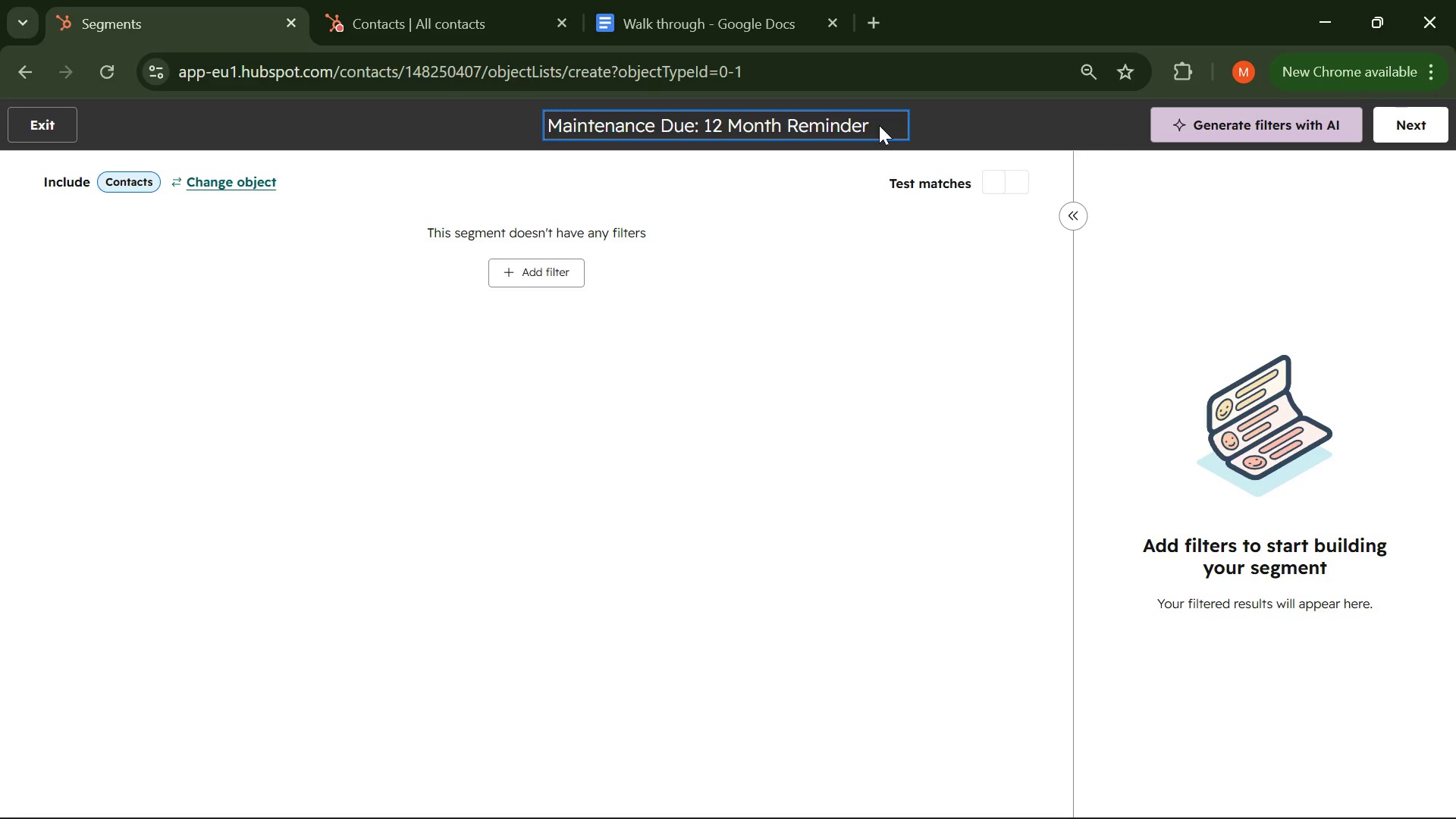 
key(Enter)
 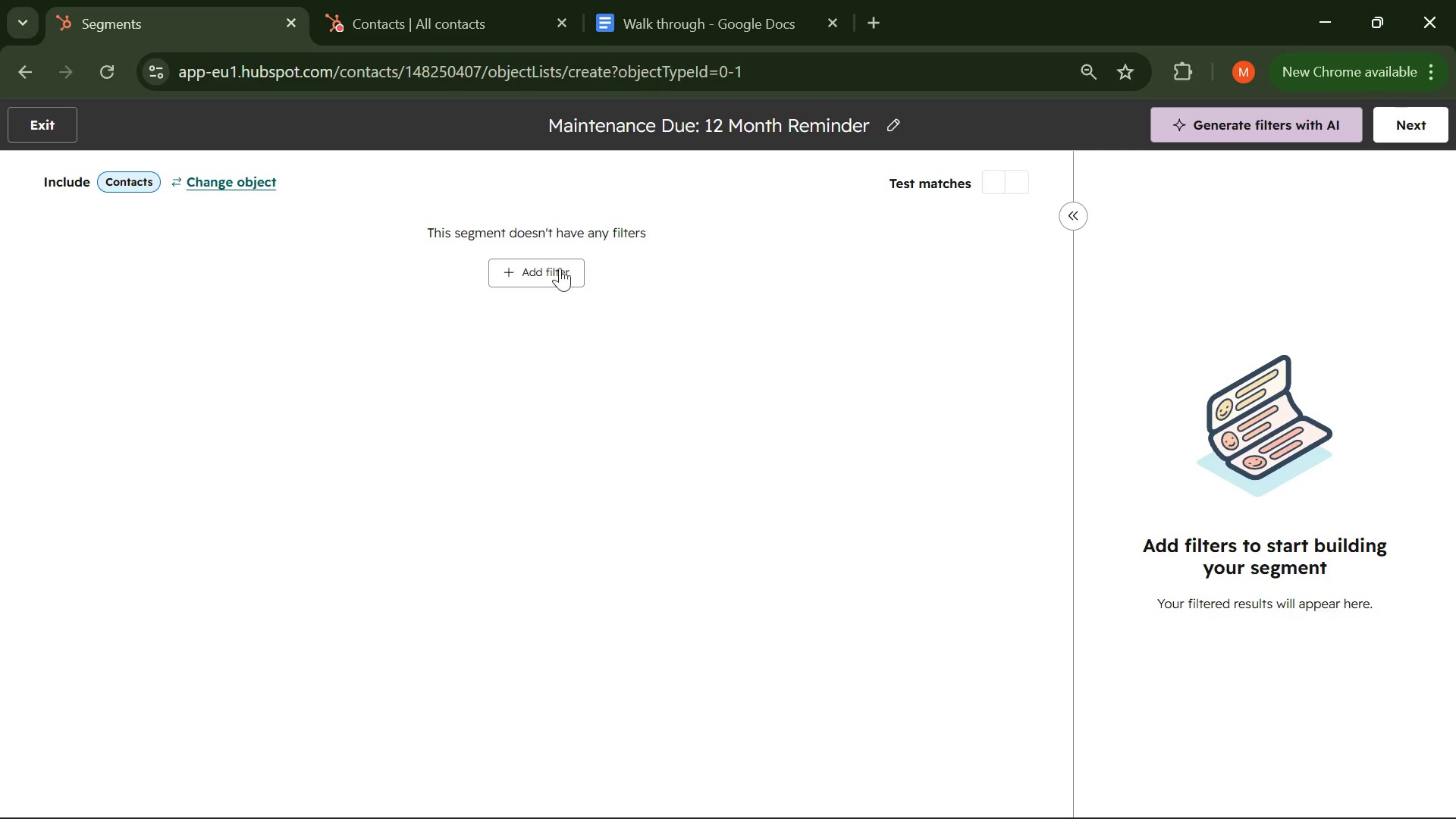 
left_click([551, 277])
 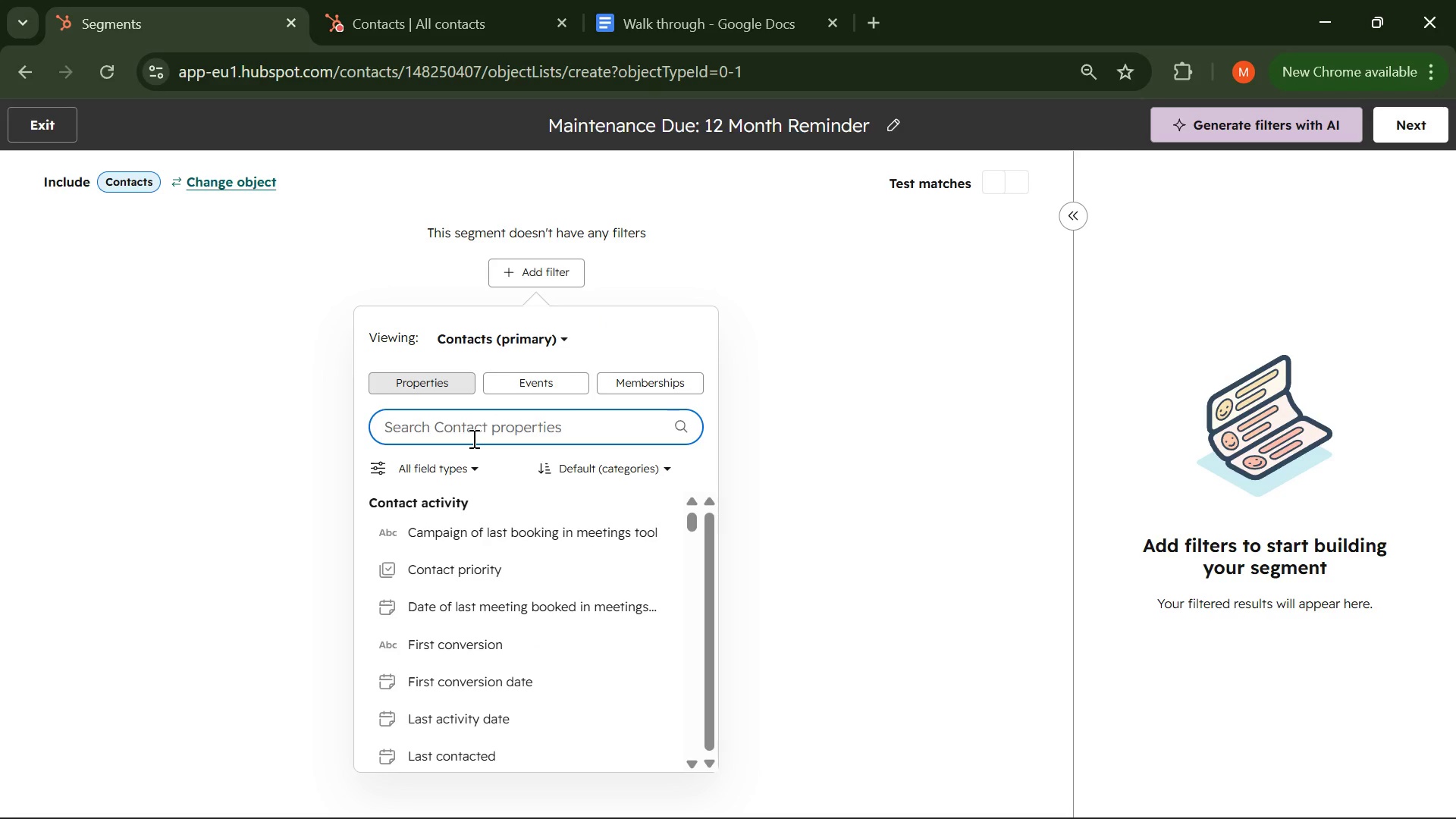 
wait(10.62)
 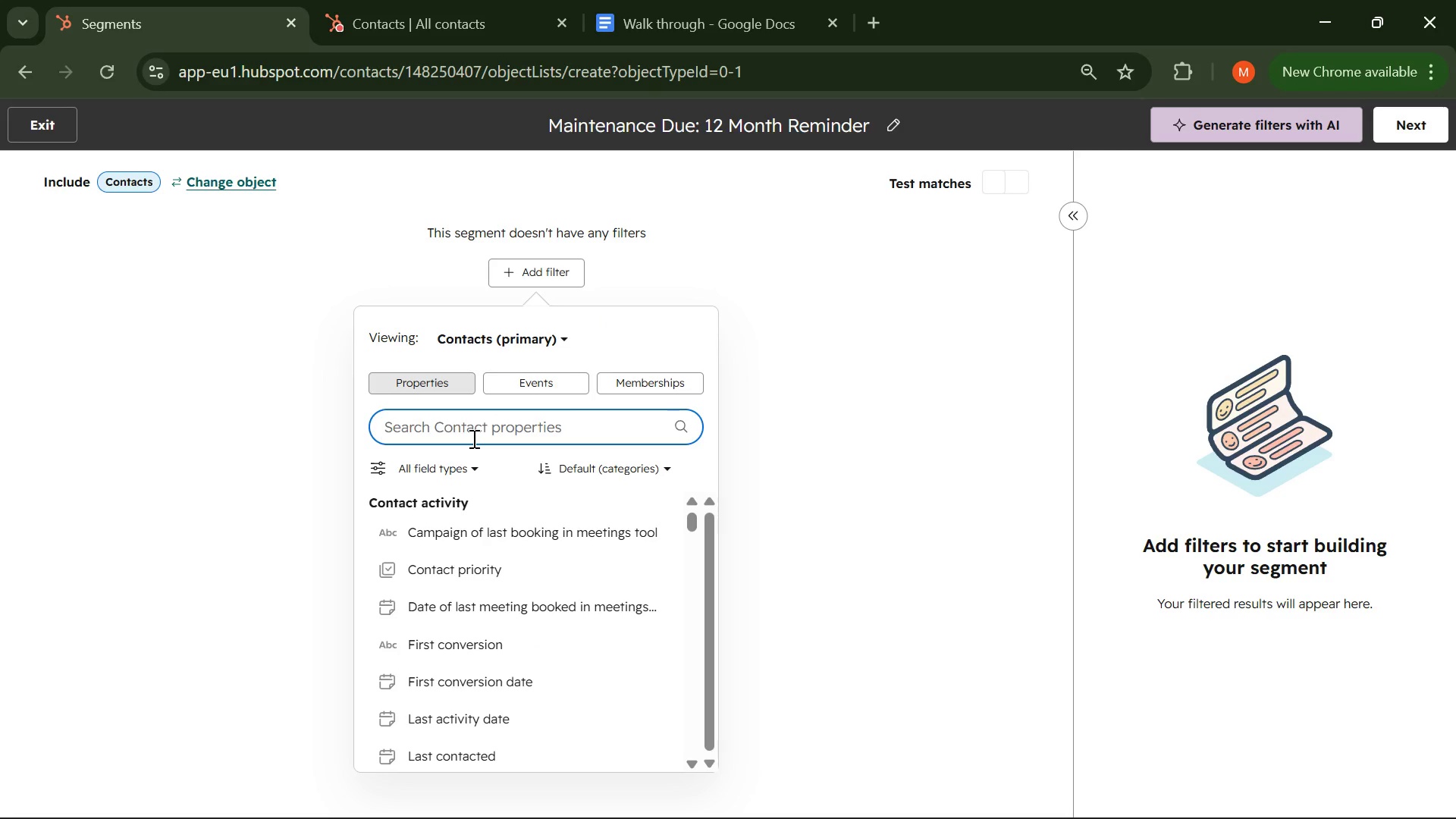 
type(Date of last )
 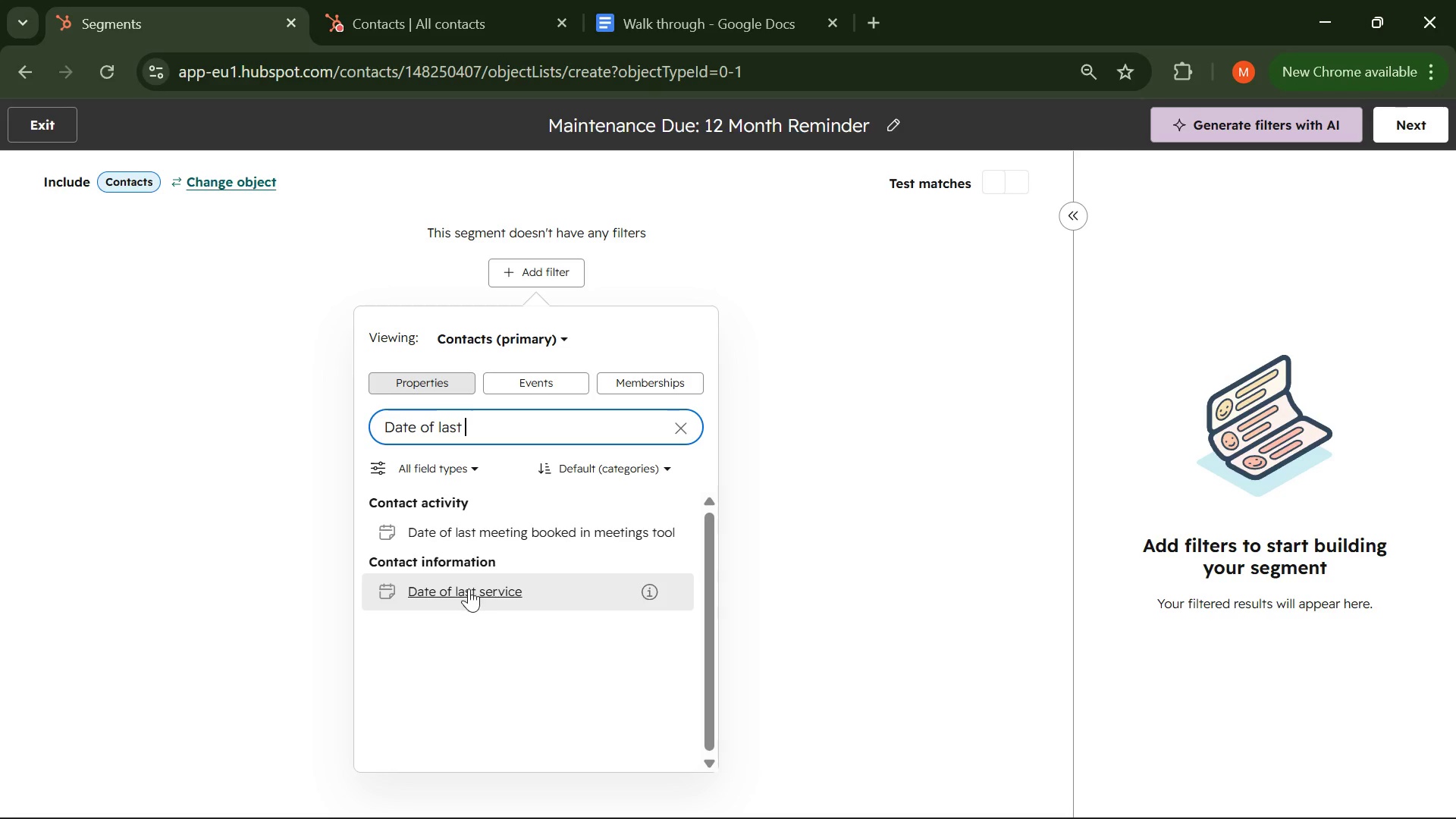 
left_click([469, 589])
 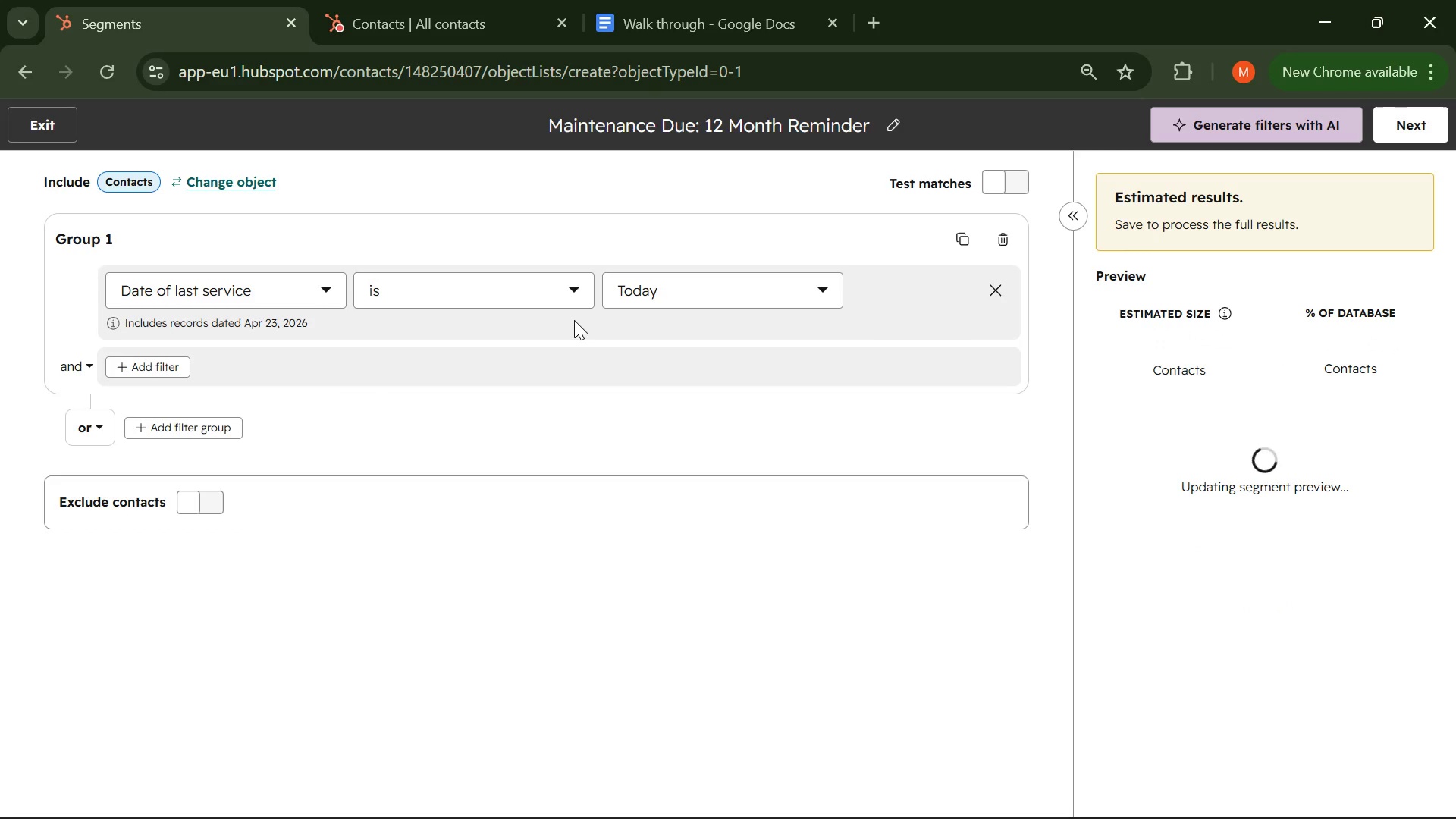 
left_click([581, 290])
 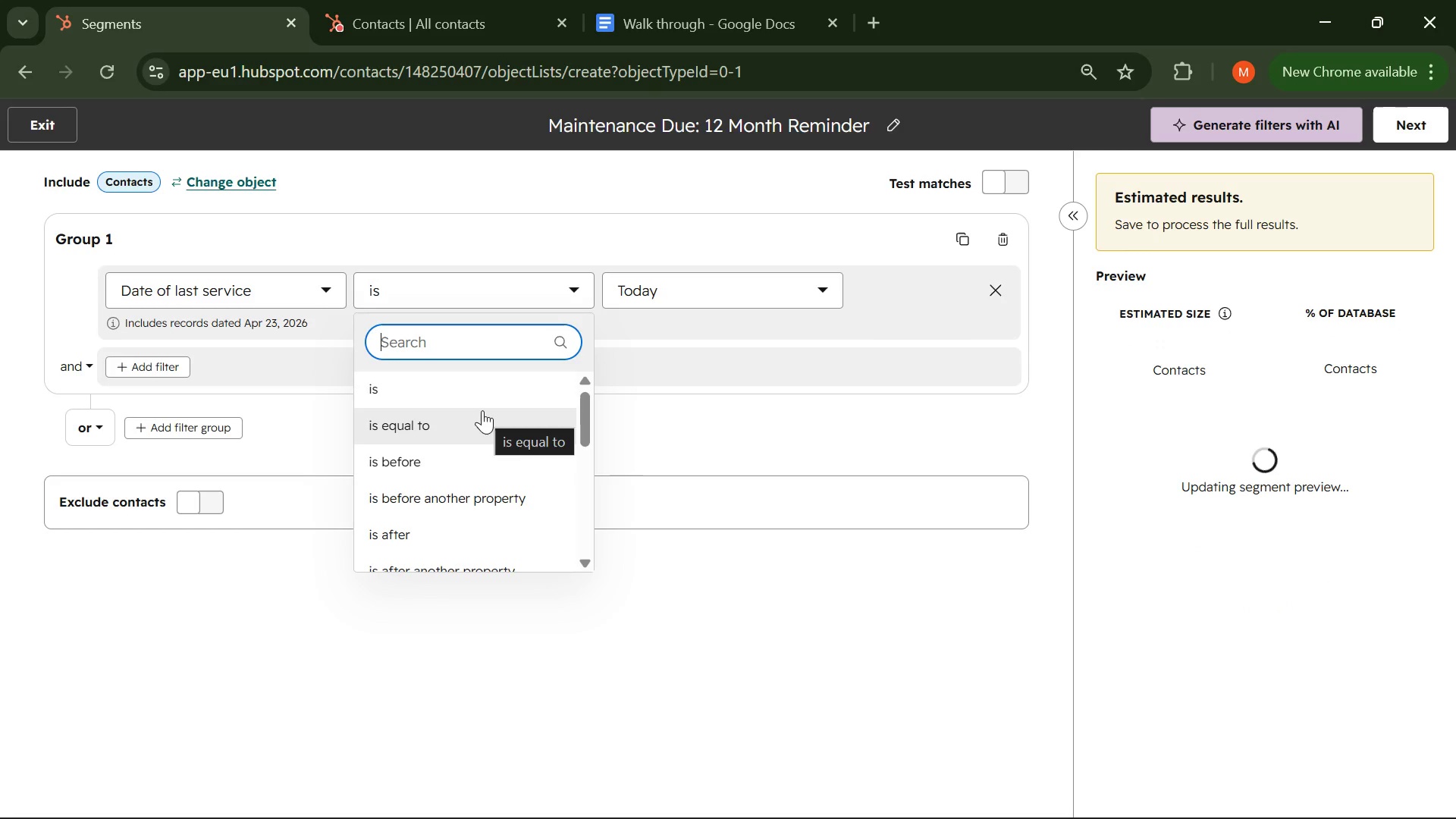 
type(more)
 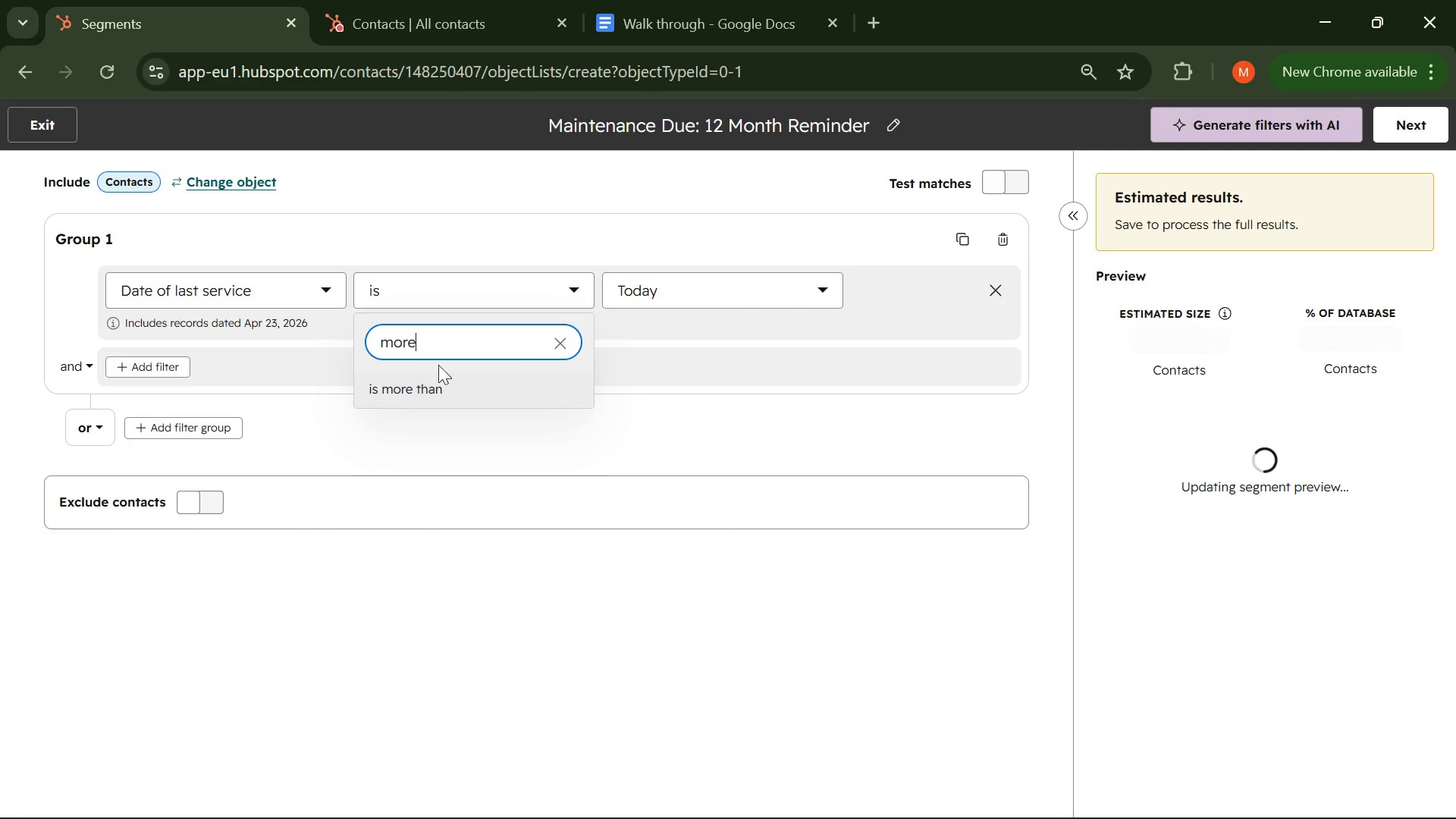 
left_click([385, 384])
 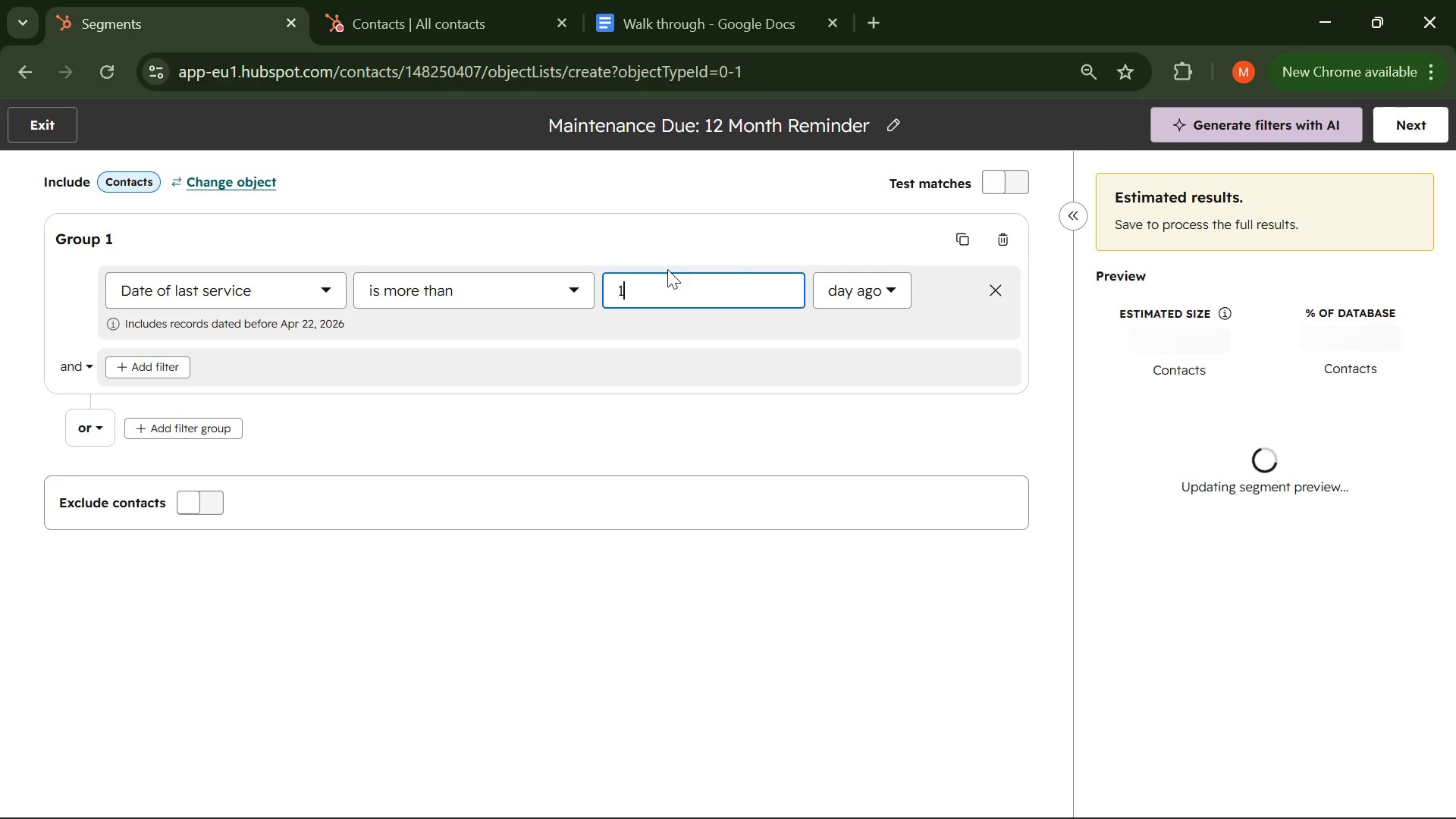 
key(Backspace)
type(365)
 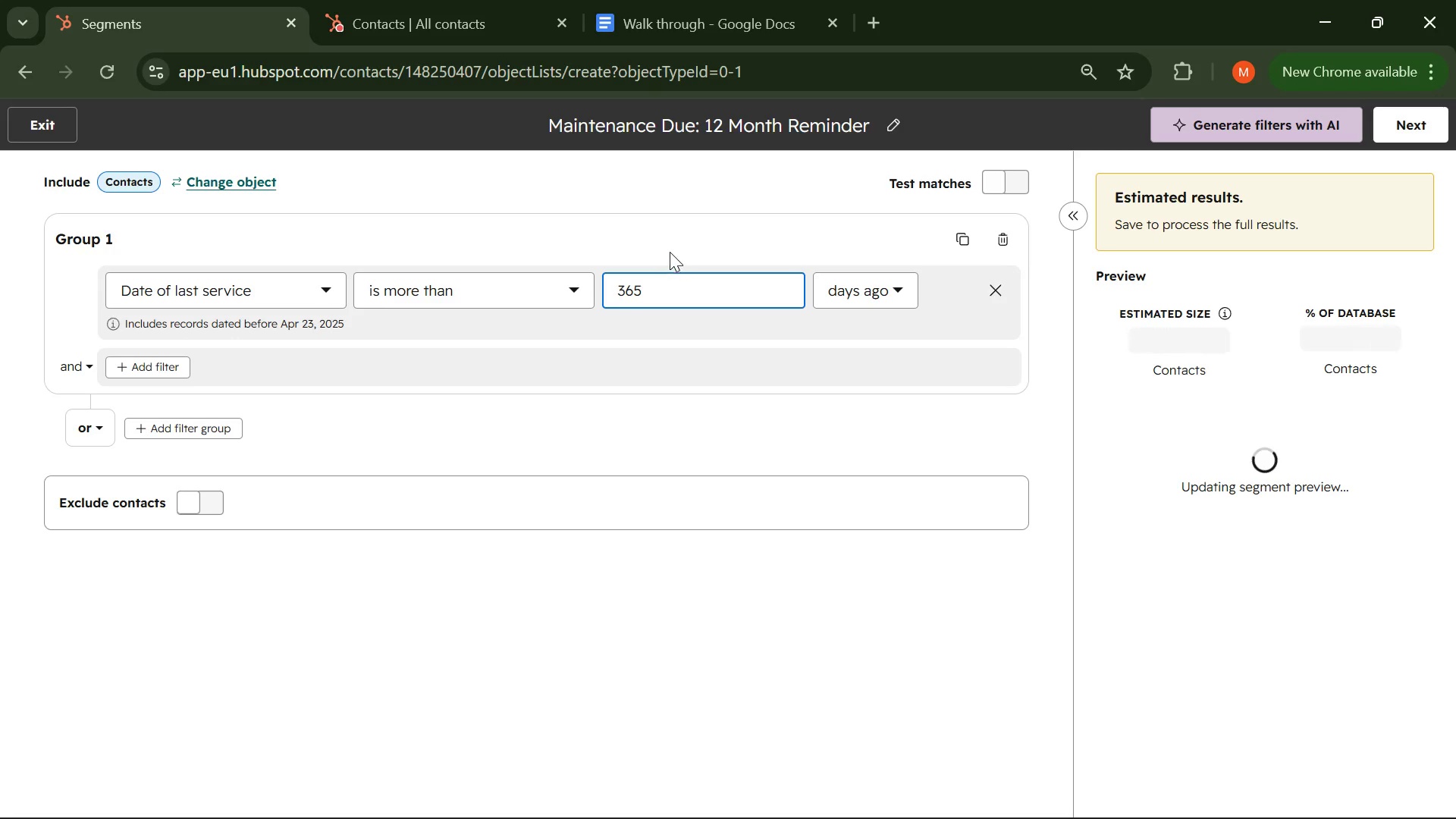 
left_click([670, 249])
 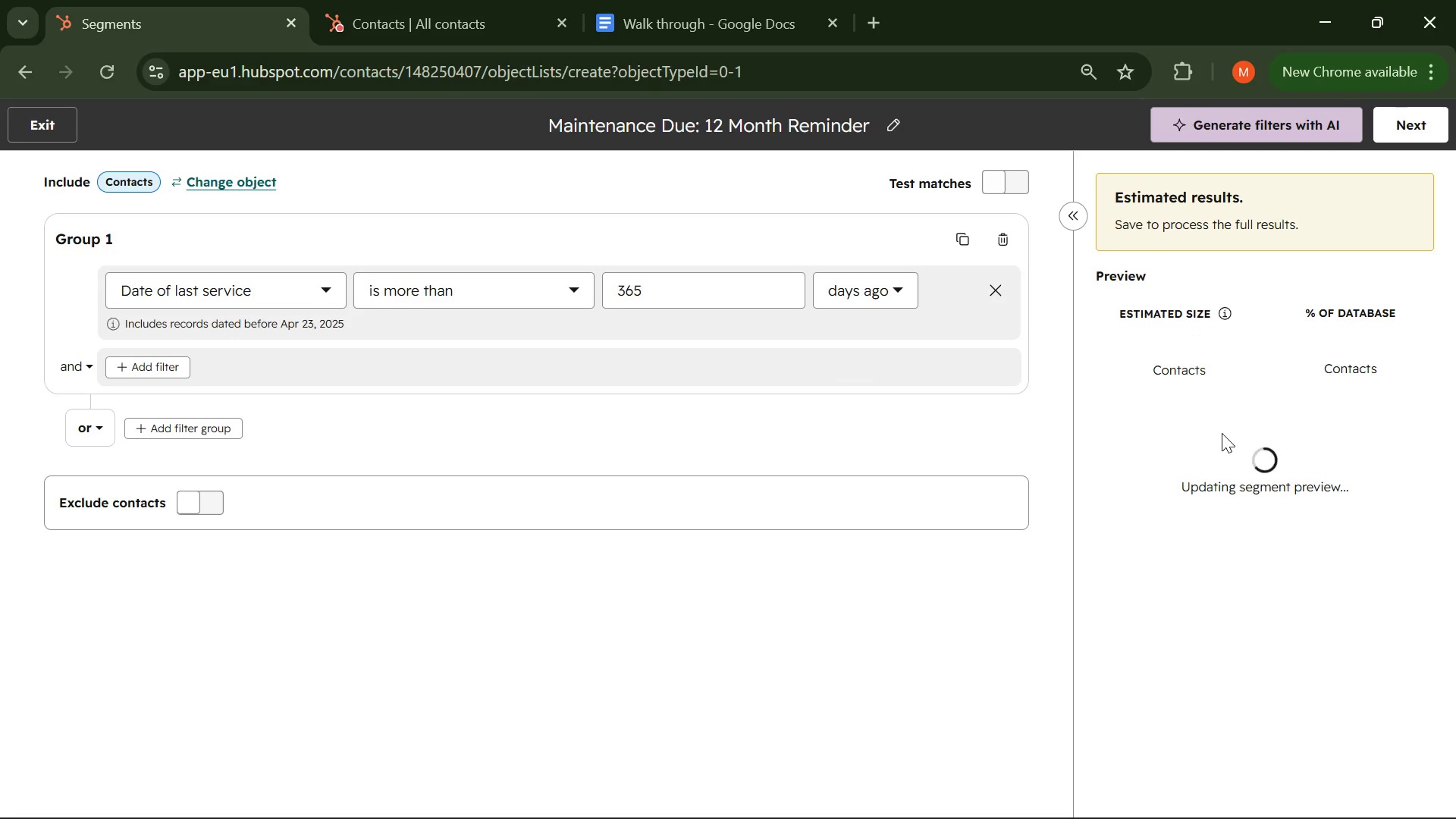 
wait(9.77)
 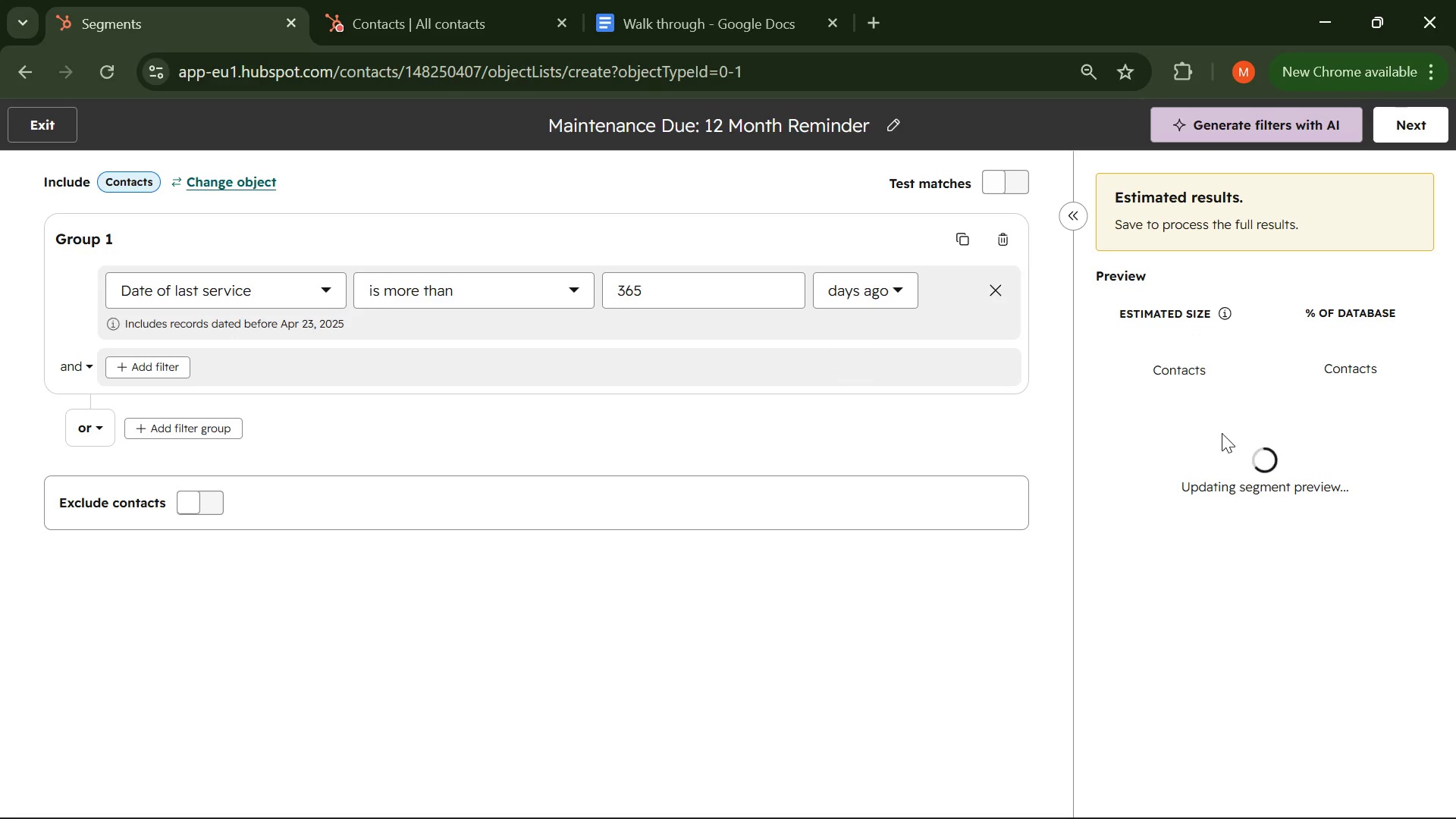 
scroll: coordinate [1201, 478], scroll_direction: down, amount: 10.0
 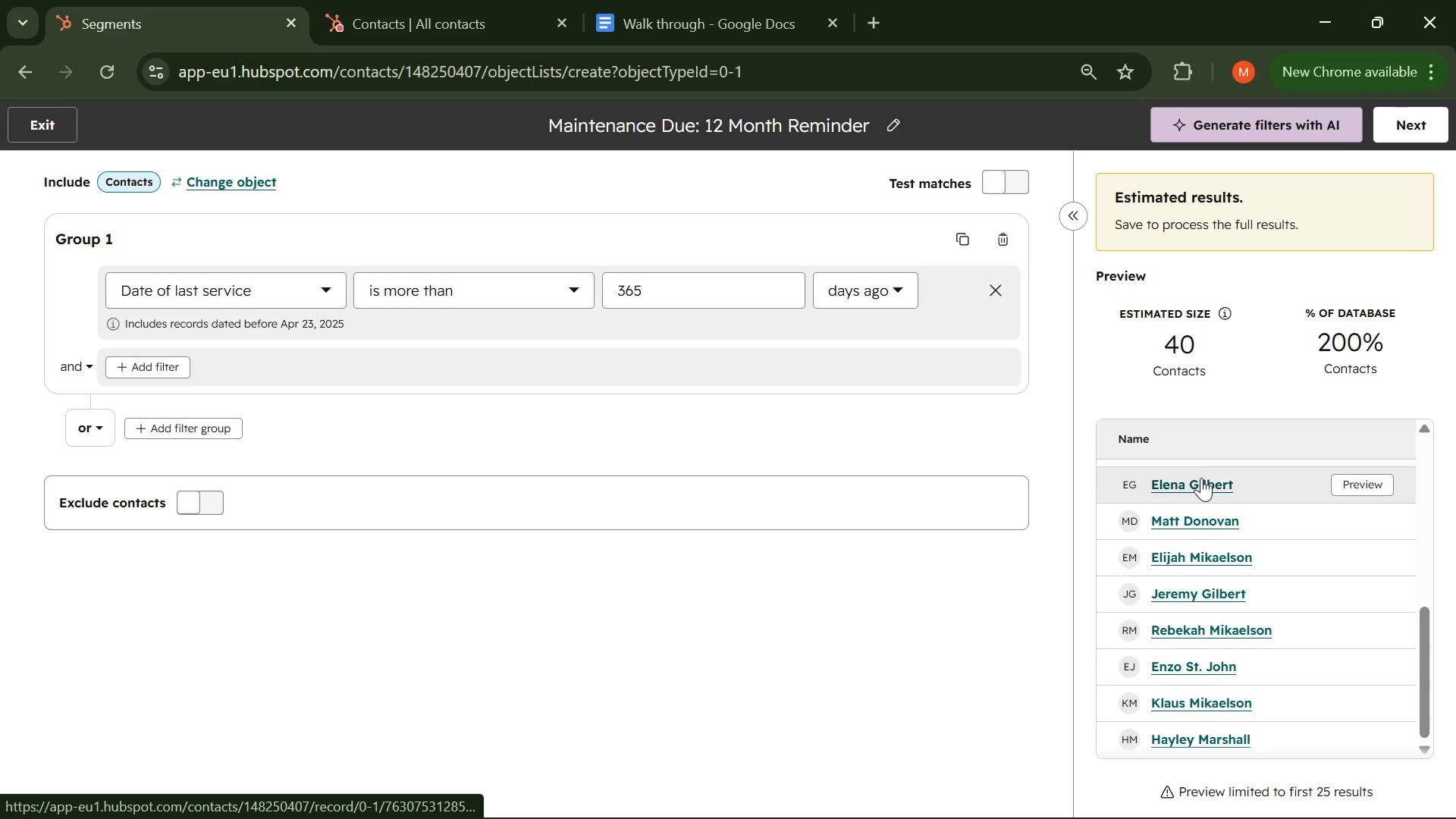 
scroll: coordinate [1201, 478], scroll_direction: up, amount: 6.0
 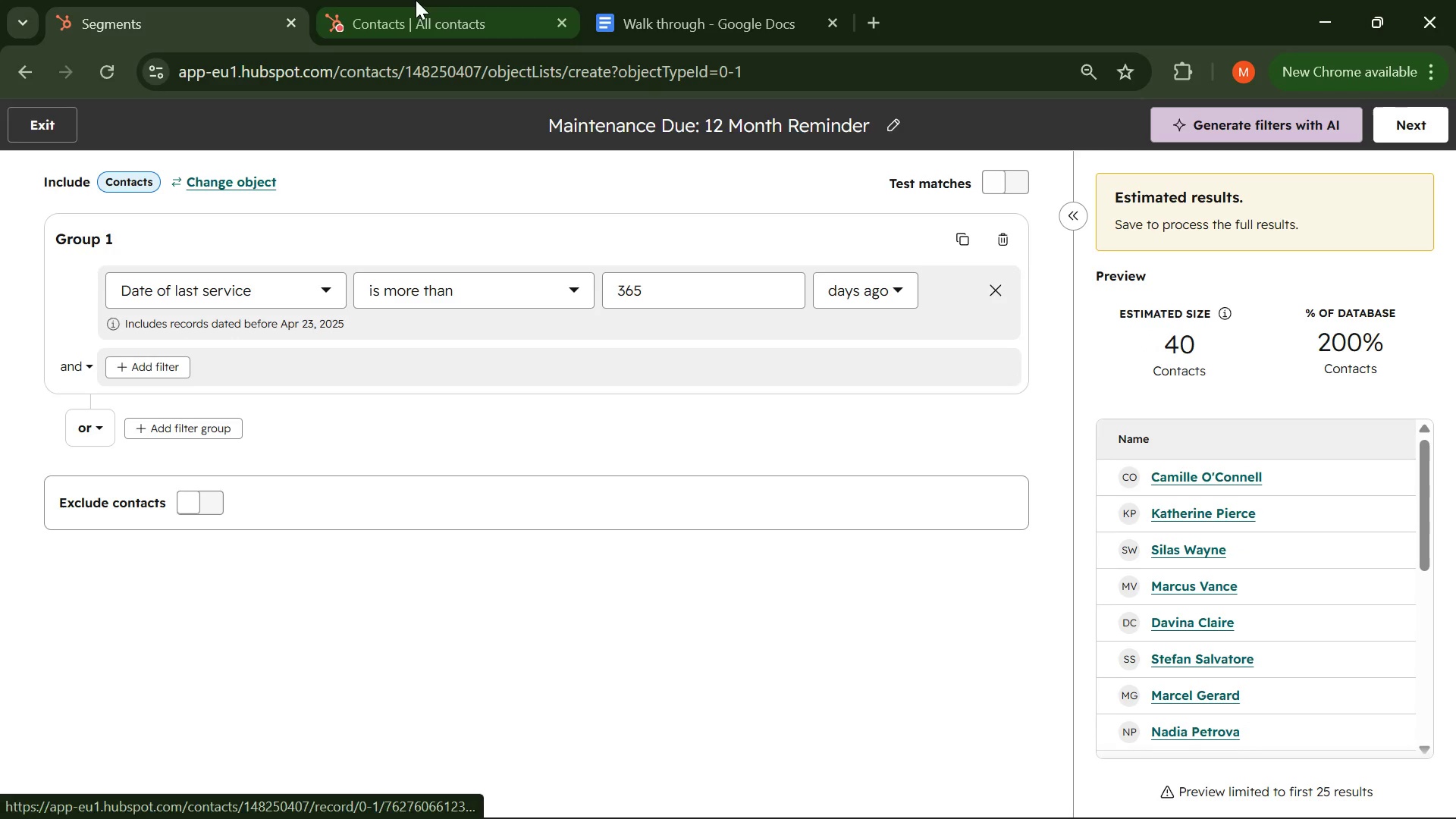 
left_click([397, 0])
 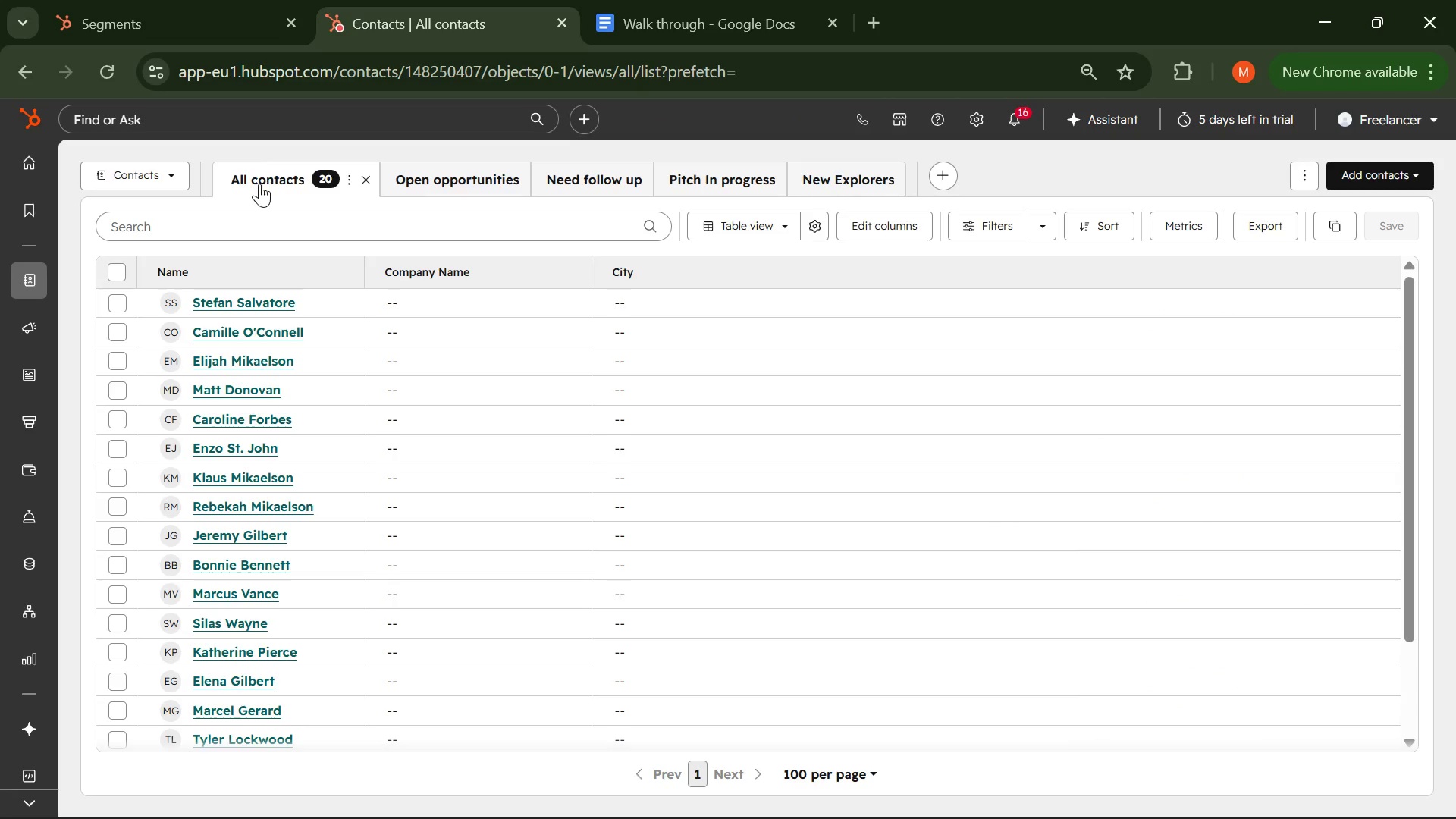 
double_click([259, 184])
 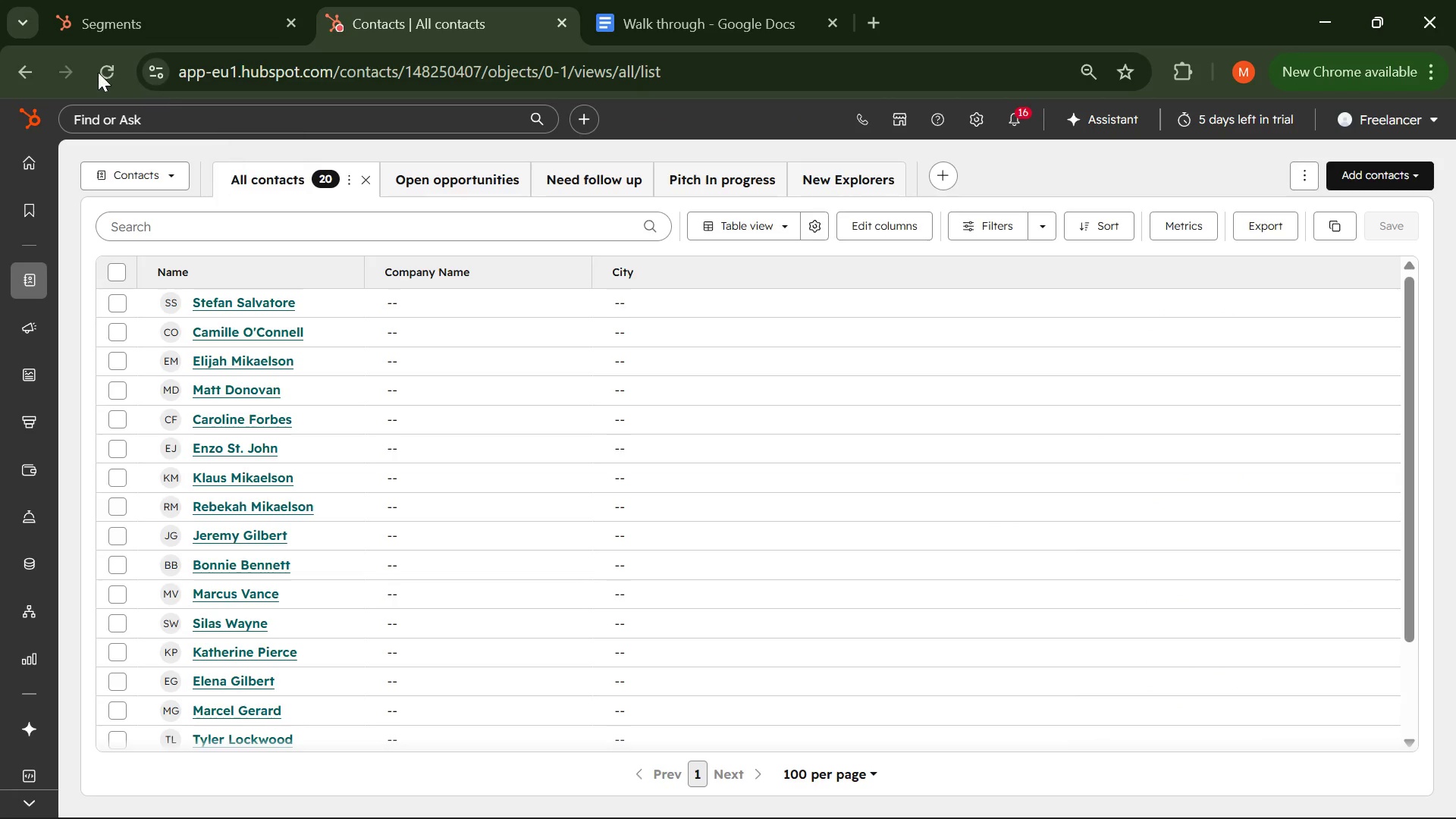 
left_click([98, 72])
 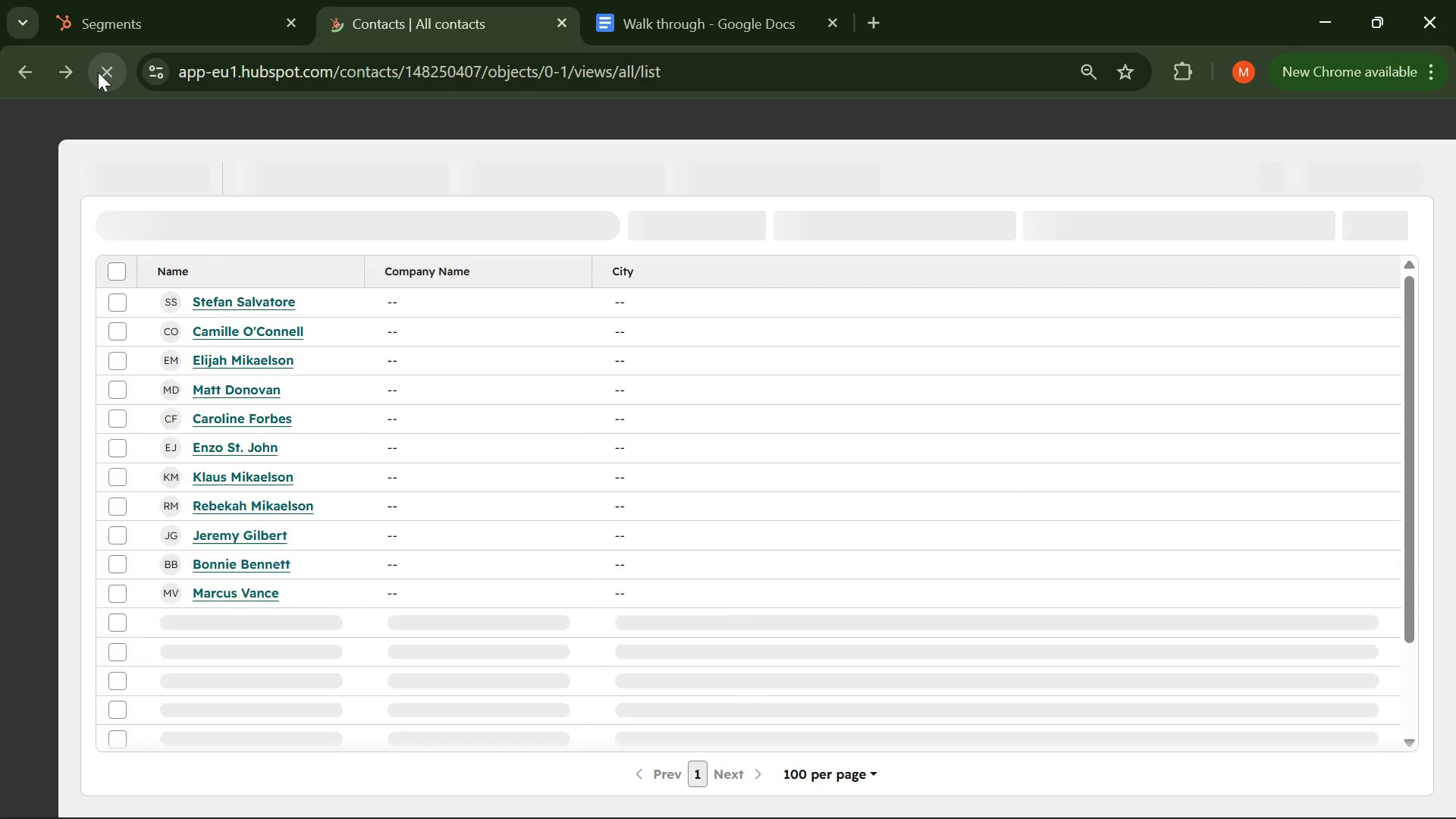 
wait(8.69)
 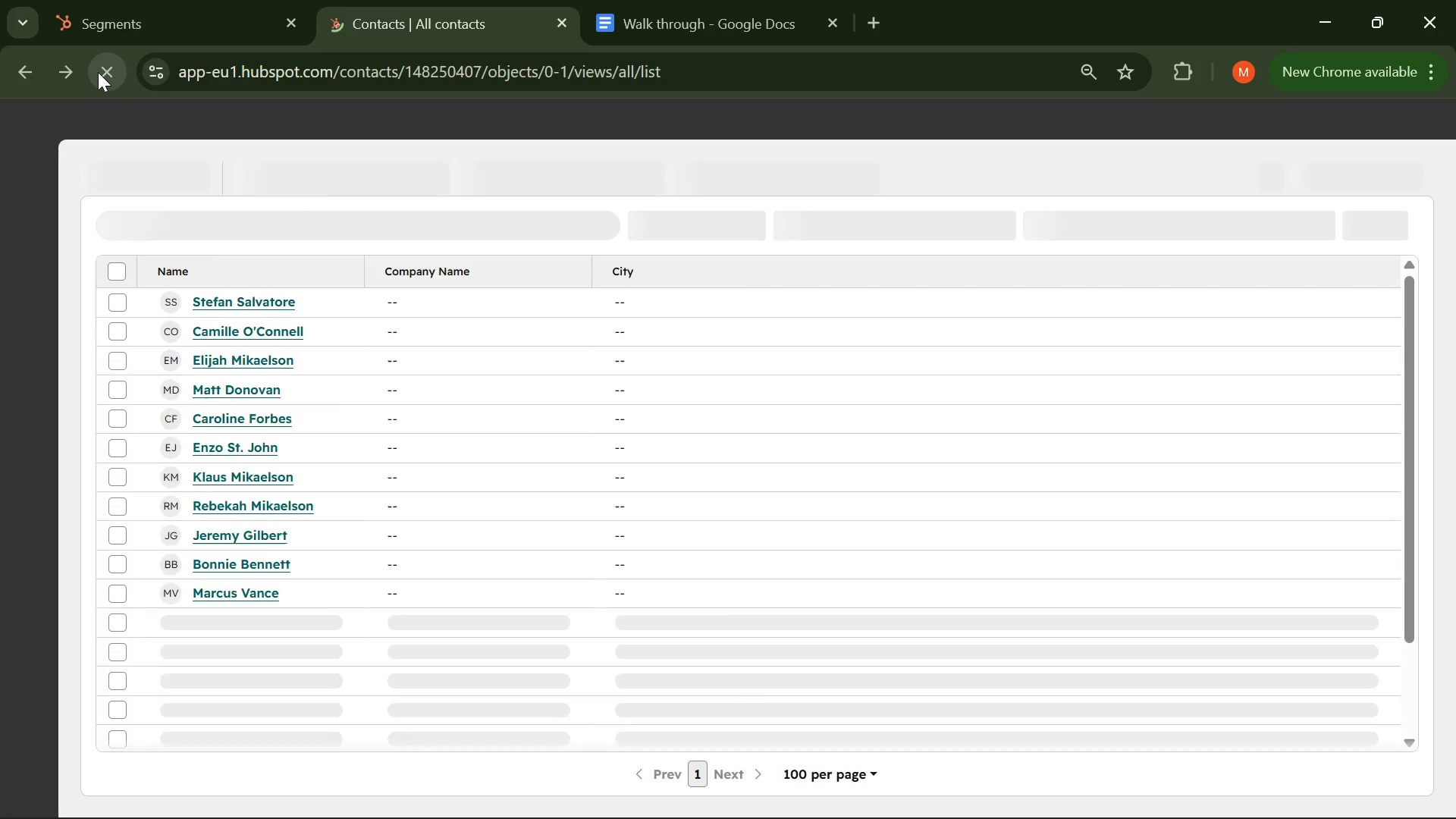 
left_click([127, 22])
 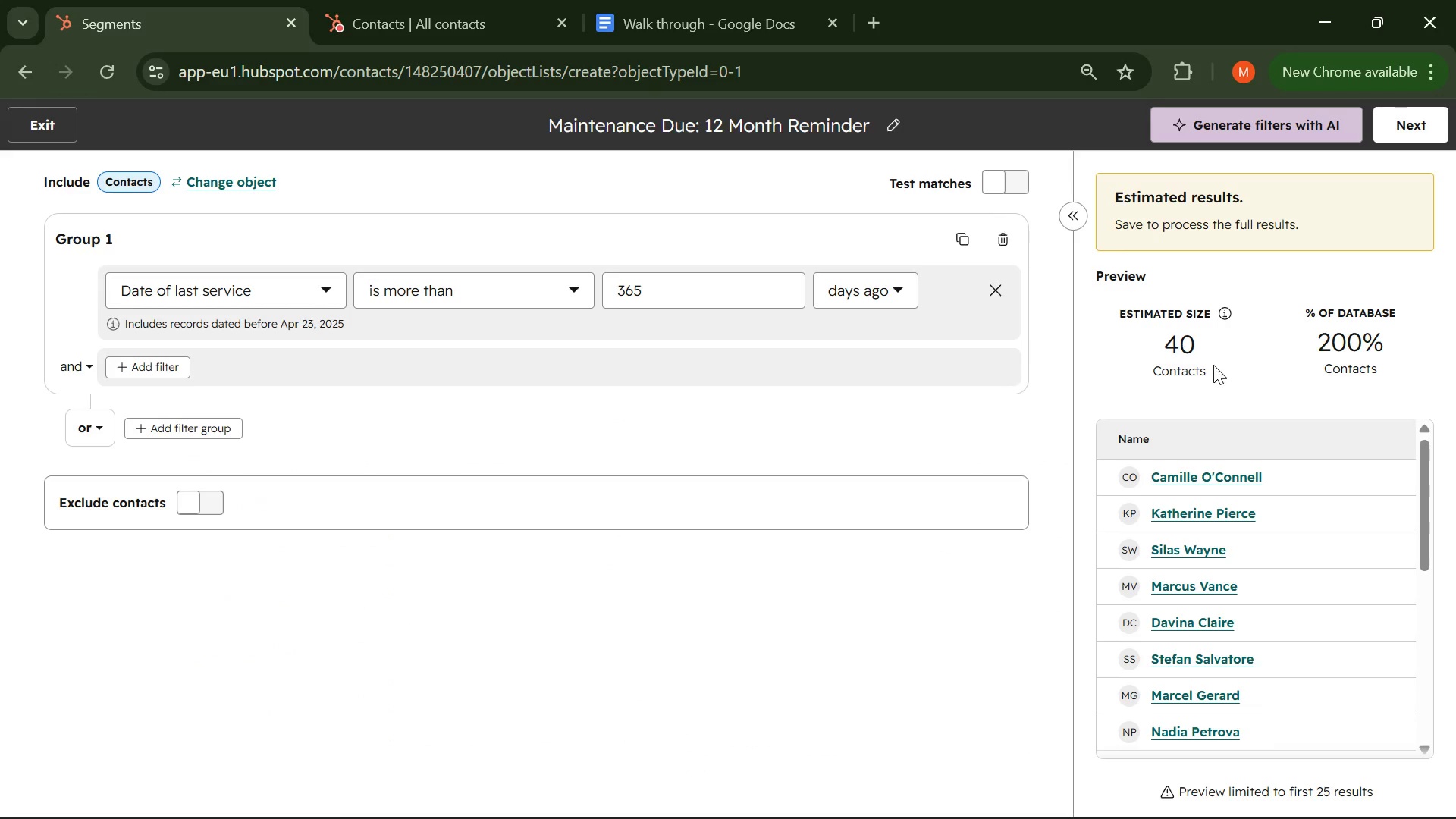 
scroll: coordinate [1235, 467], scroll_direction: down, amount: 14.0
 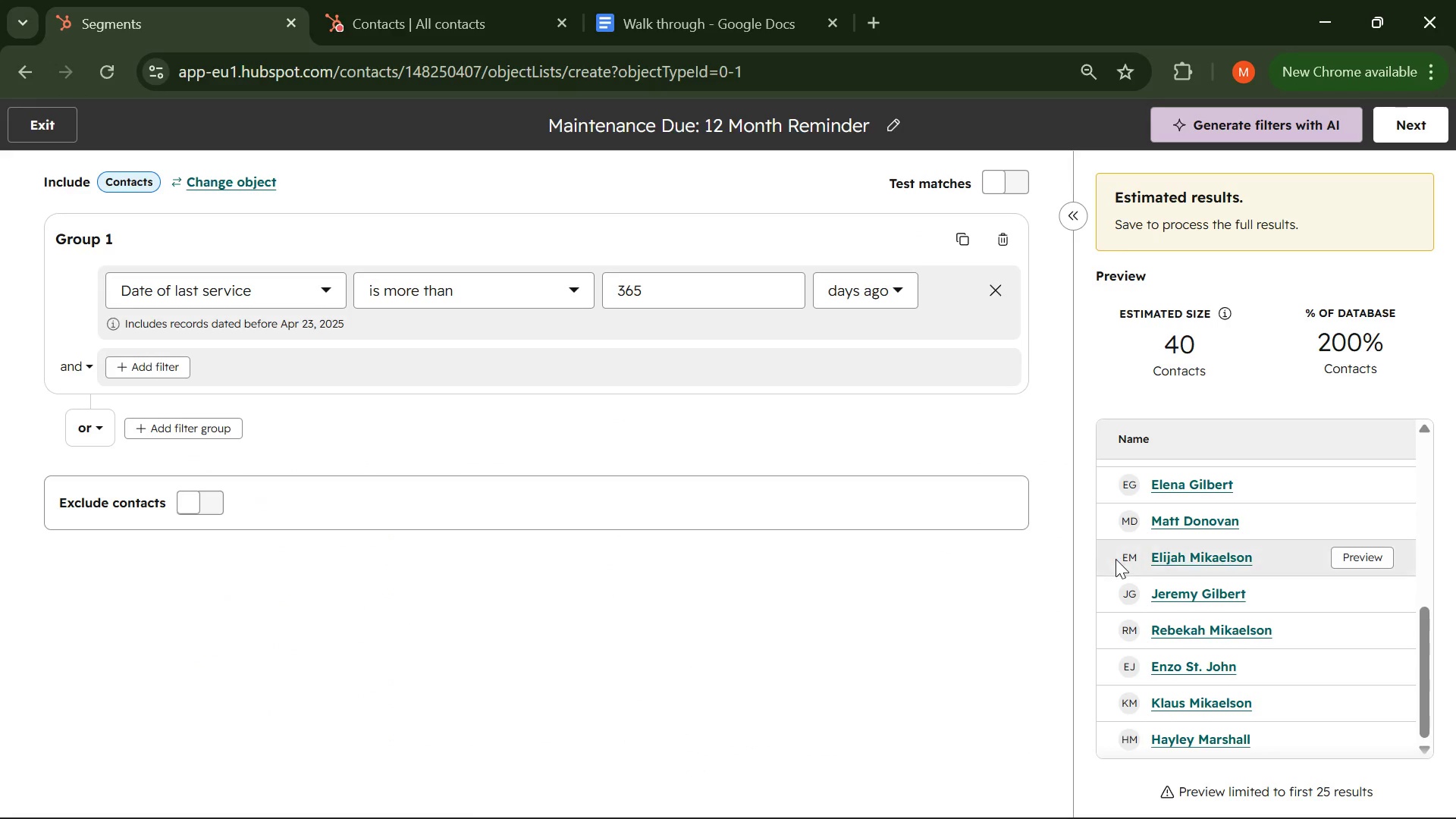 
scroll: coordinate [1114, 557], scroll_direction: up, amount: 11.0
 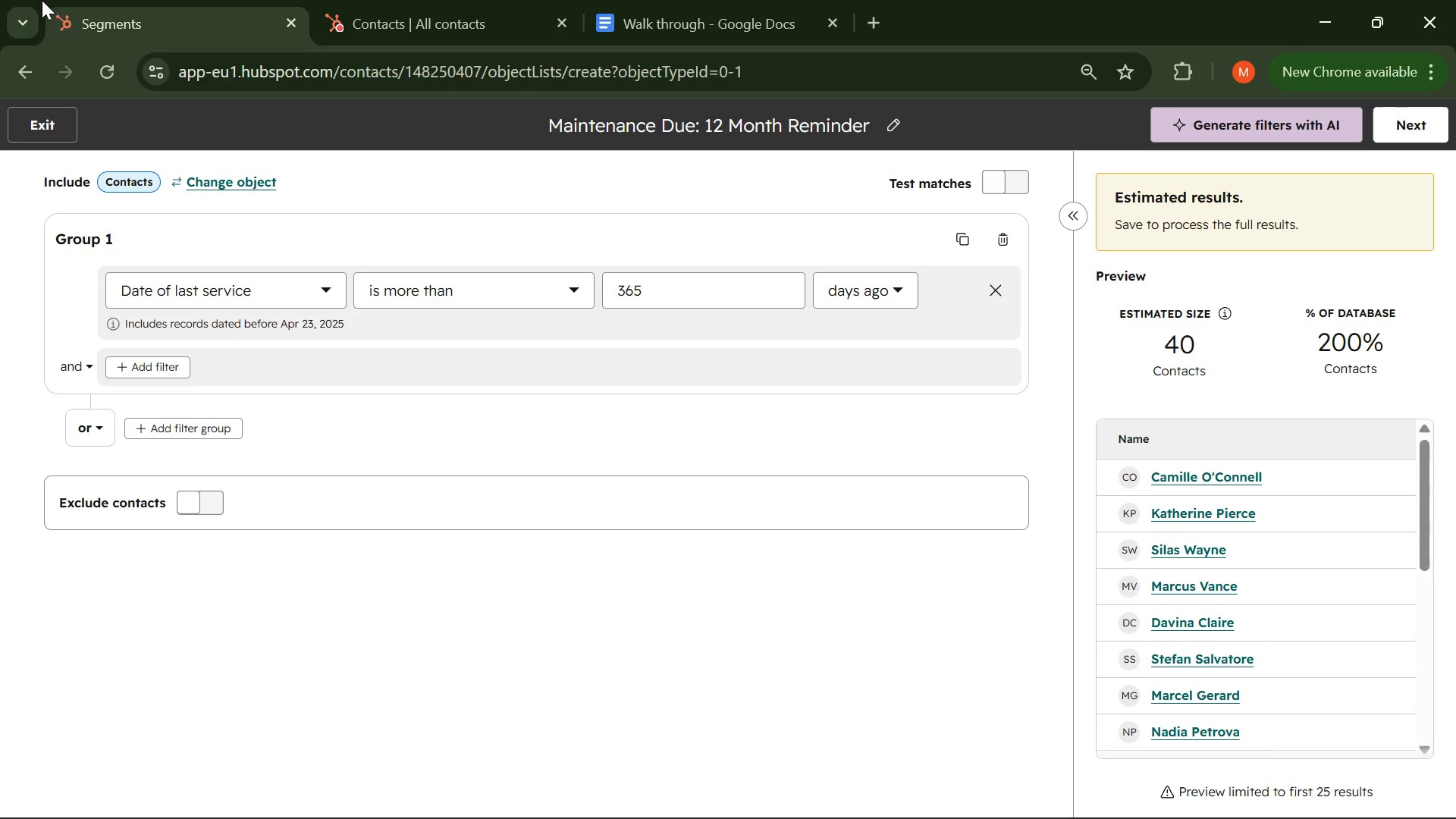 
left_click([441, 17])
 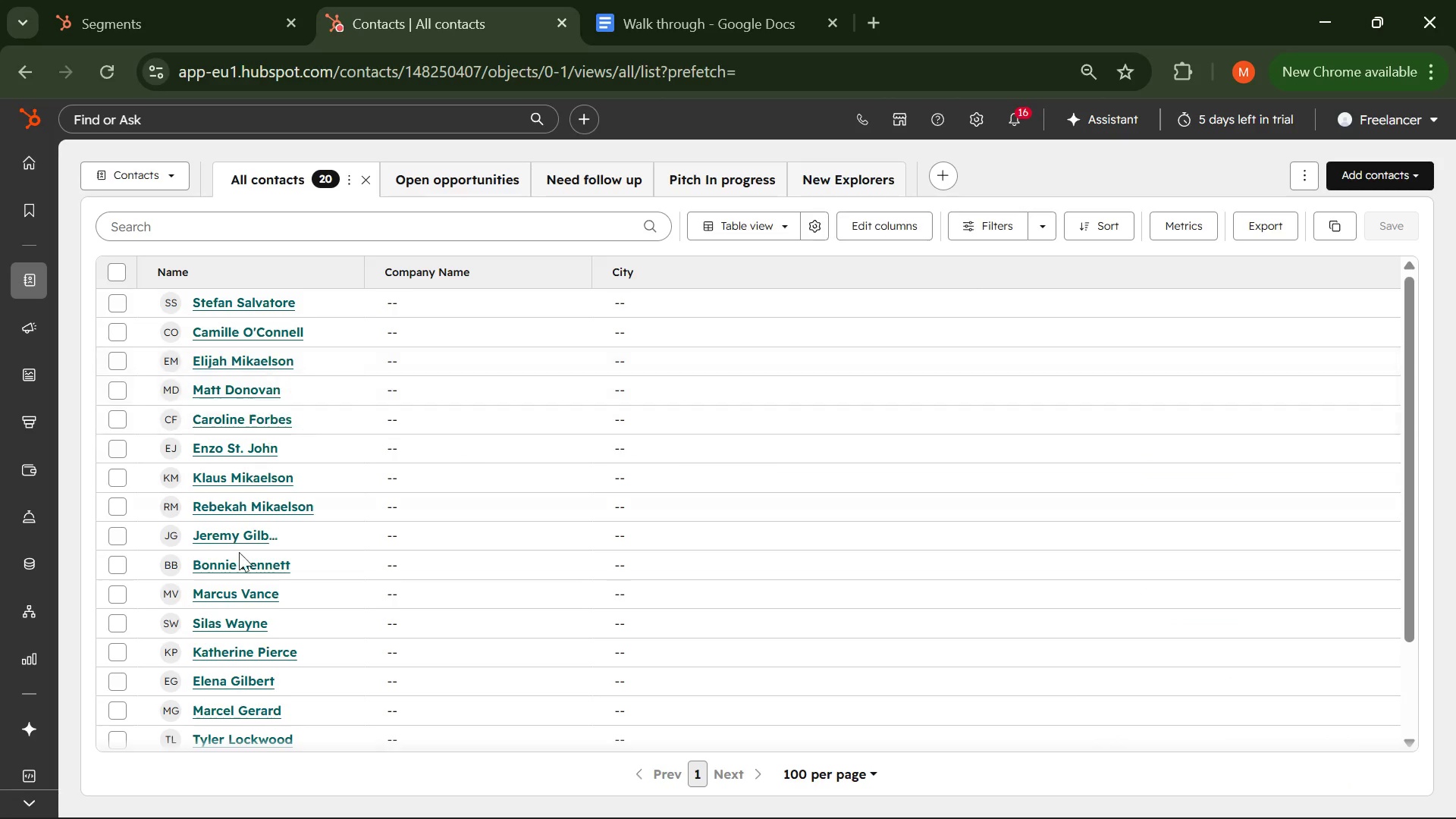 
scroll: coordinate [234, 672], scroll_direction: none, amount: 0.0
 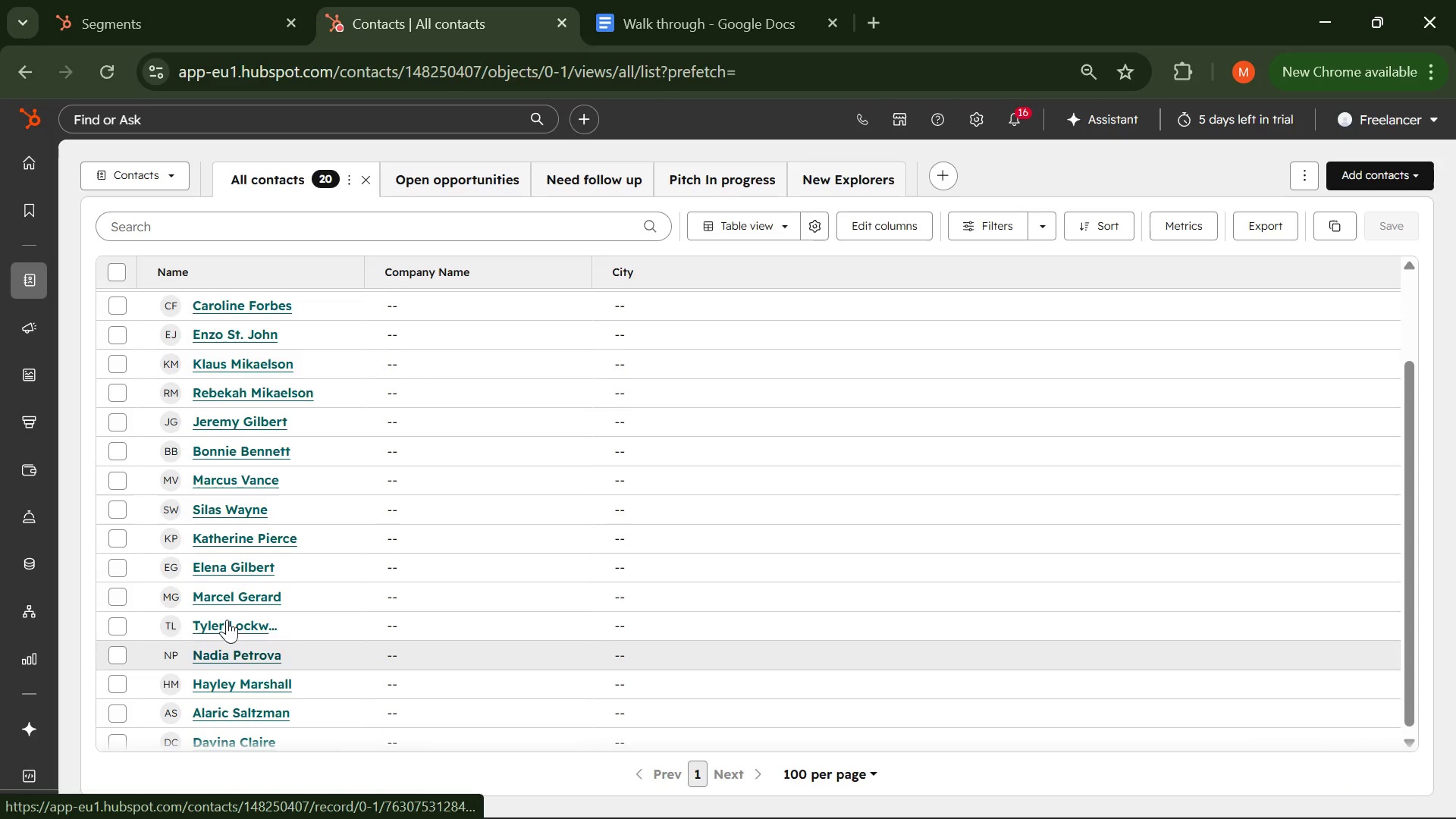 
mouse_move([242, 563])
 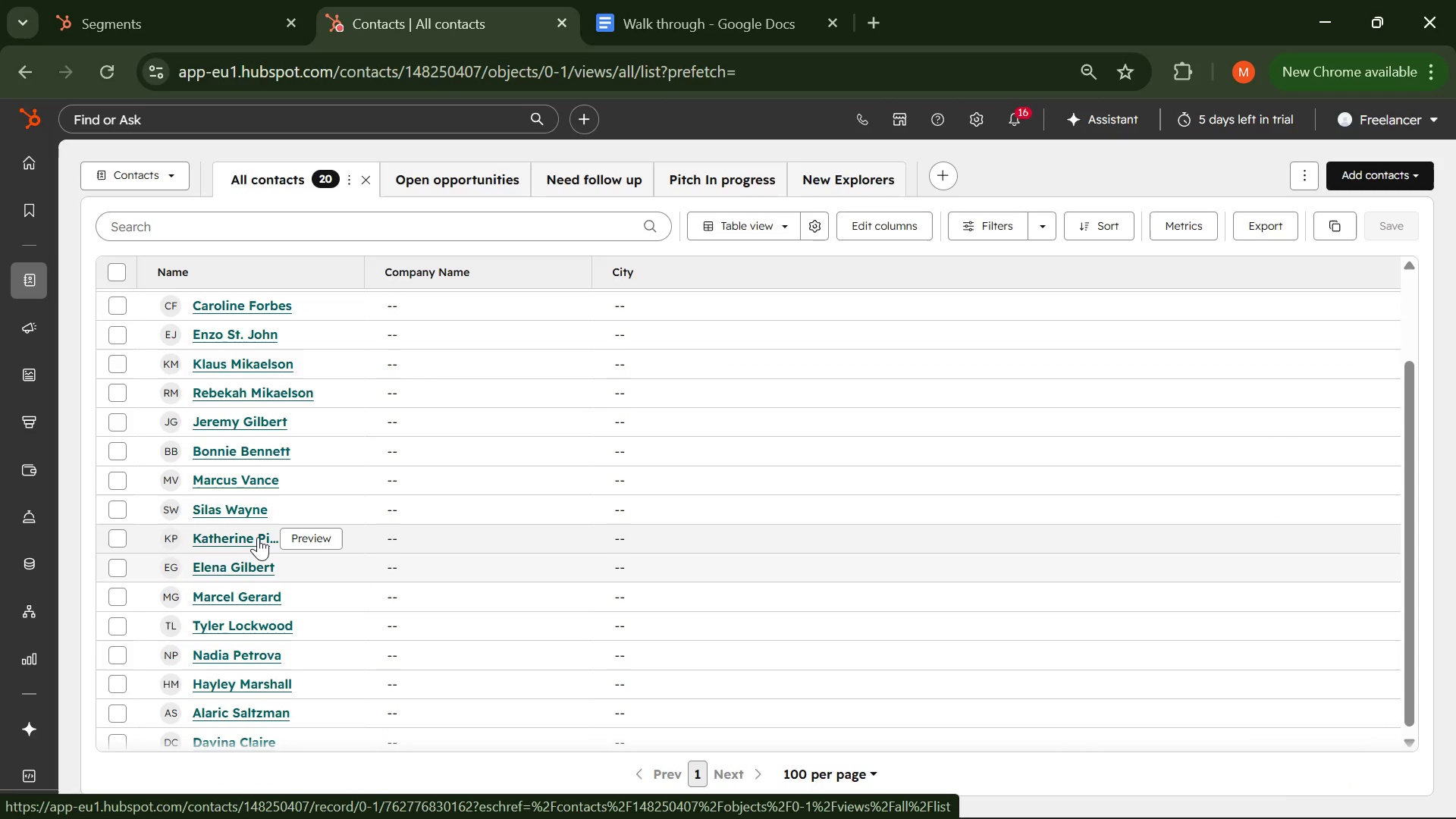 
mouse_move([258, 529])
 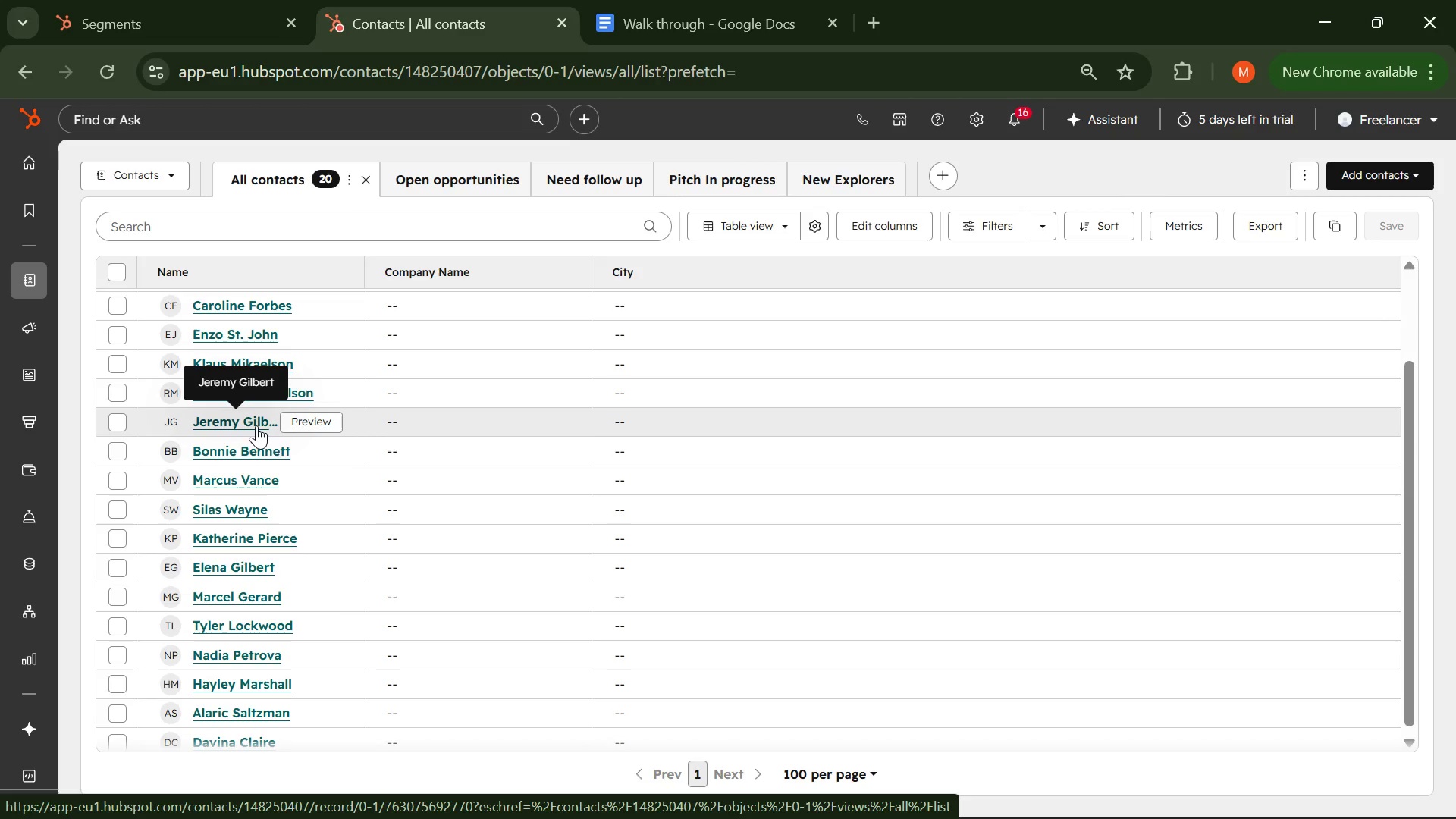 
scroll: coordinate [256, 424], scroll_direction: none, amount: 0.0
 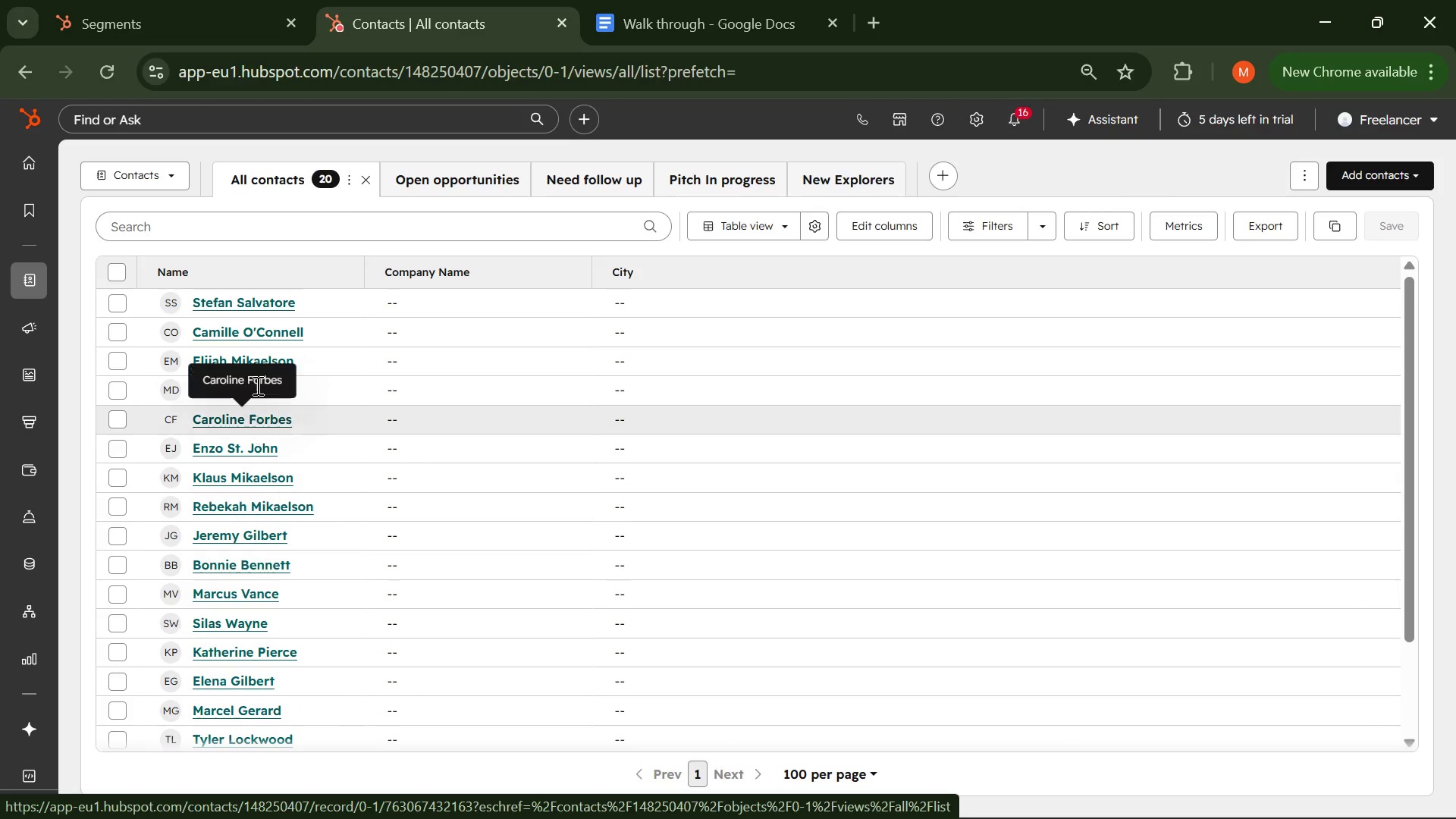 
scroll: coordinate [256, 378], scroll_direction: up, amount: 3.0
 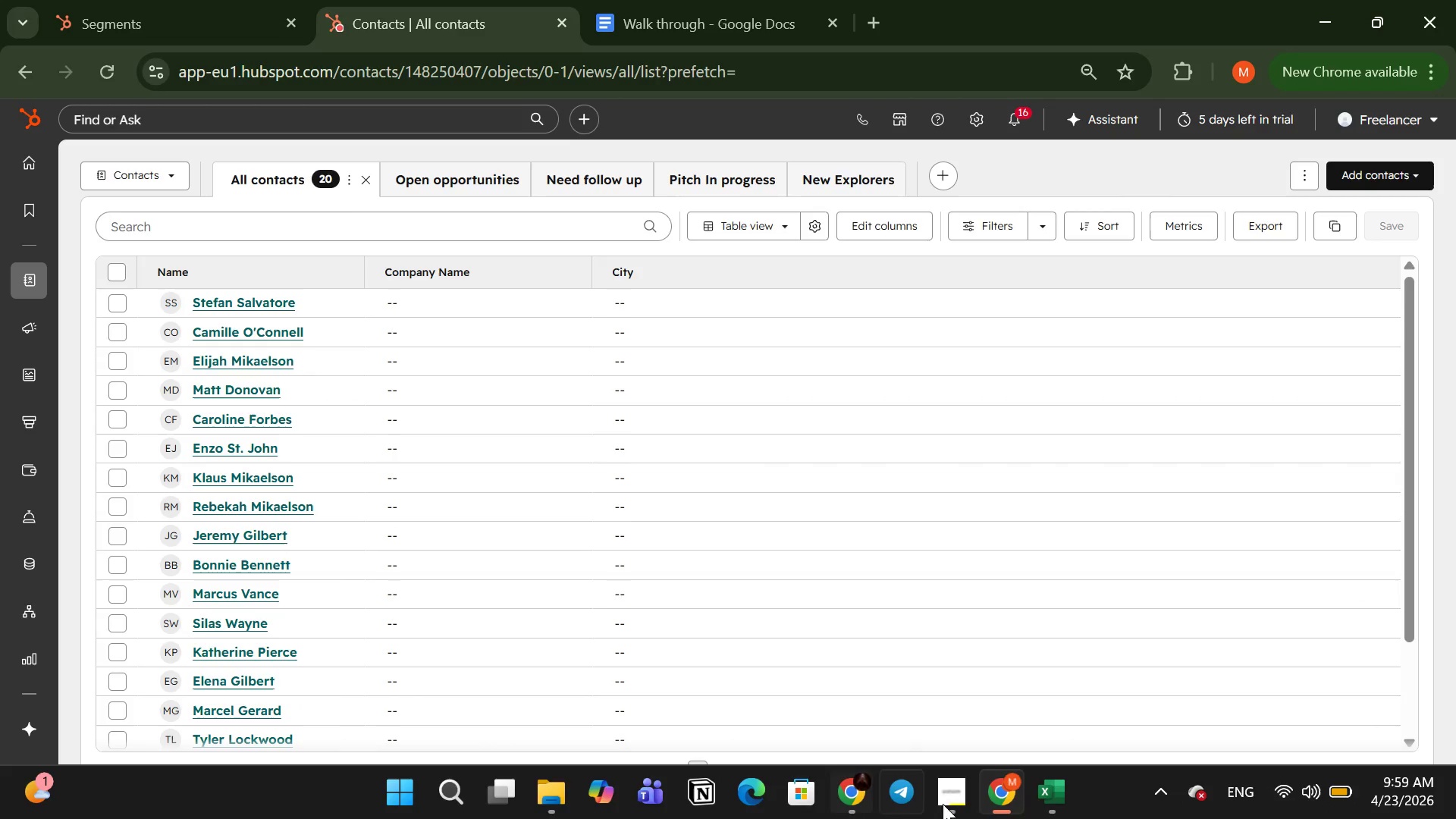 
left_click([1047, 805])
 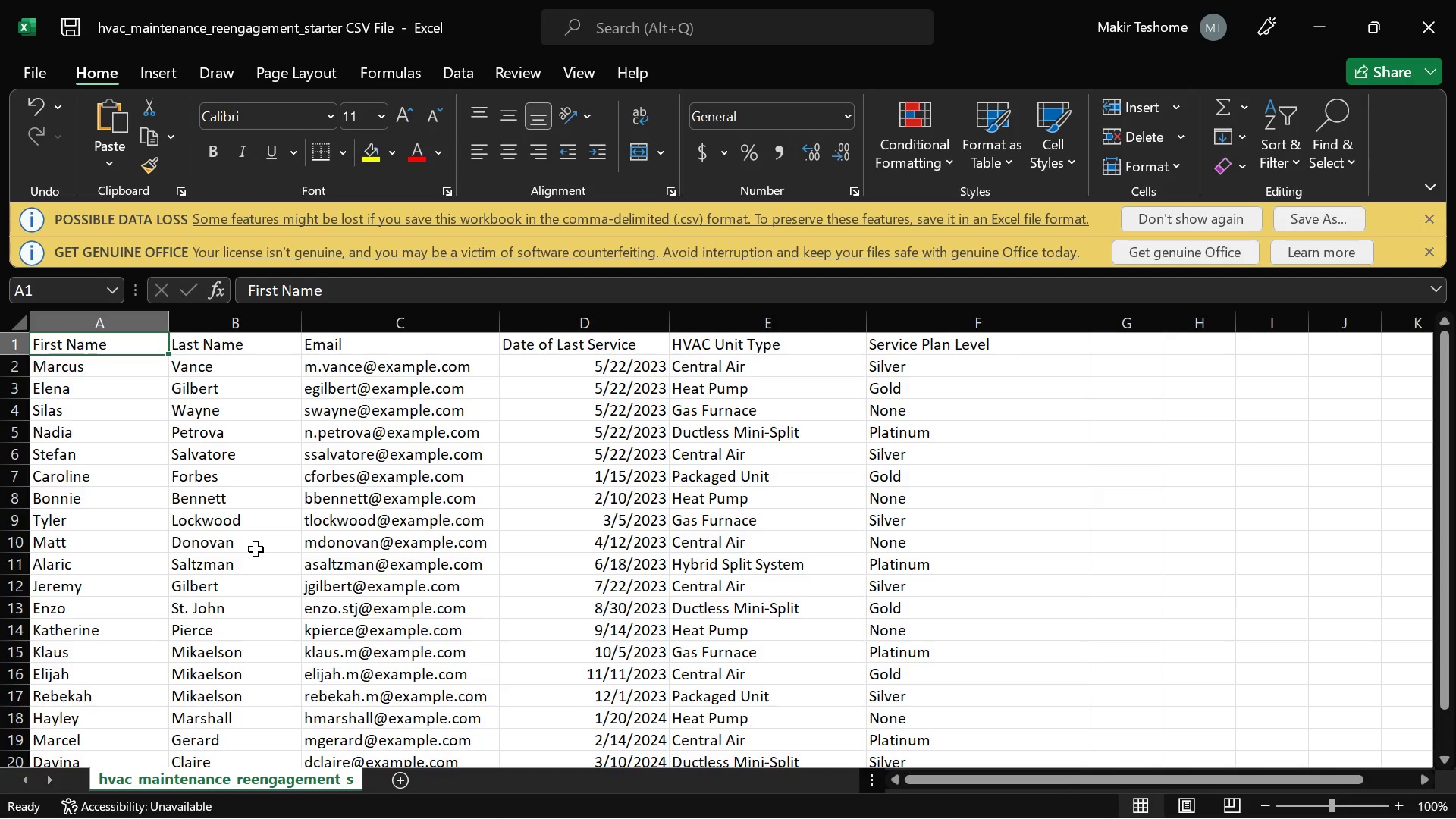 
wait(11.42)
 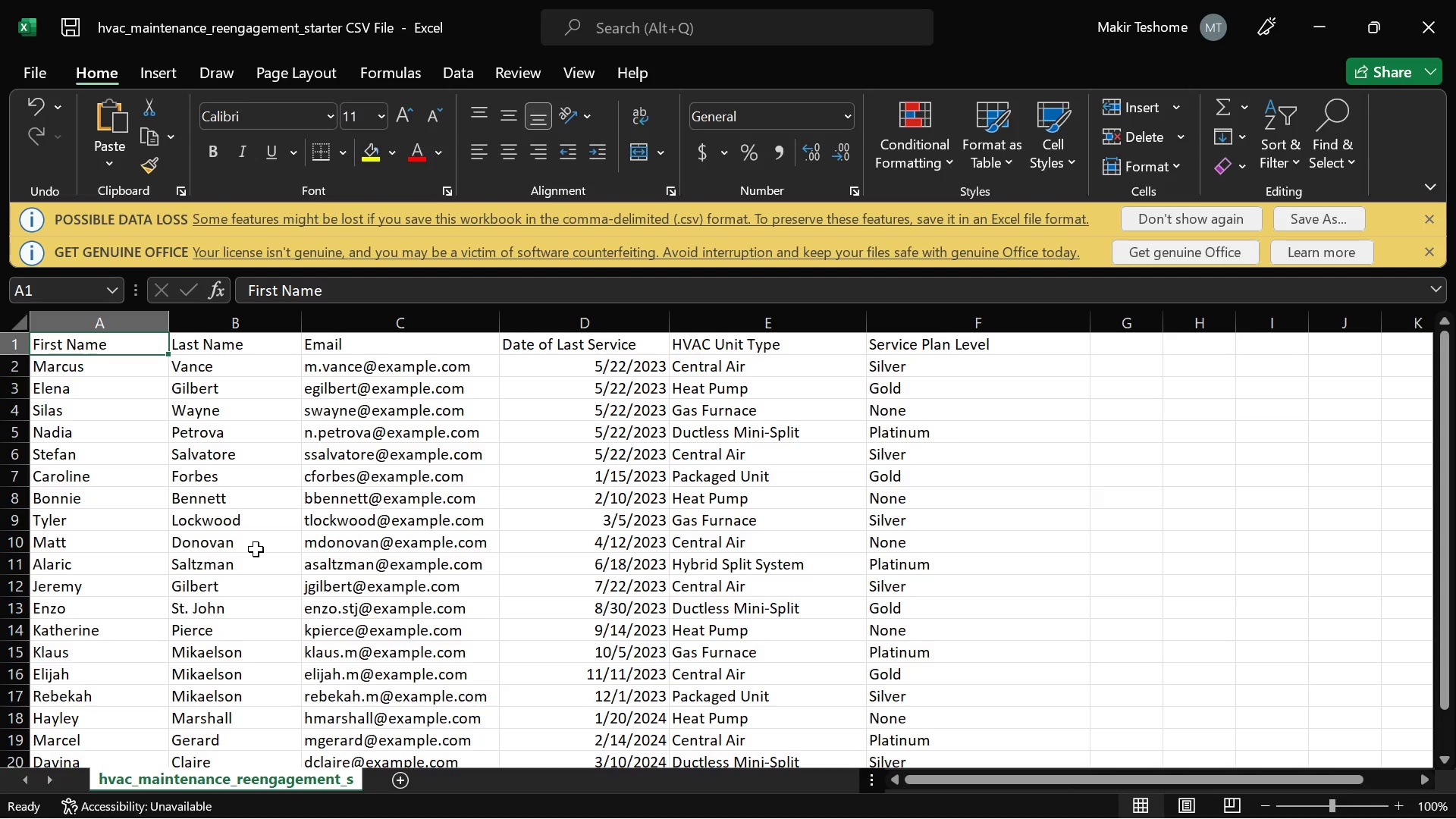 
scroll: coordinate [431, 522], scroll_direction: down, amount: 4.0
 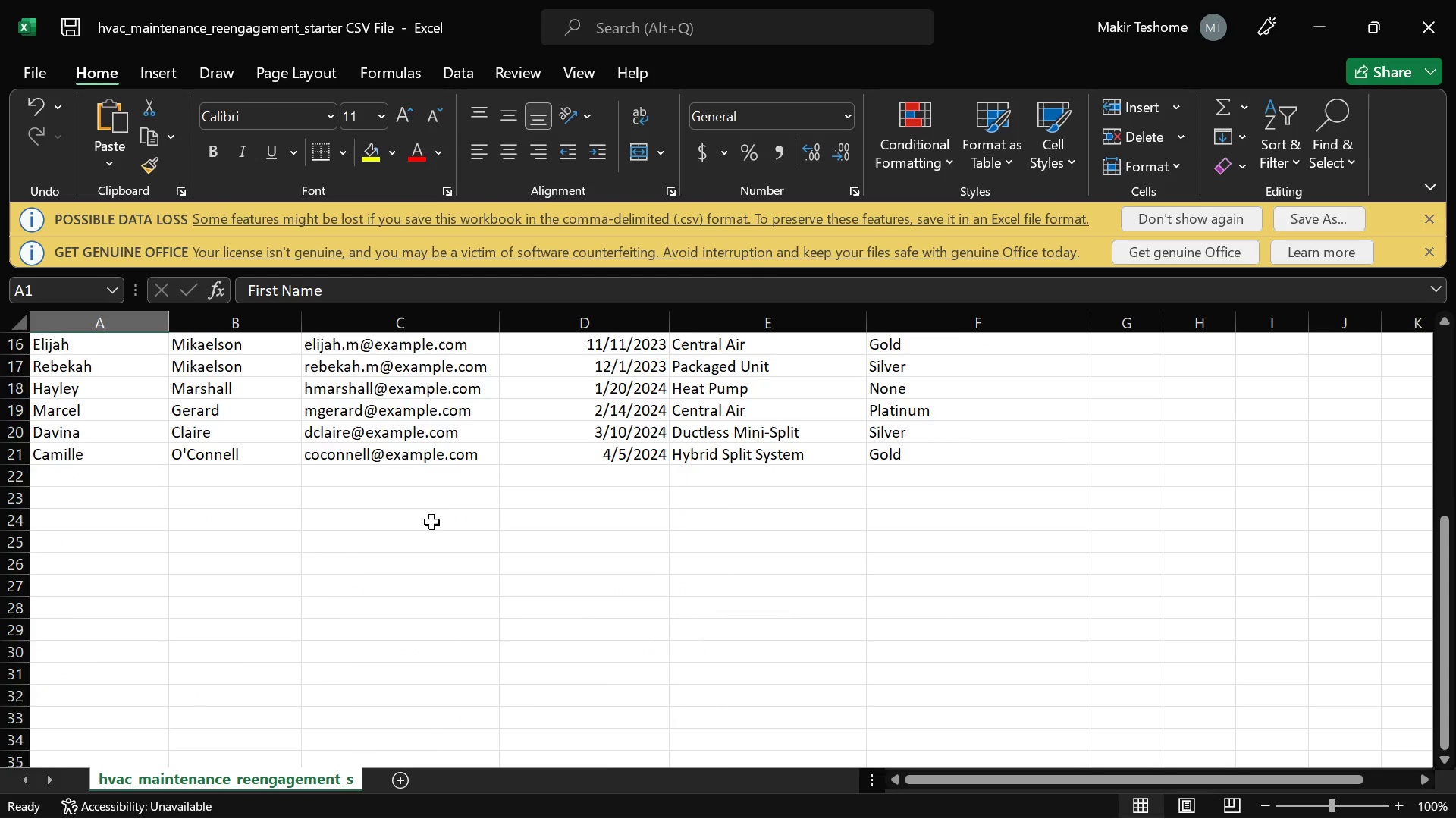 
scroll: coordinate [431, 522], scroll_direction: up, amount: 4.0
 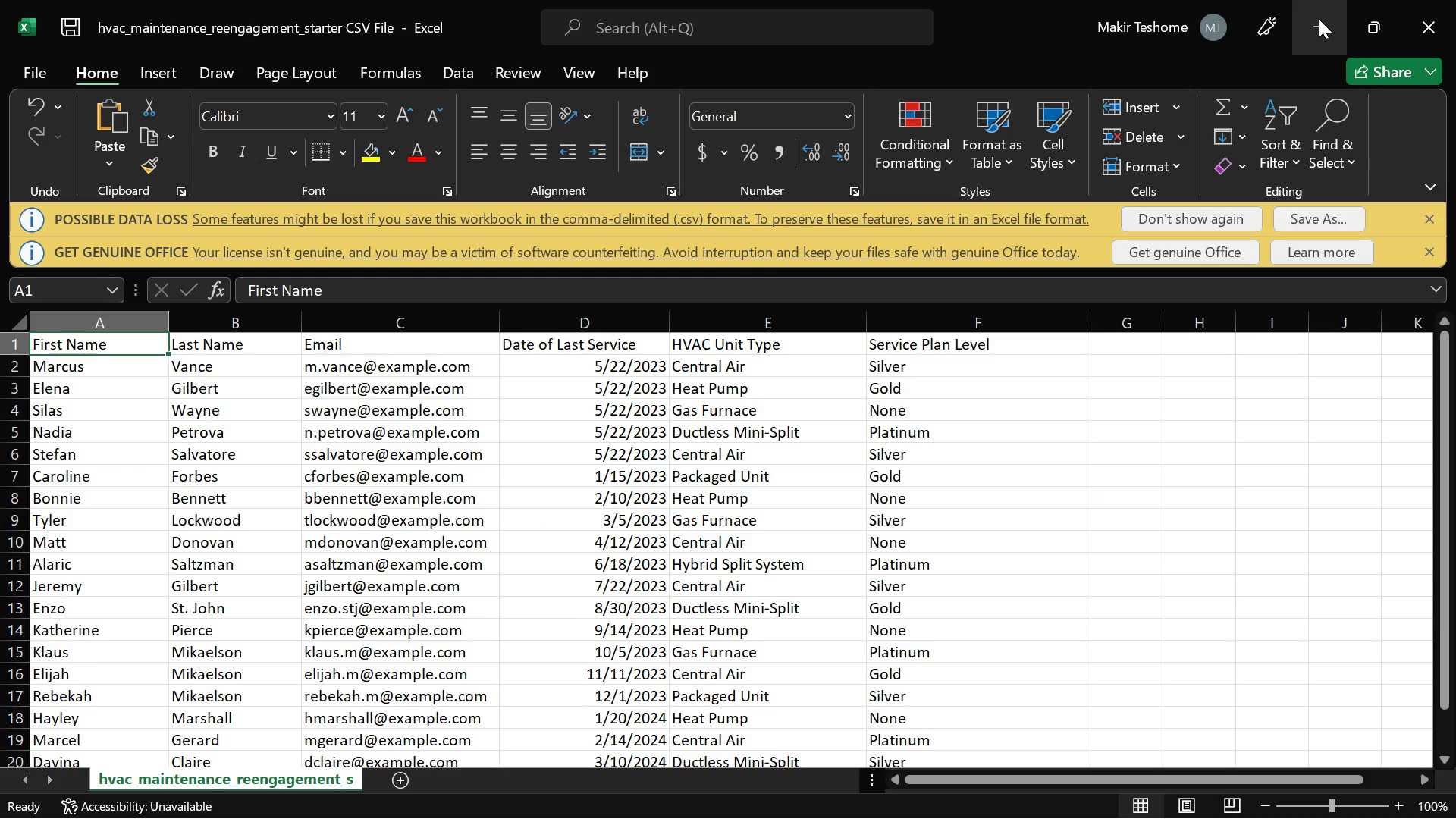 
left_click([1319, 22])
 